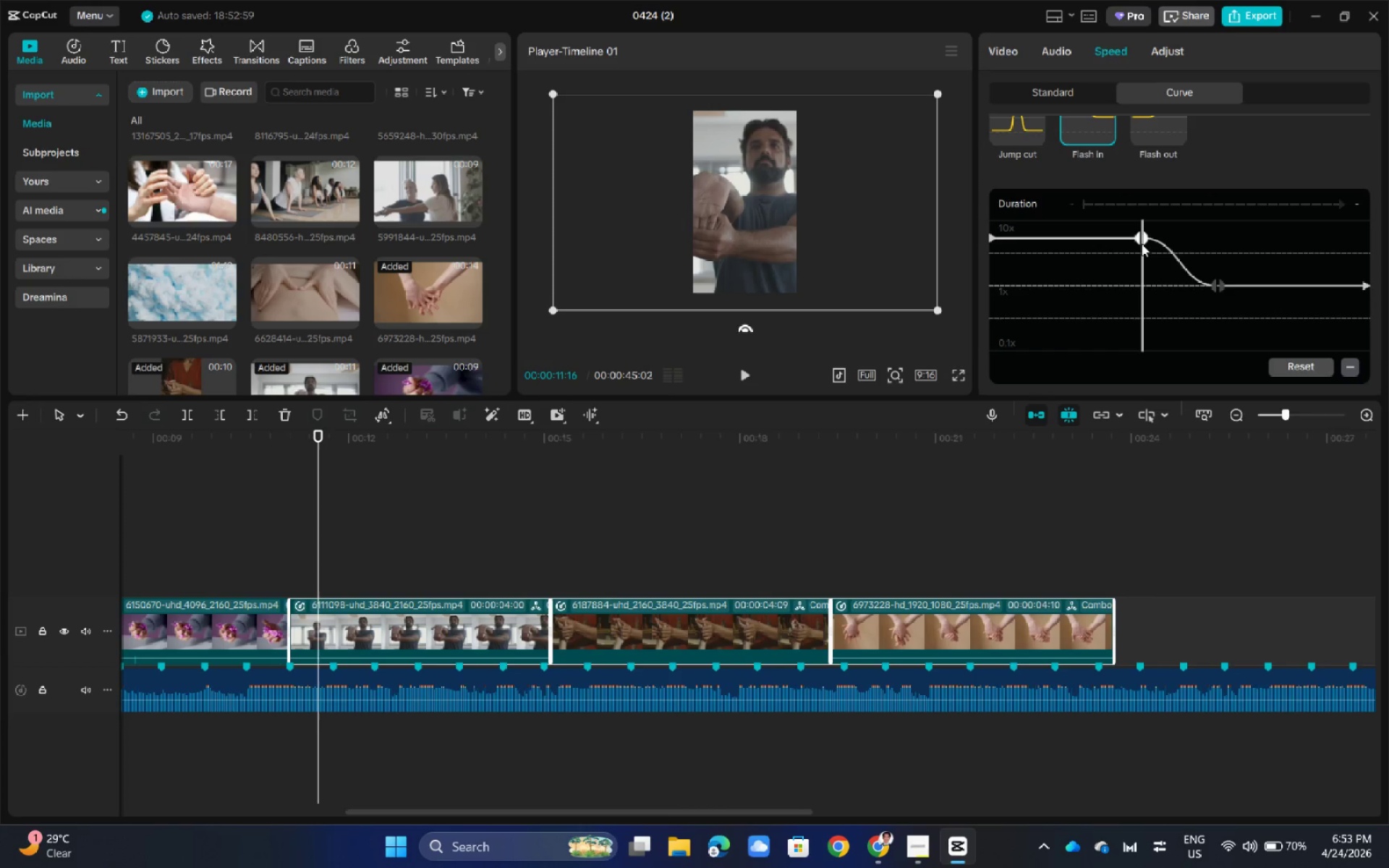 
left_click_drag(start_coordinate=[319, 427], to_coordinate=[297, 438])
 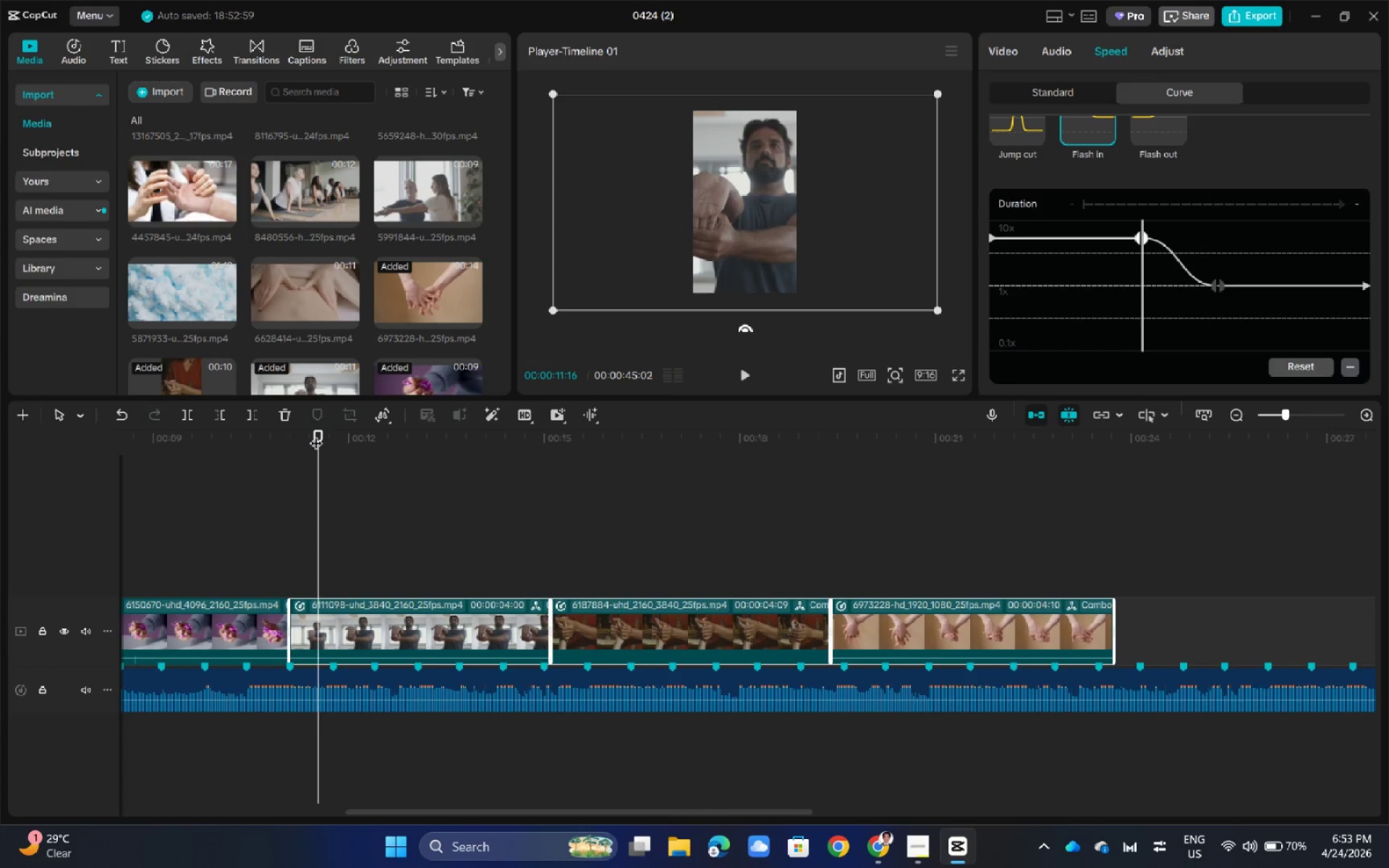 
left_click_drag(start_coordinate=[316, 434], to_coordinate=[294, 437])
 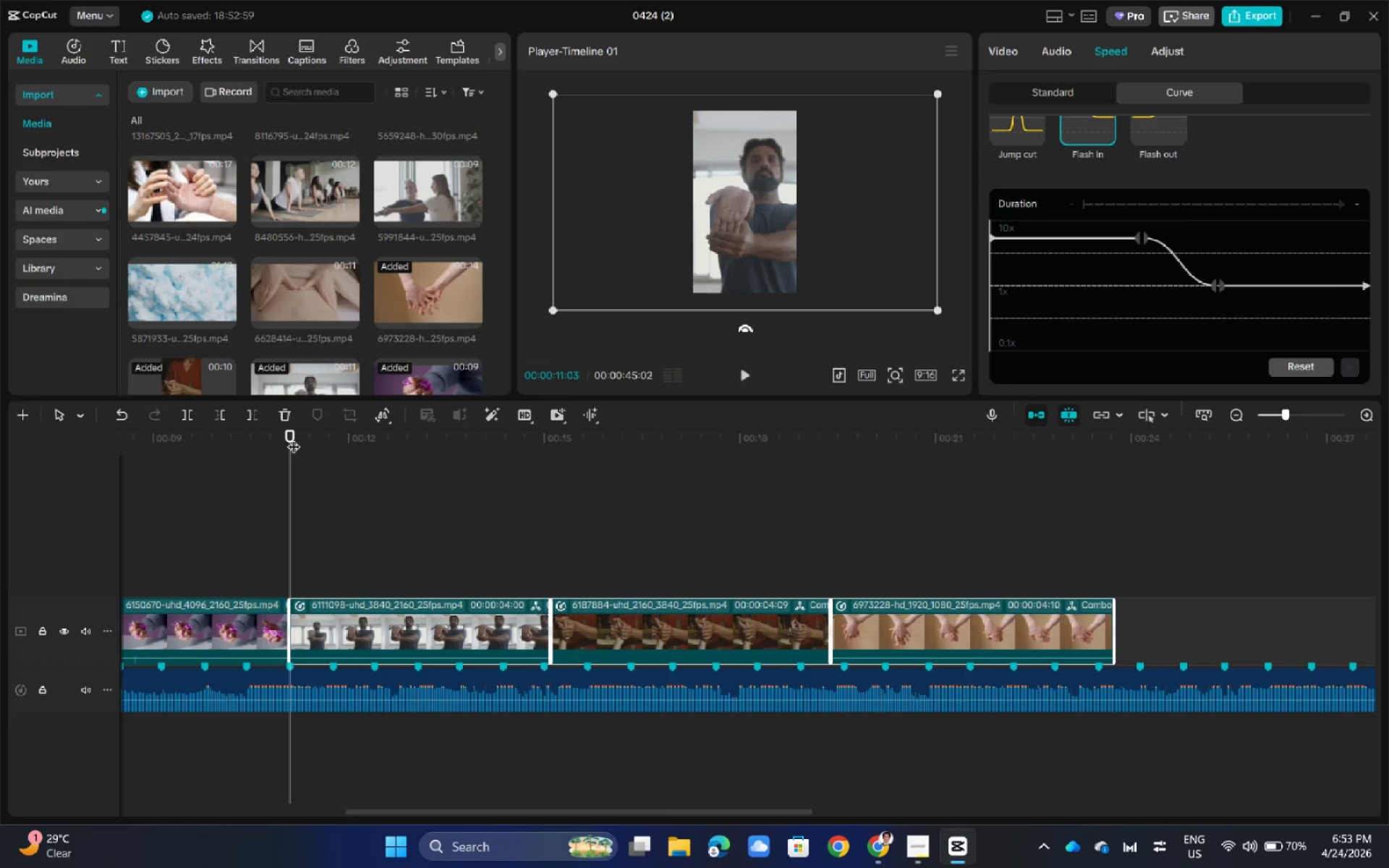 
key(Space)
 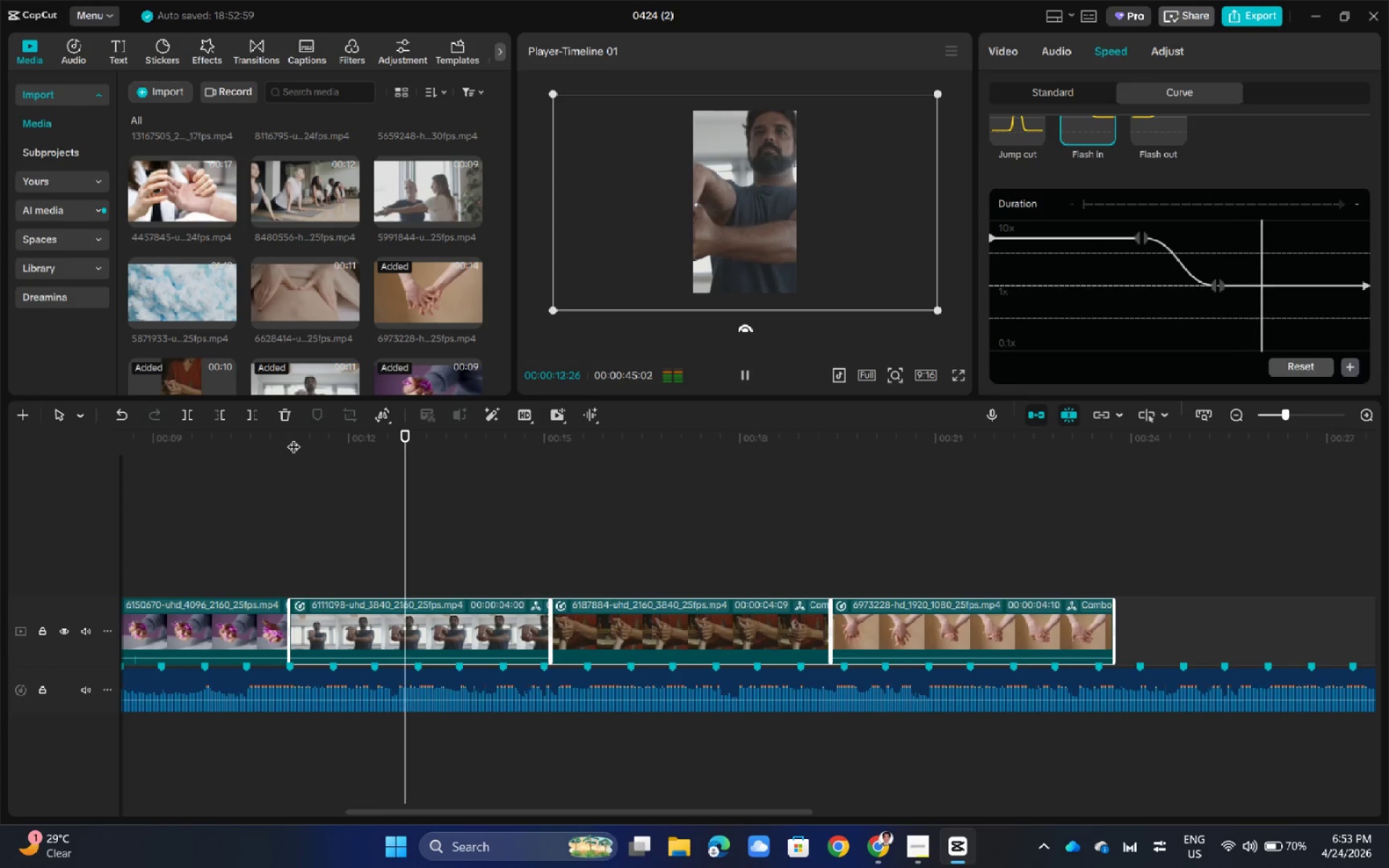 
key(Space)
 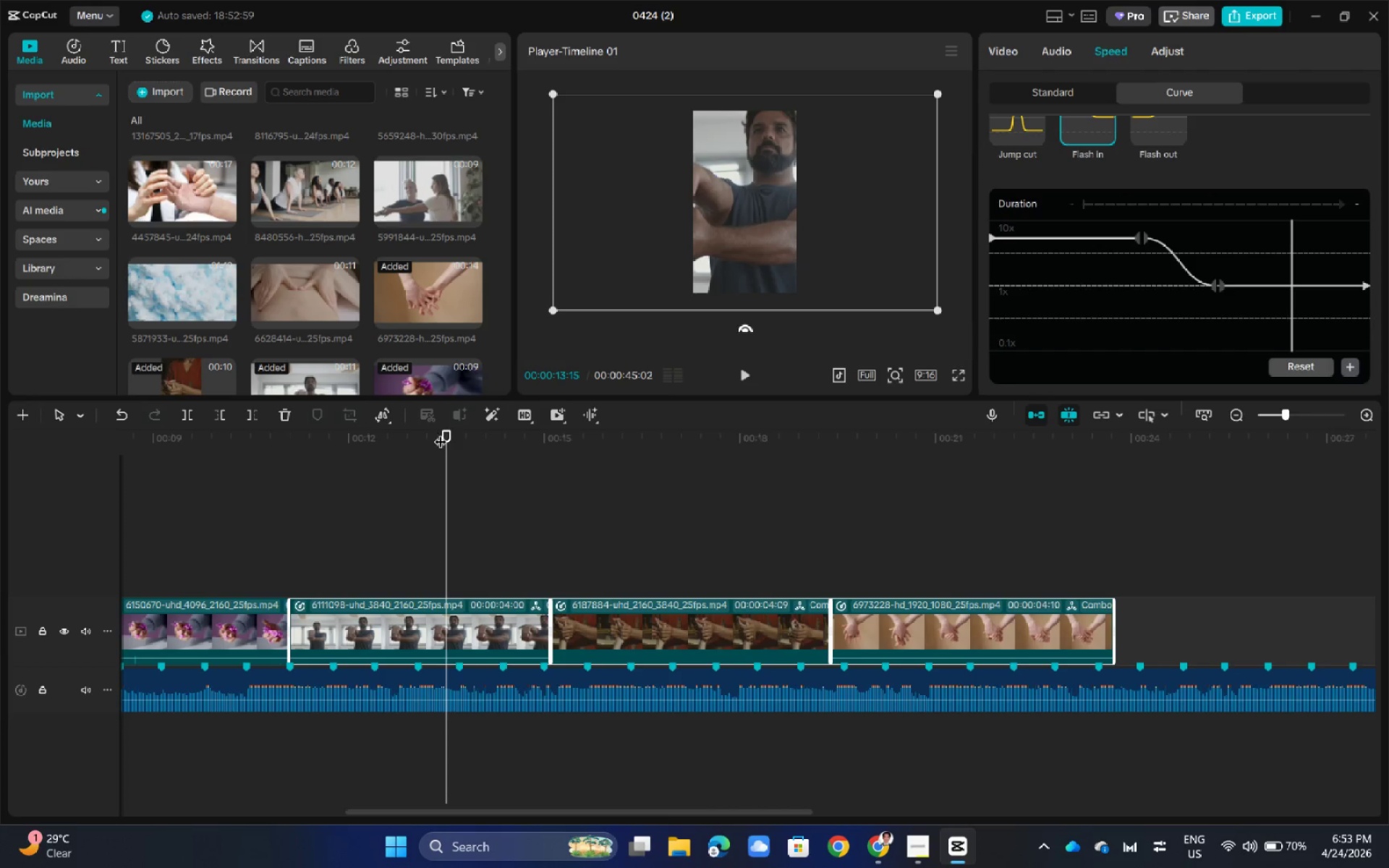 
left_click_drag(start_coordinate=[442, 433], to_coordinate=[295, 469])
 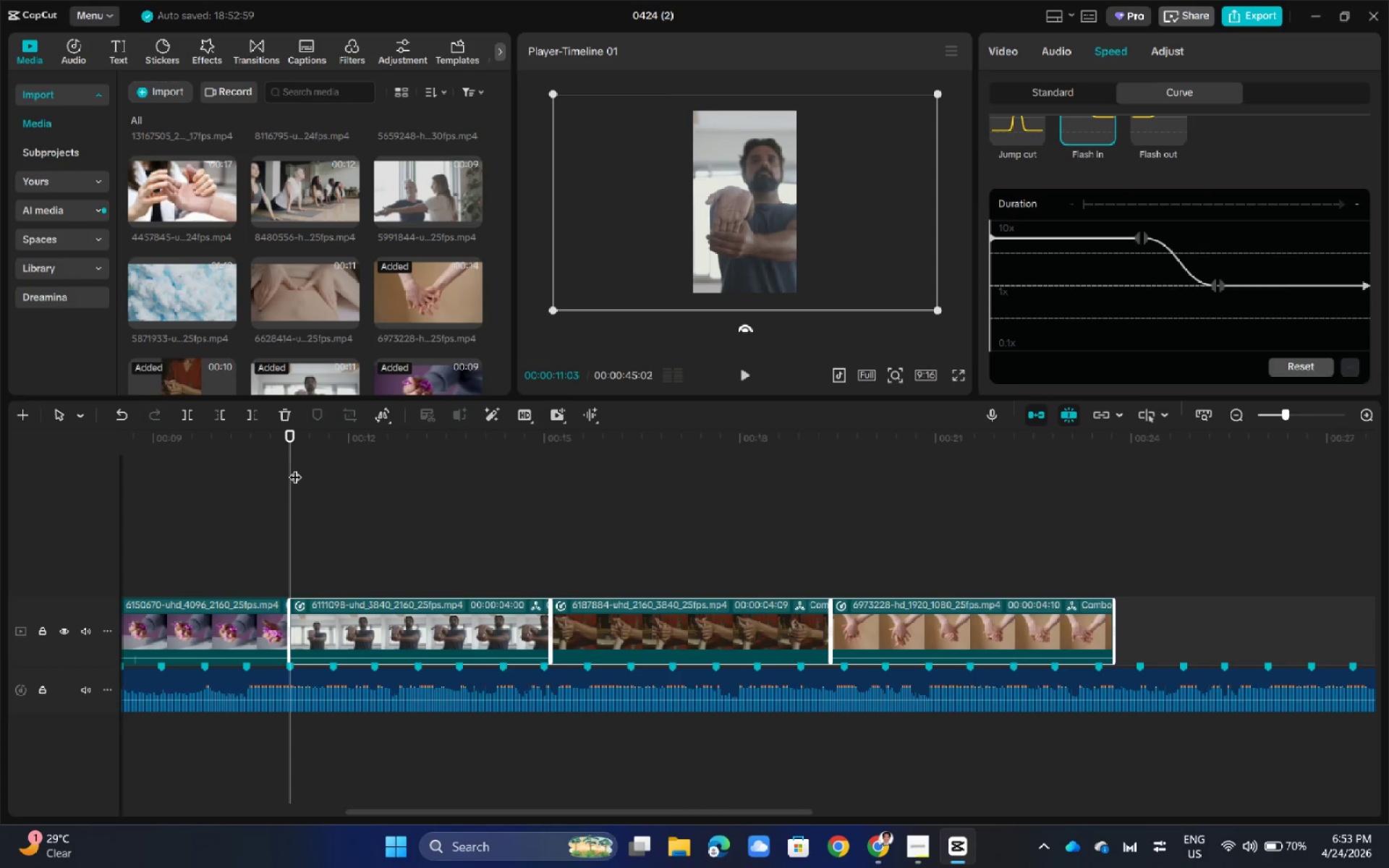 
key(Space)
 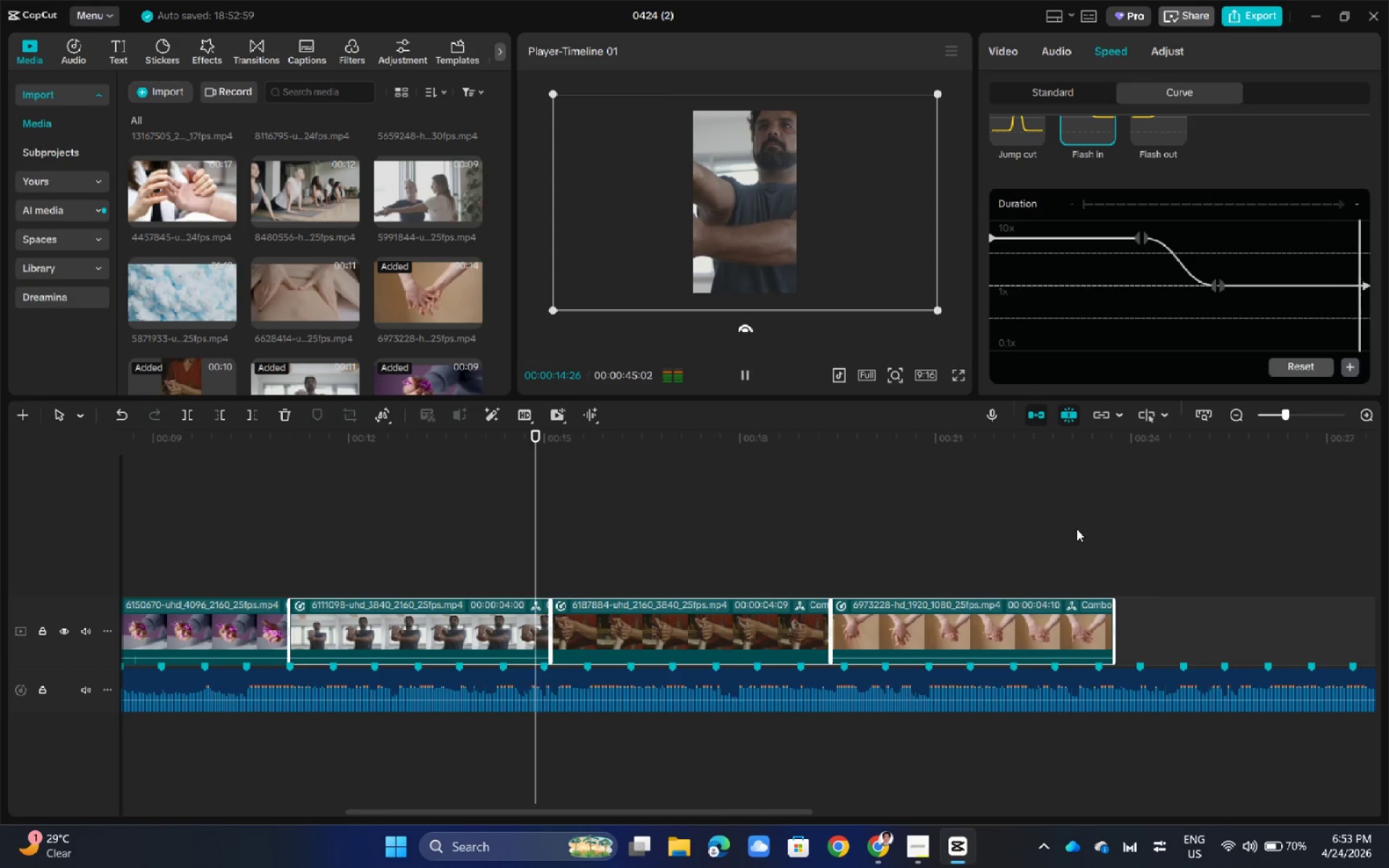 
wait(5.06)
 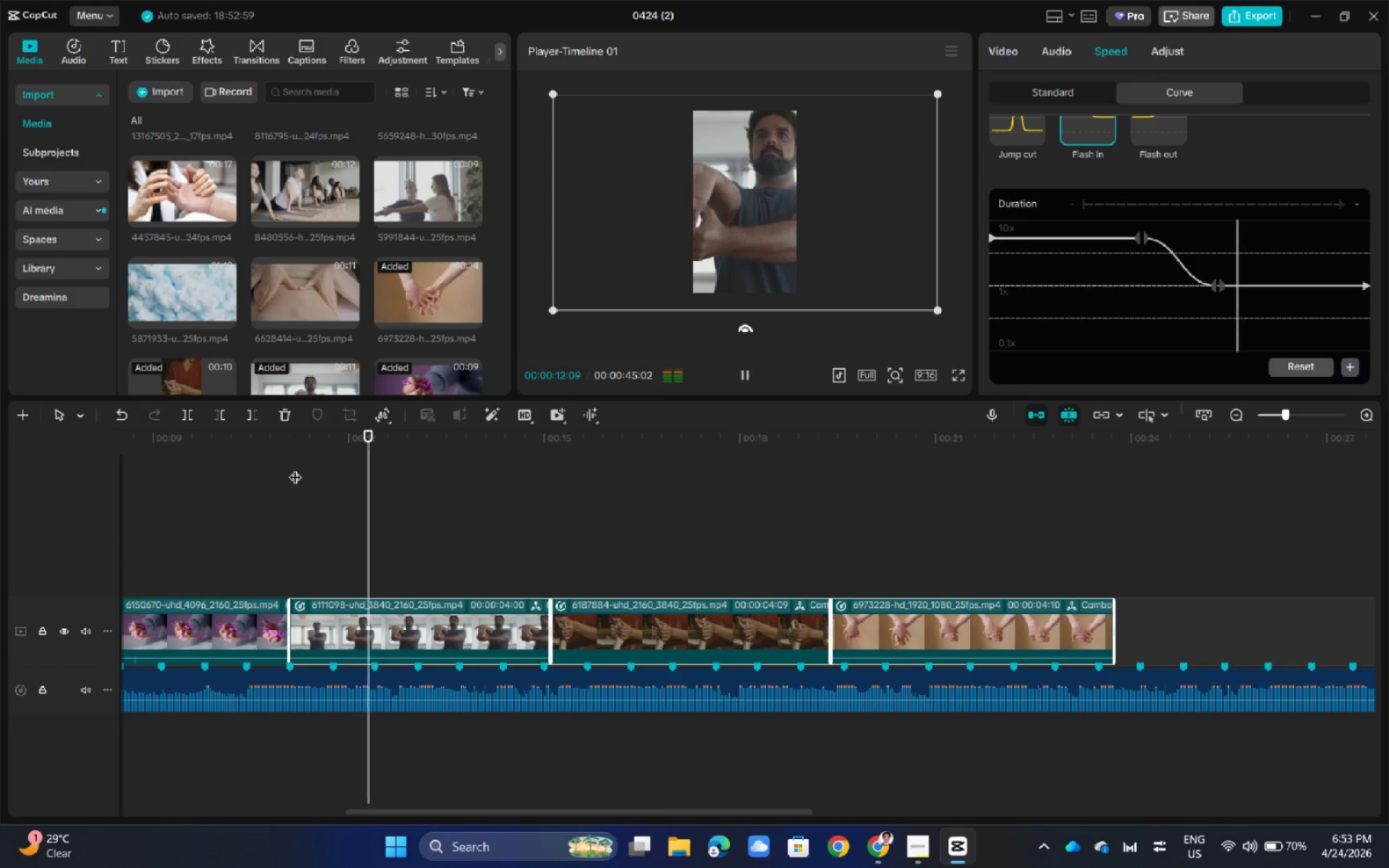 
left_click([1040, 619])
 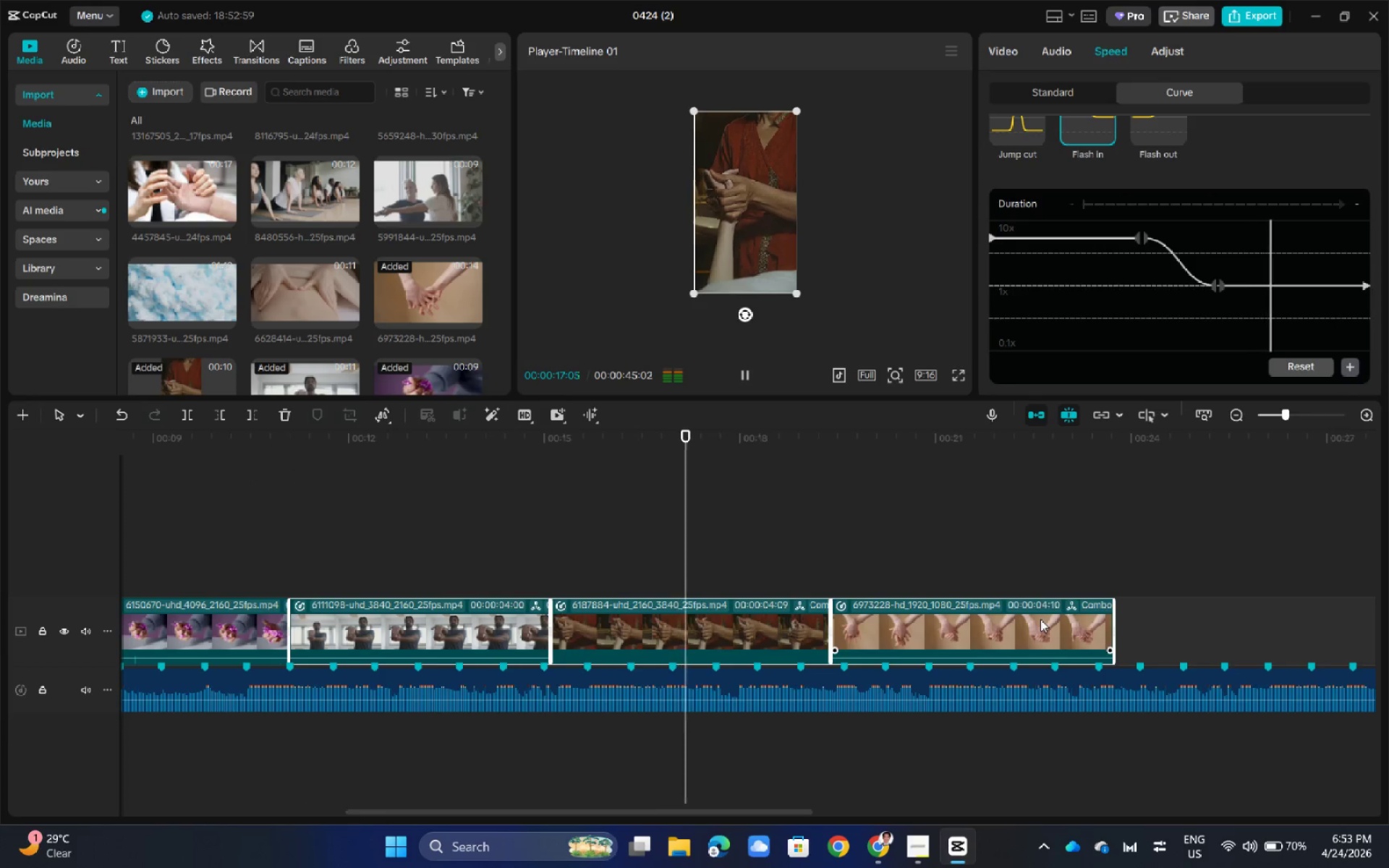 
key(Space)
 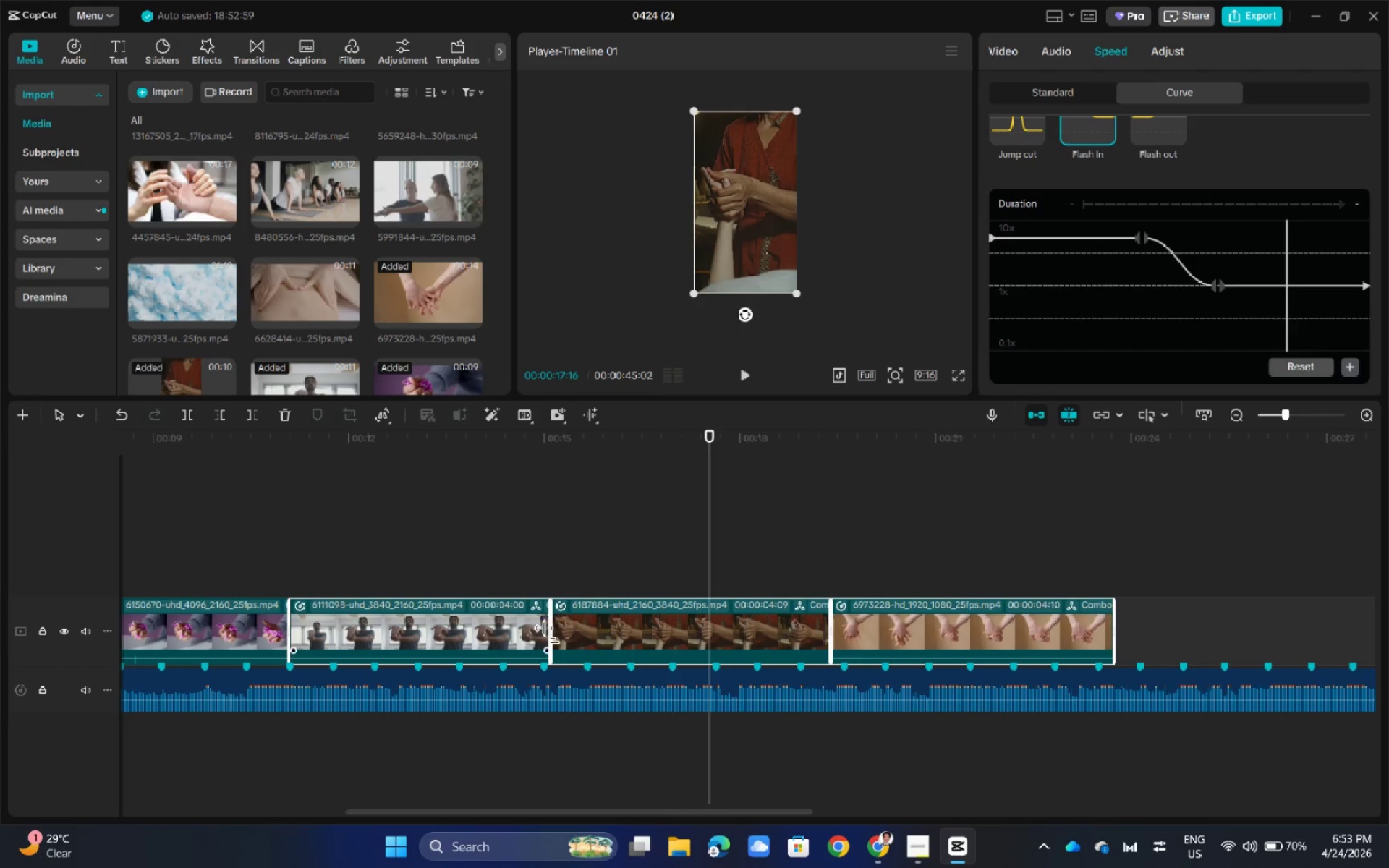 
left_click_drag(start_coordinate=[554, 631], to_coordinate=[419, 658])
 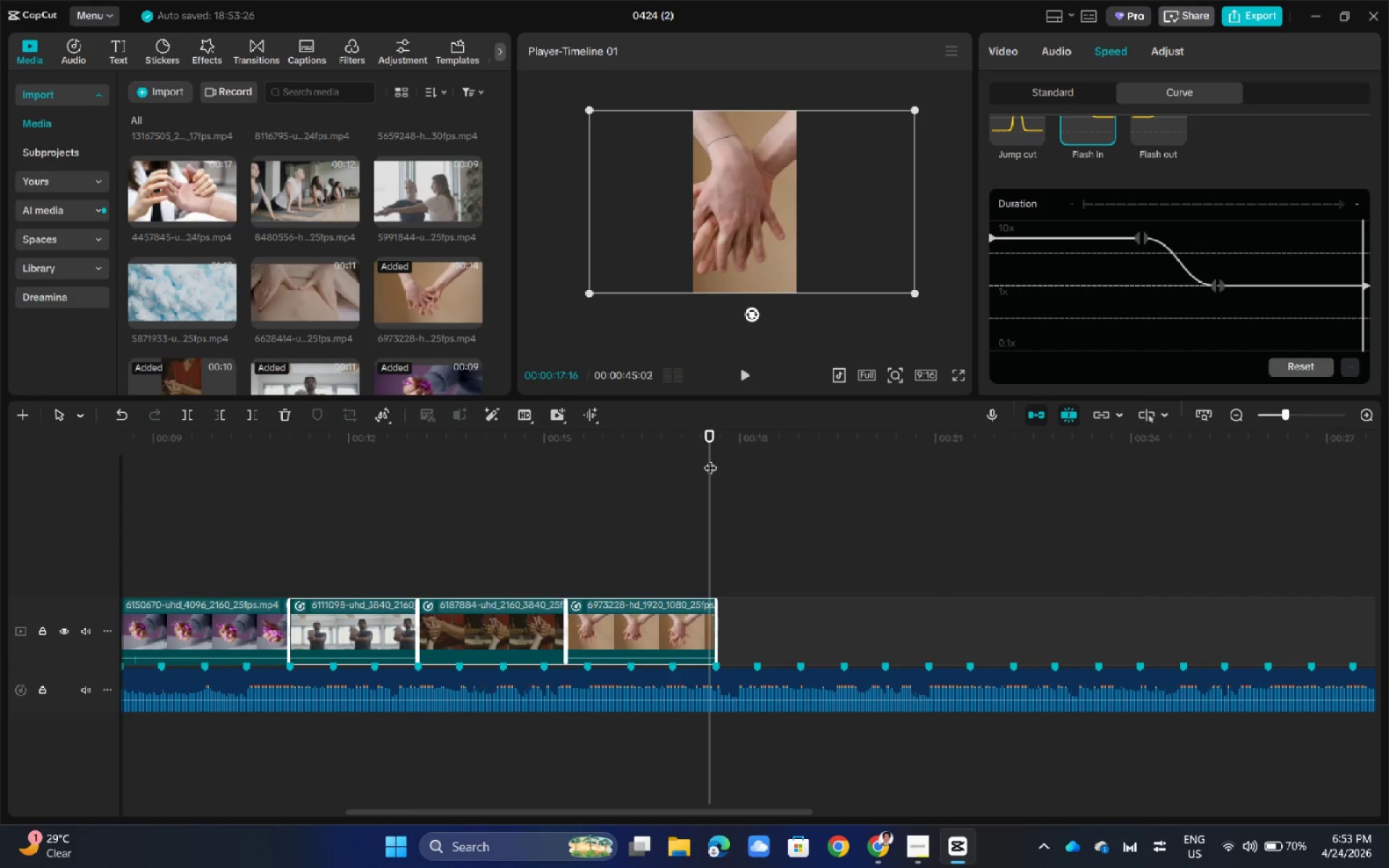 
left_click_drag(start_coordinate=[711, 425], to_coordinate=[578, 459])
 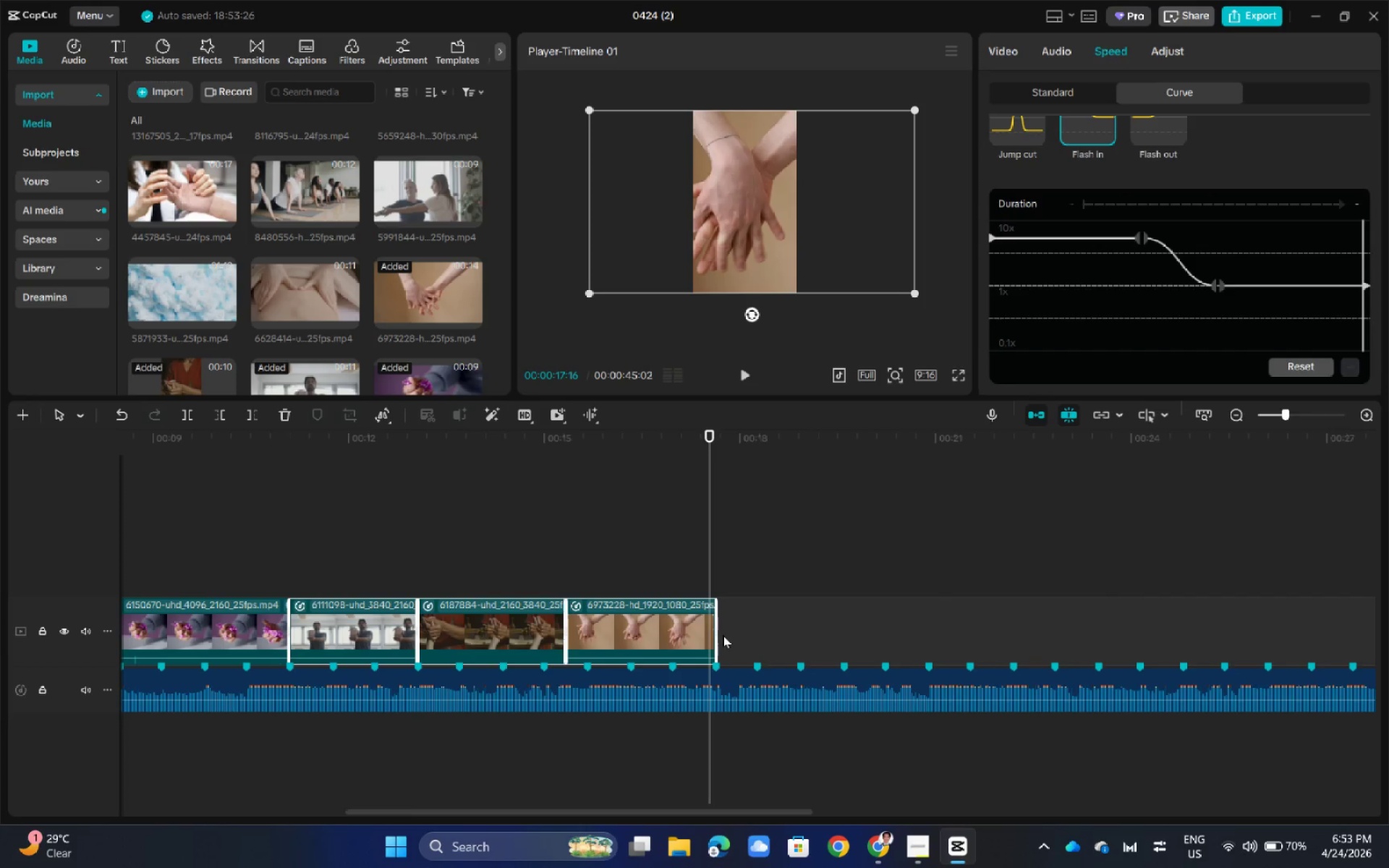 
left_click_drag(start_coordinate=[718, 630], to_coordinate=[759, 630])
 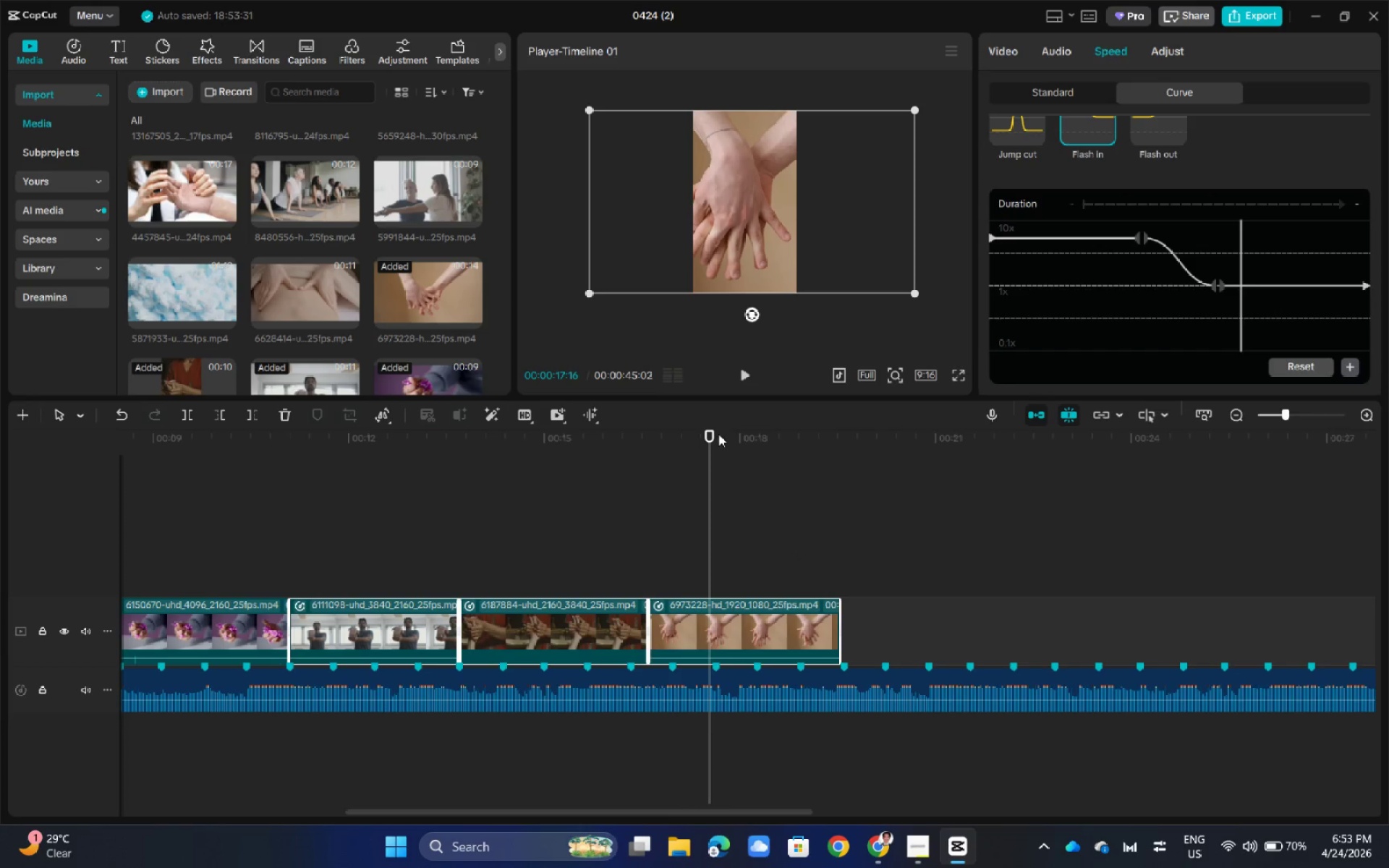 
left_click_drag(start_coordinate=[710, 436], to_coordinate=[401, 511])
 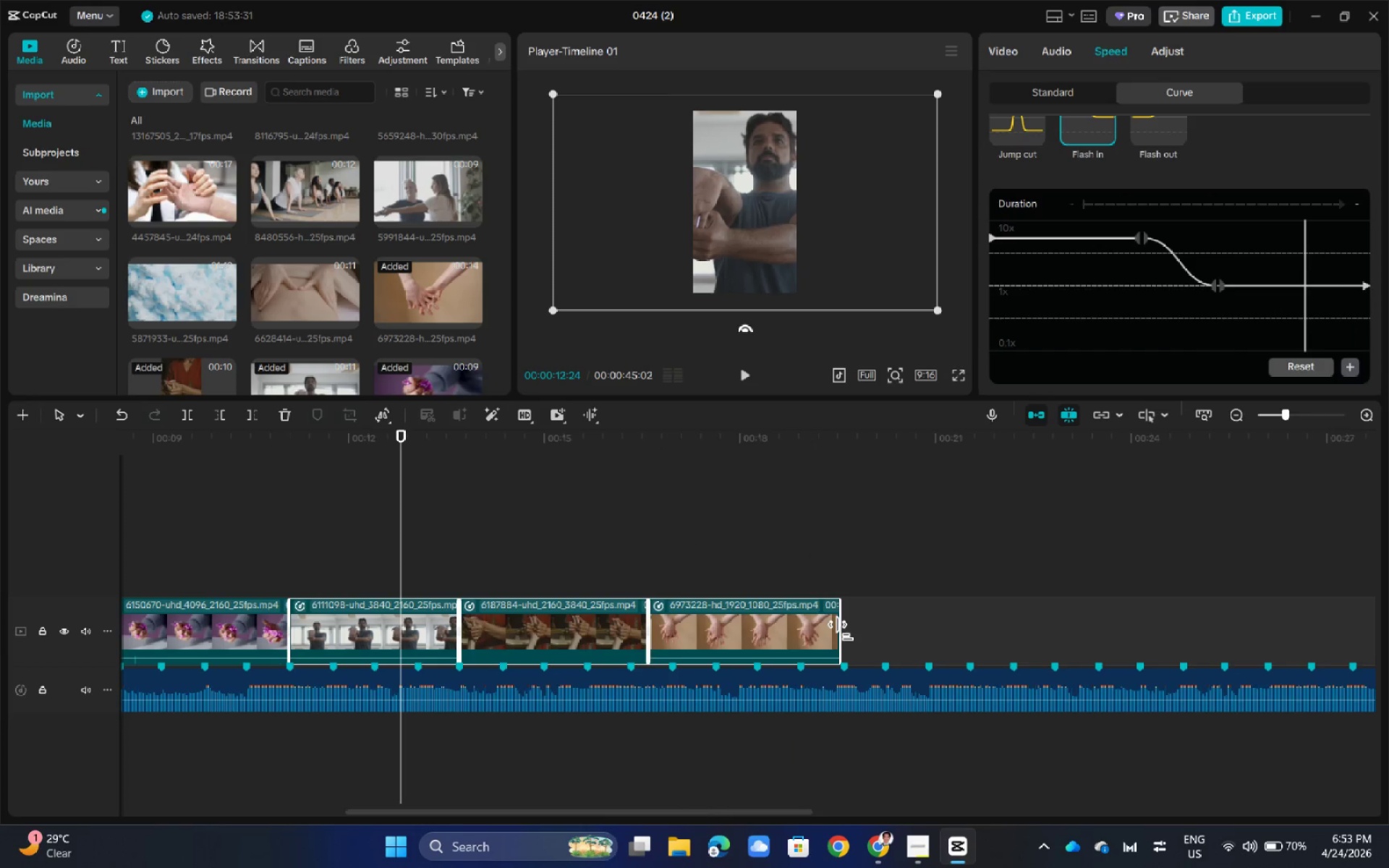 
left_click_drag(start_coordinate=[844, 631], to_coordinate=[755, 636])
 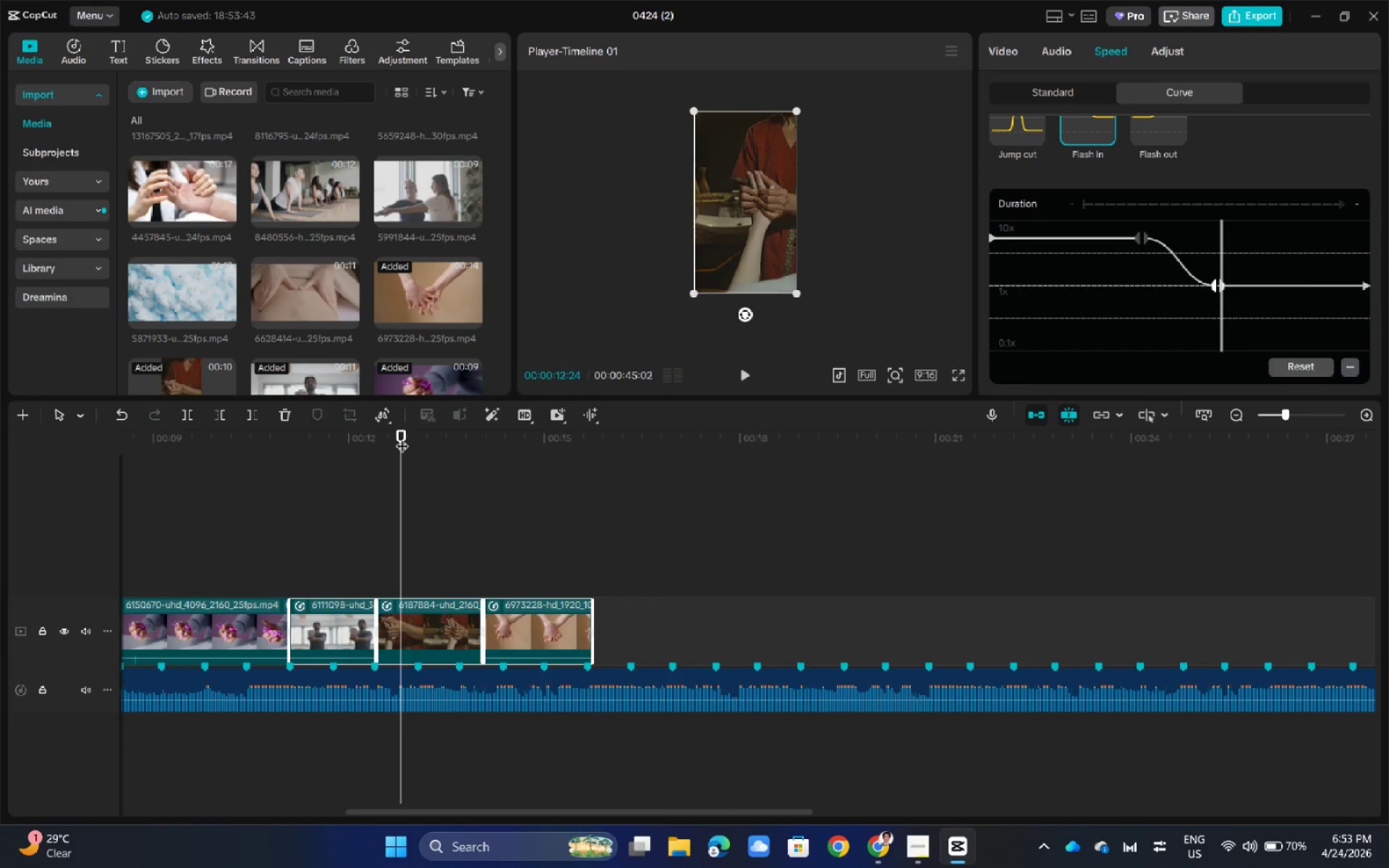 
left_click_drag(start_coordinate=[402, 435], to_coordinate=[890, 502])
 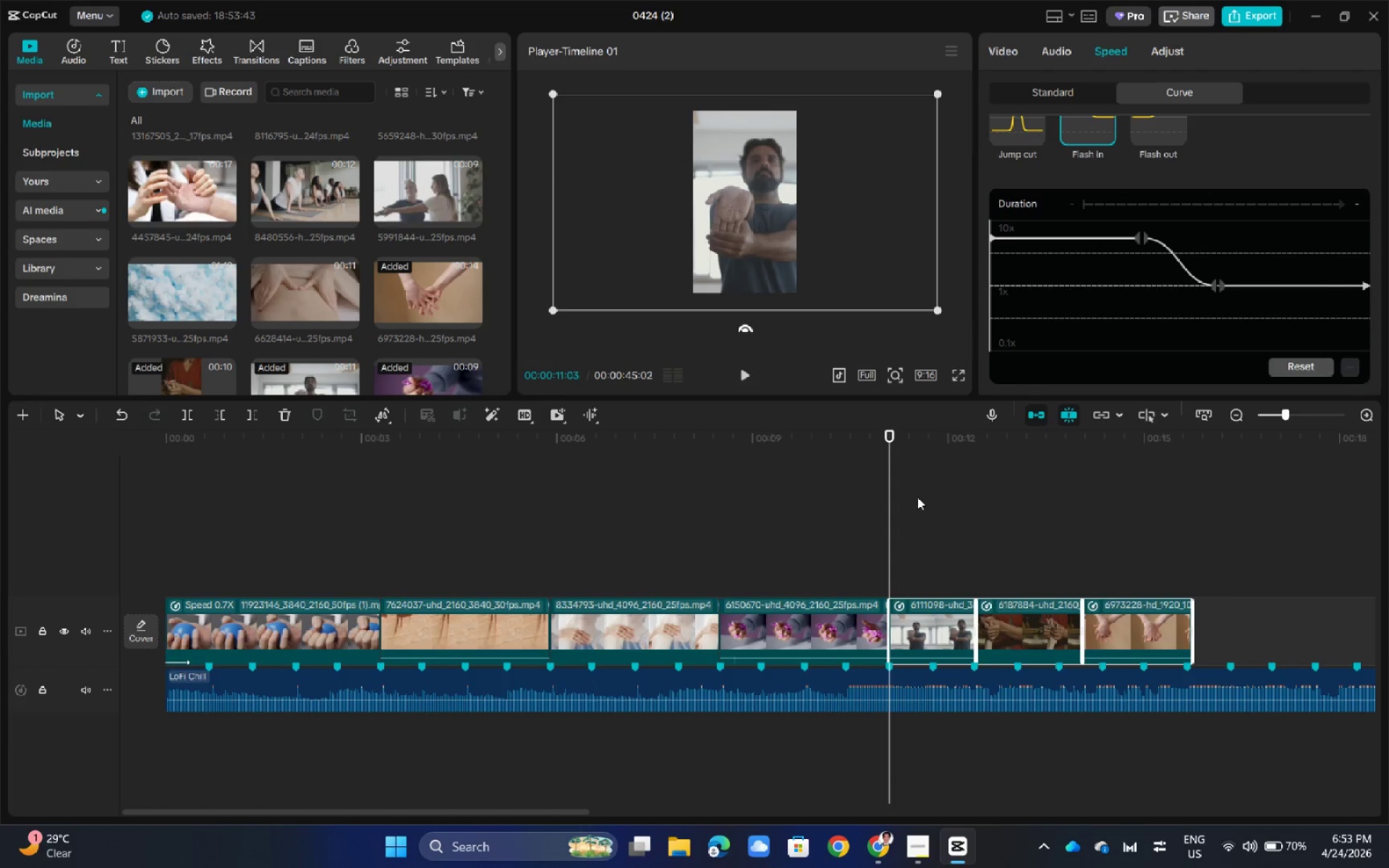 
key(Space)
 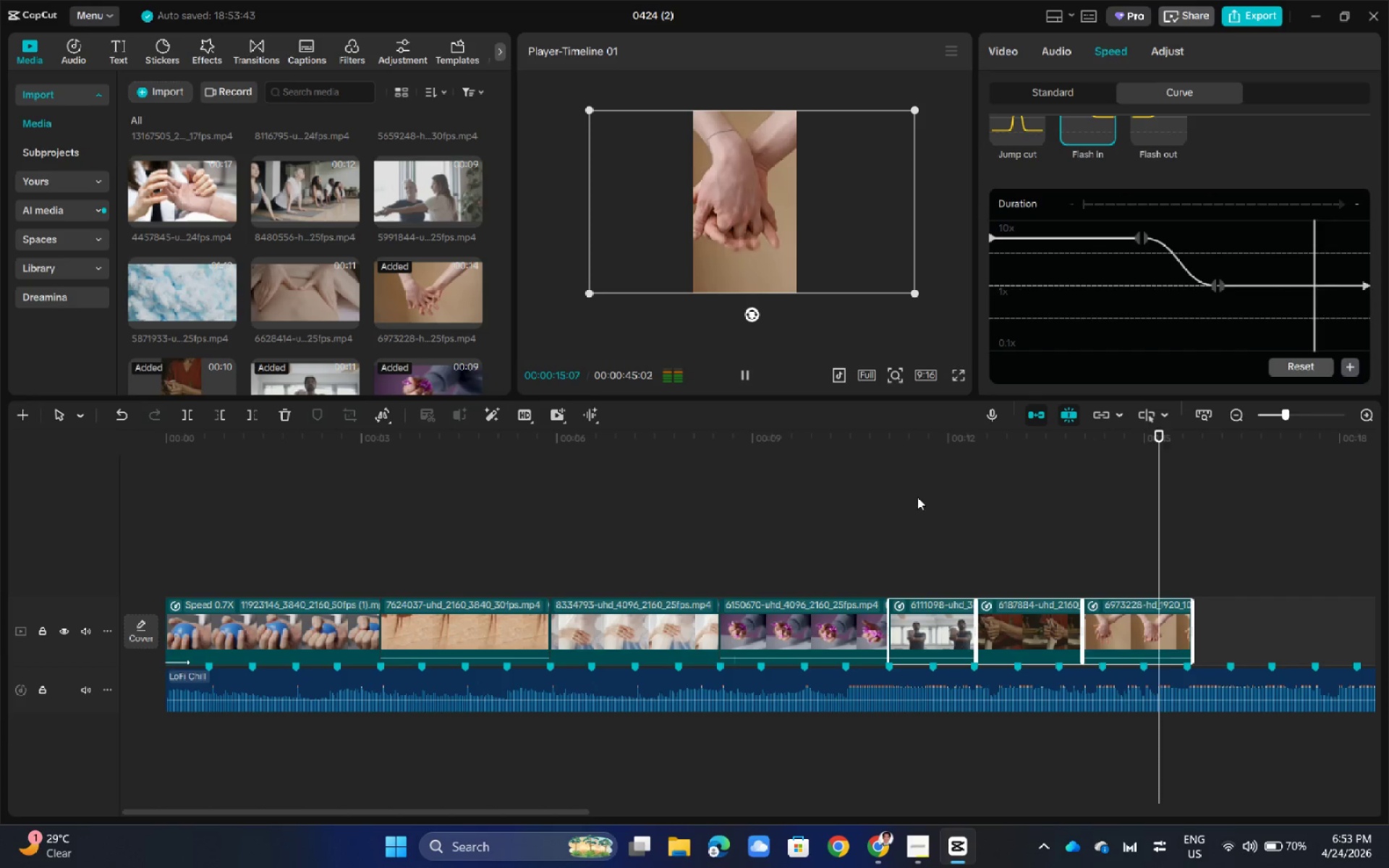 
wait(5.64)
 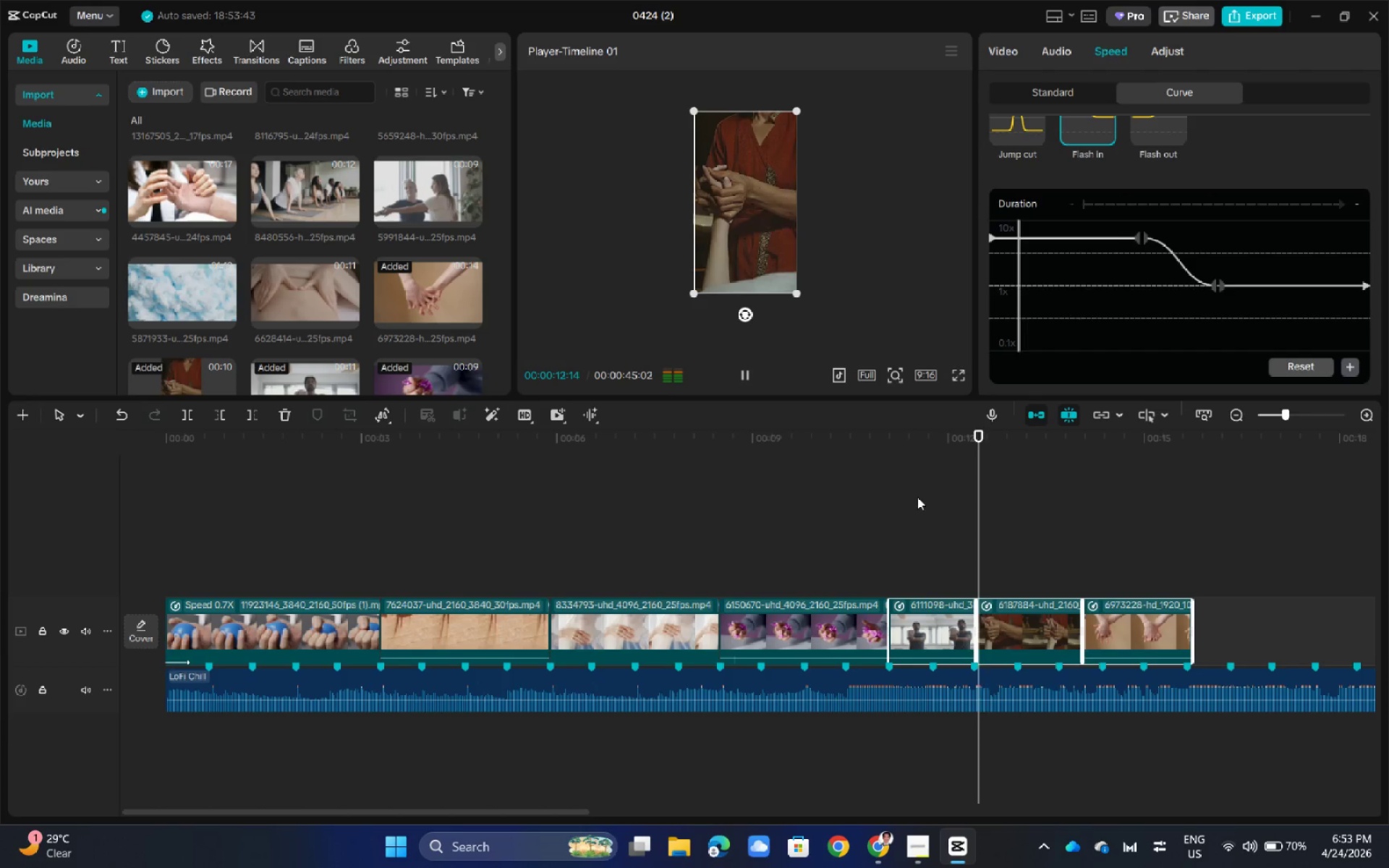 
left_click([916, 265])
 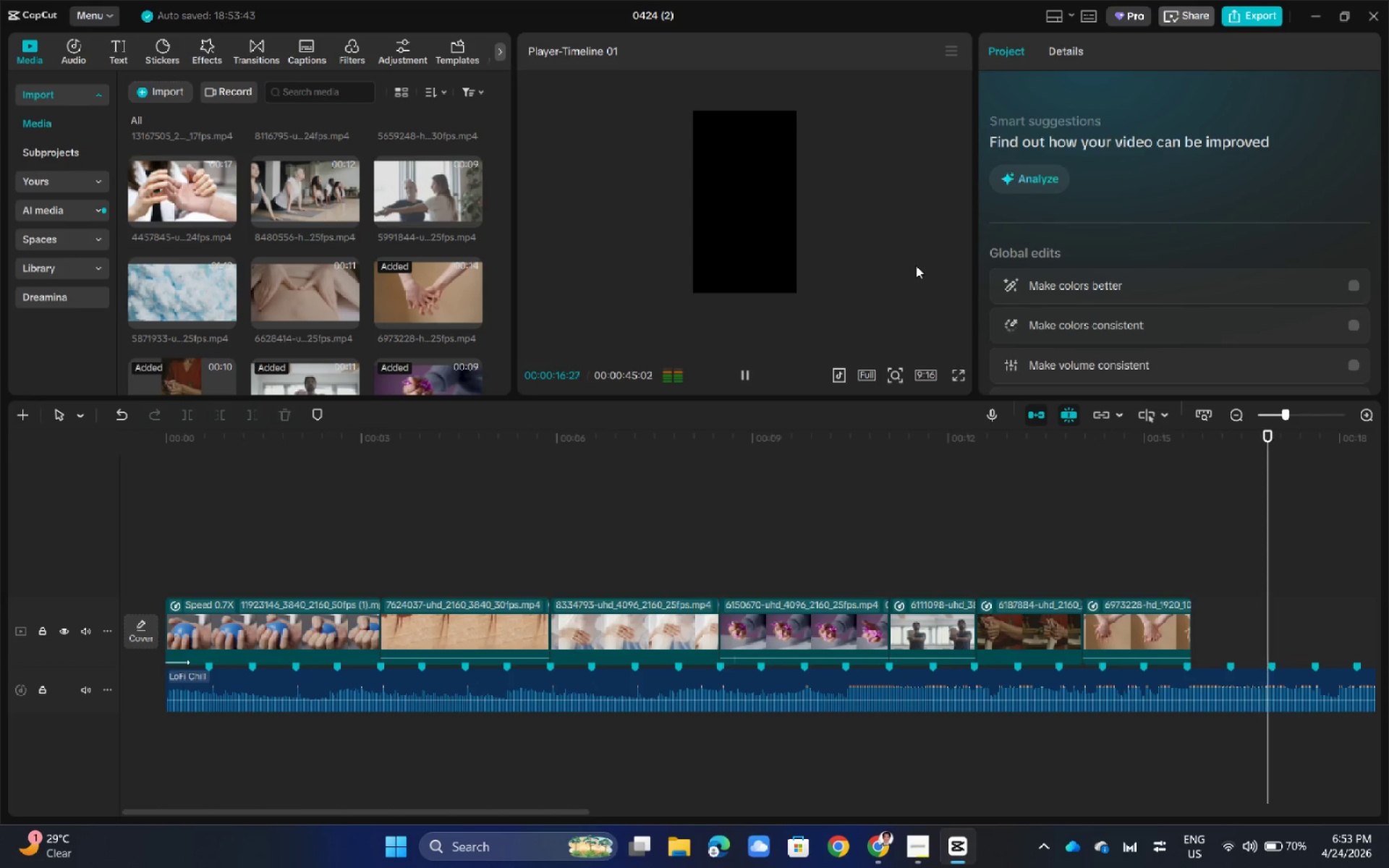 
key(Space)
 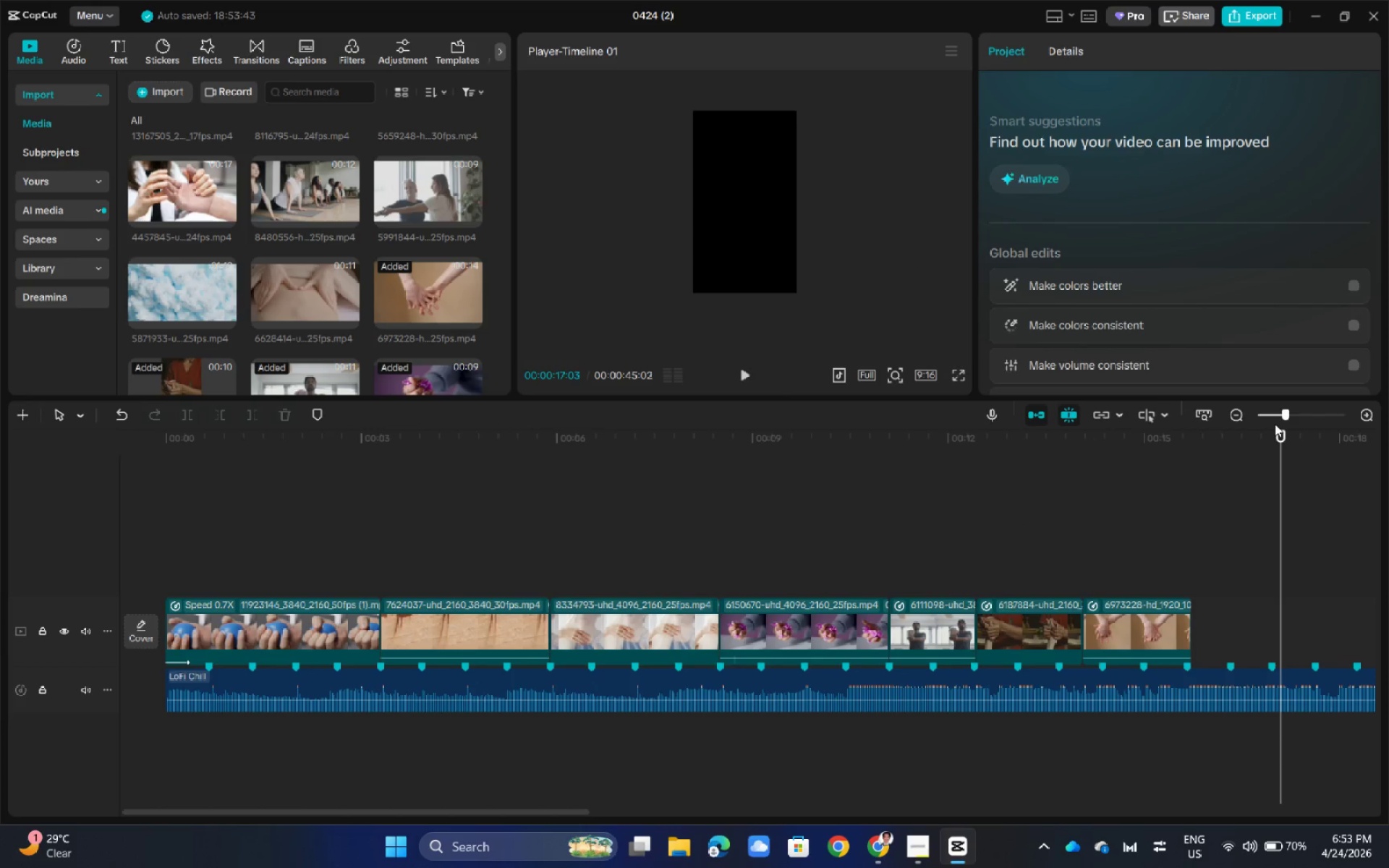 
left_click_drag(start_coordinate=[1277, 431], to_coordinate=[1168, 459])
 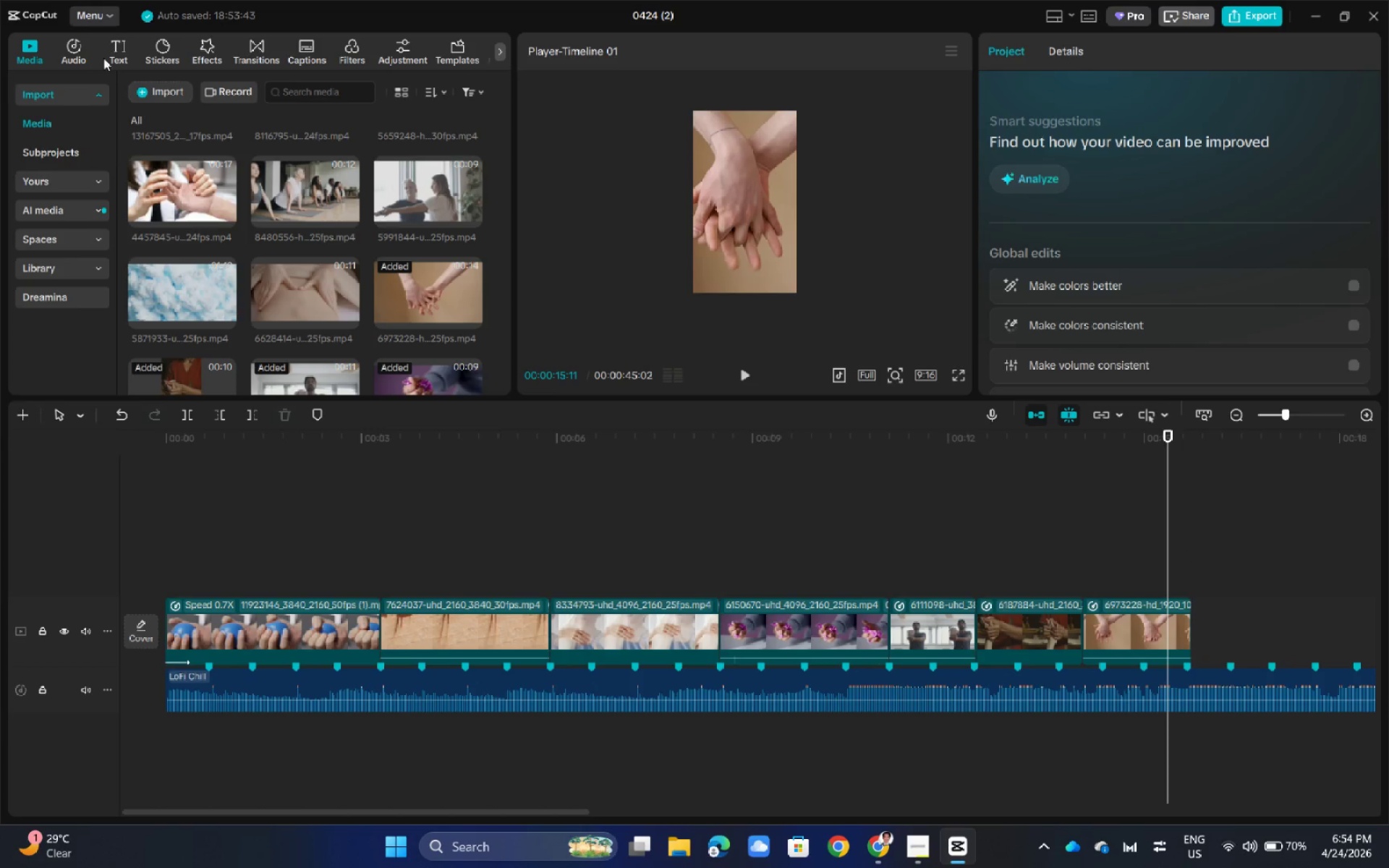 
wait(14.0)
 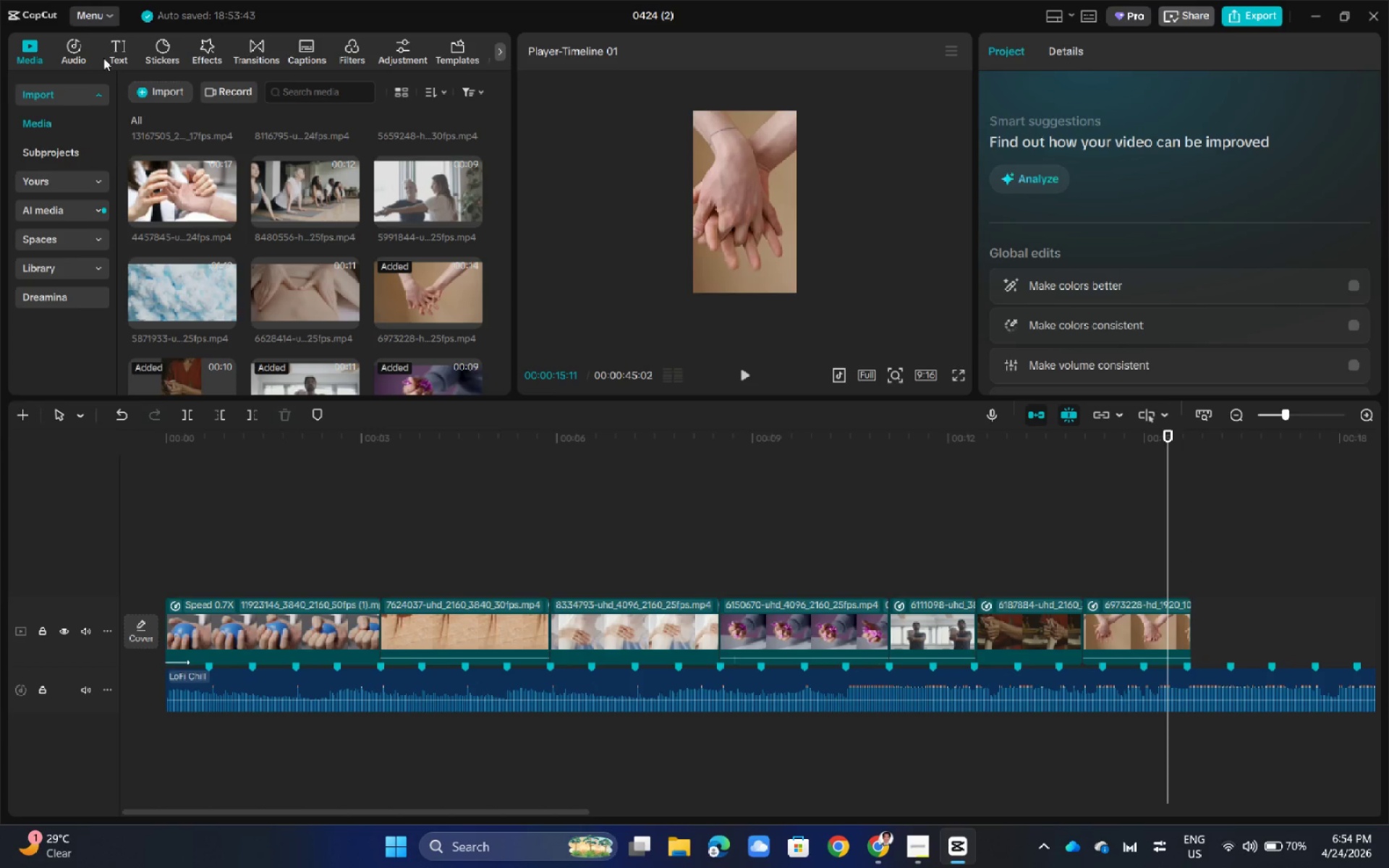 
left_click([260, 48])
 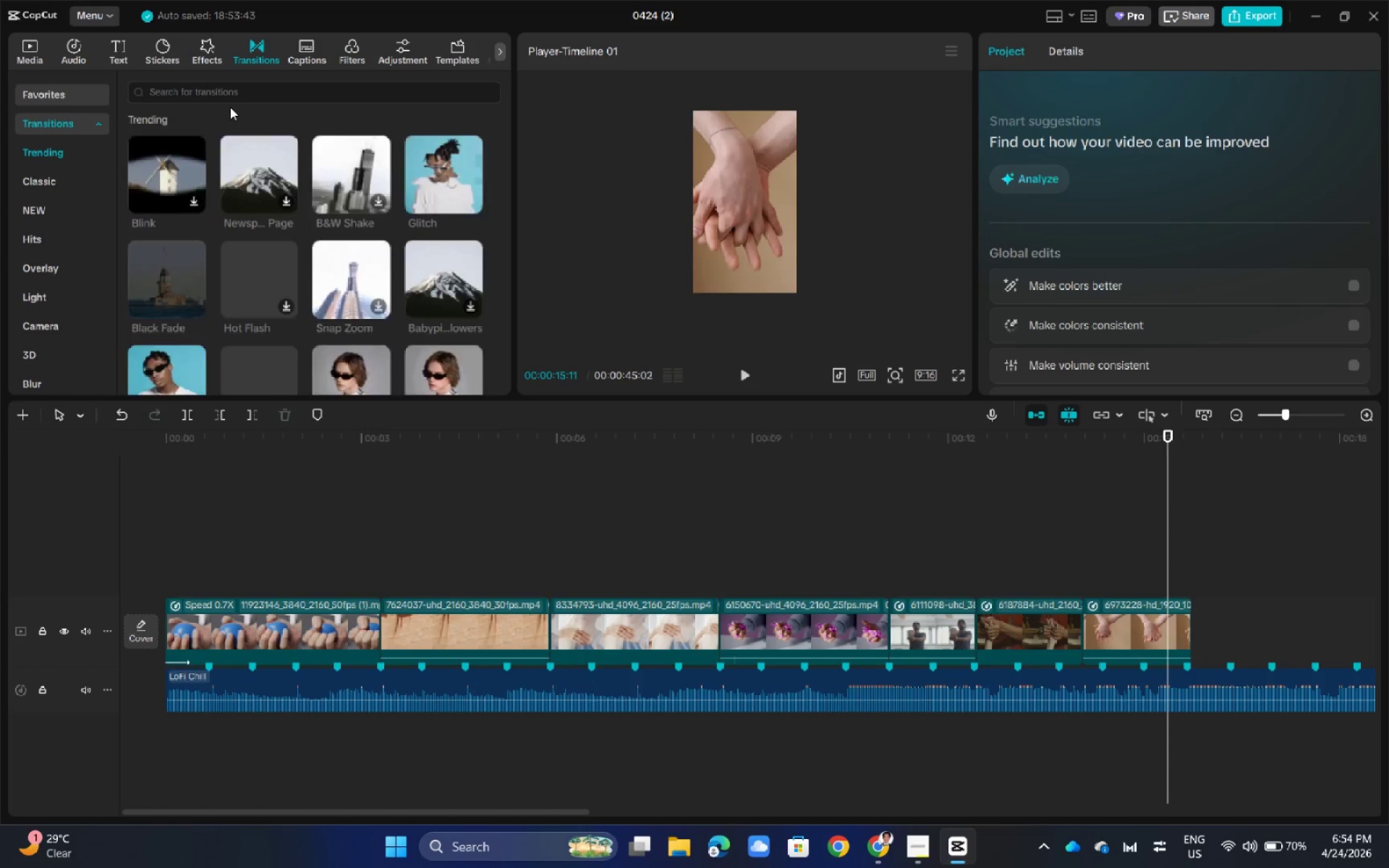 
left_click([214, 91])
 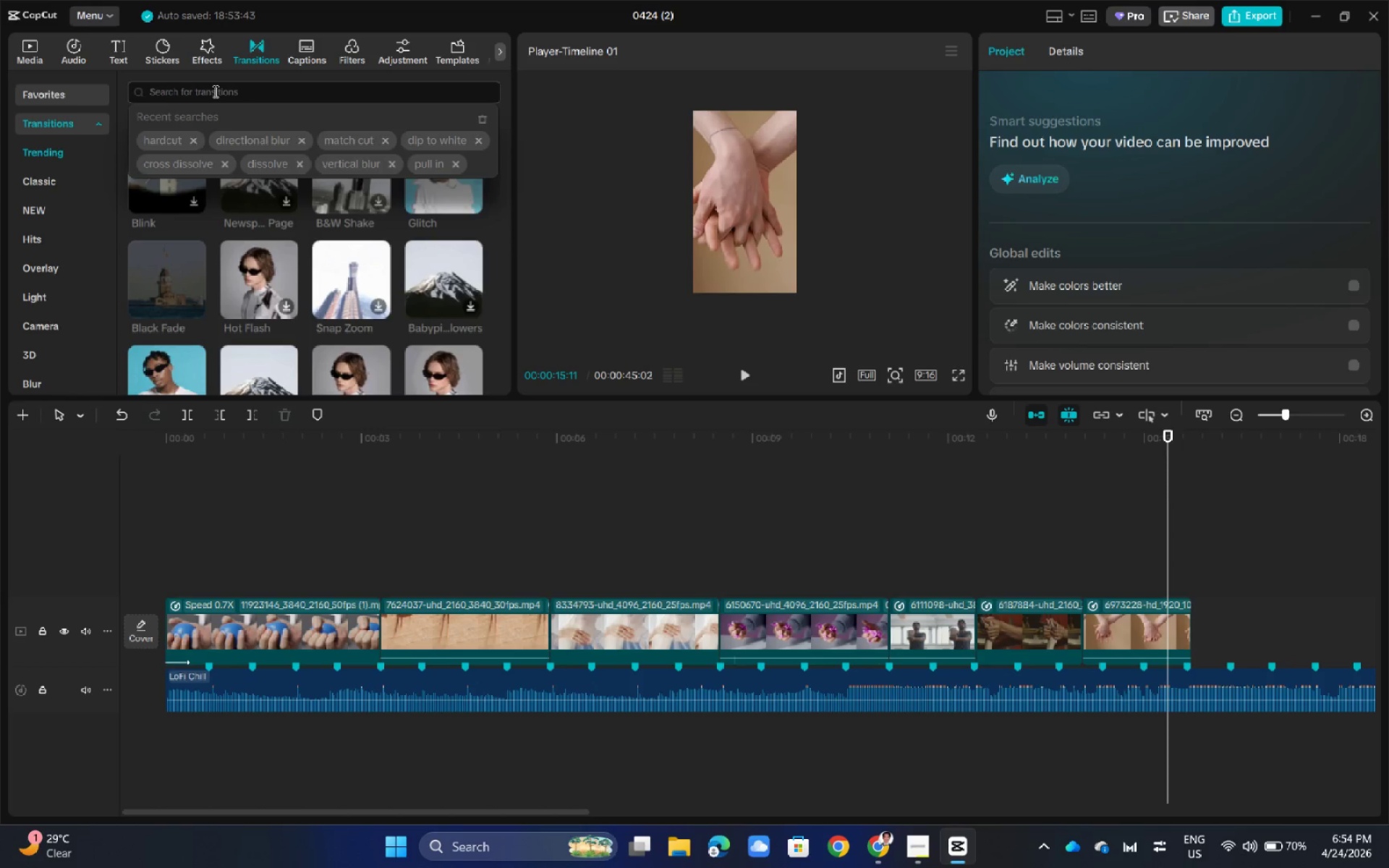 
type(matc)
 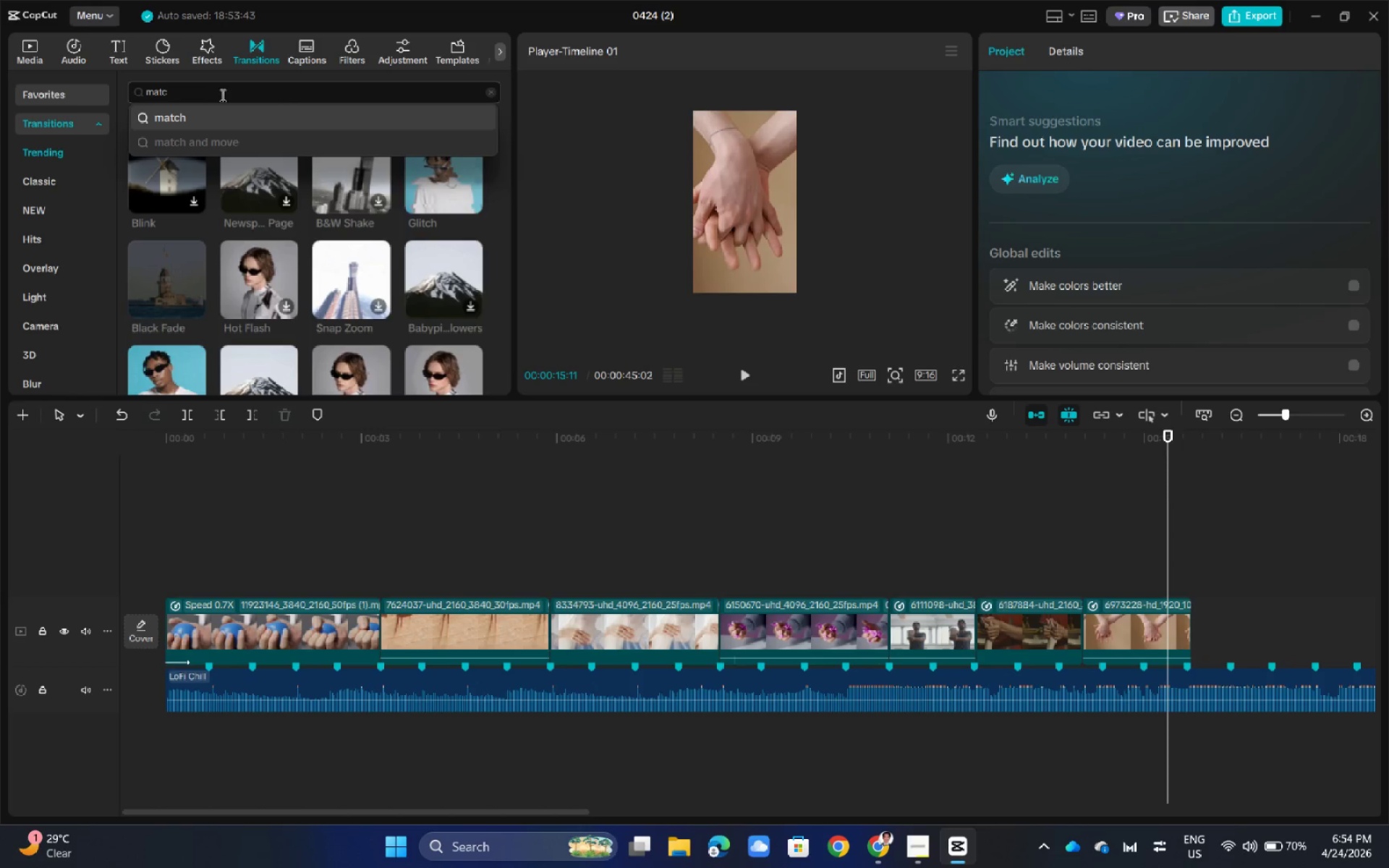 
left_click([216, 109])
 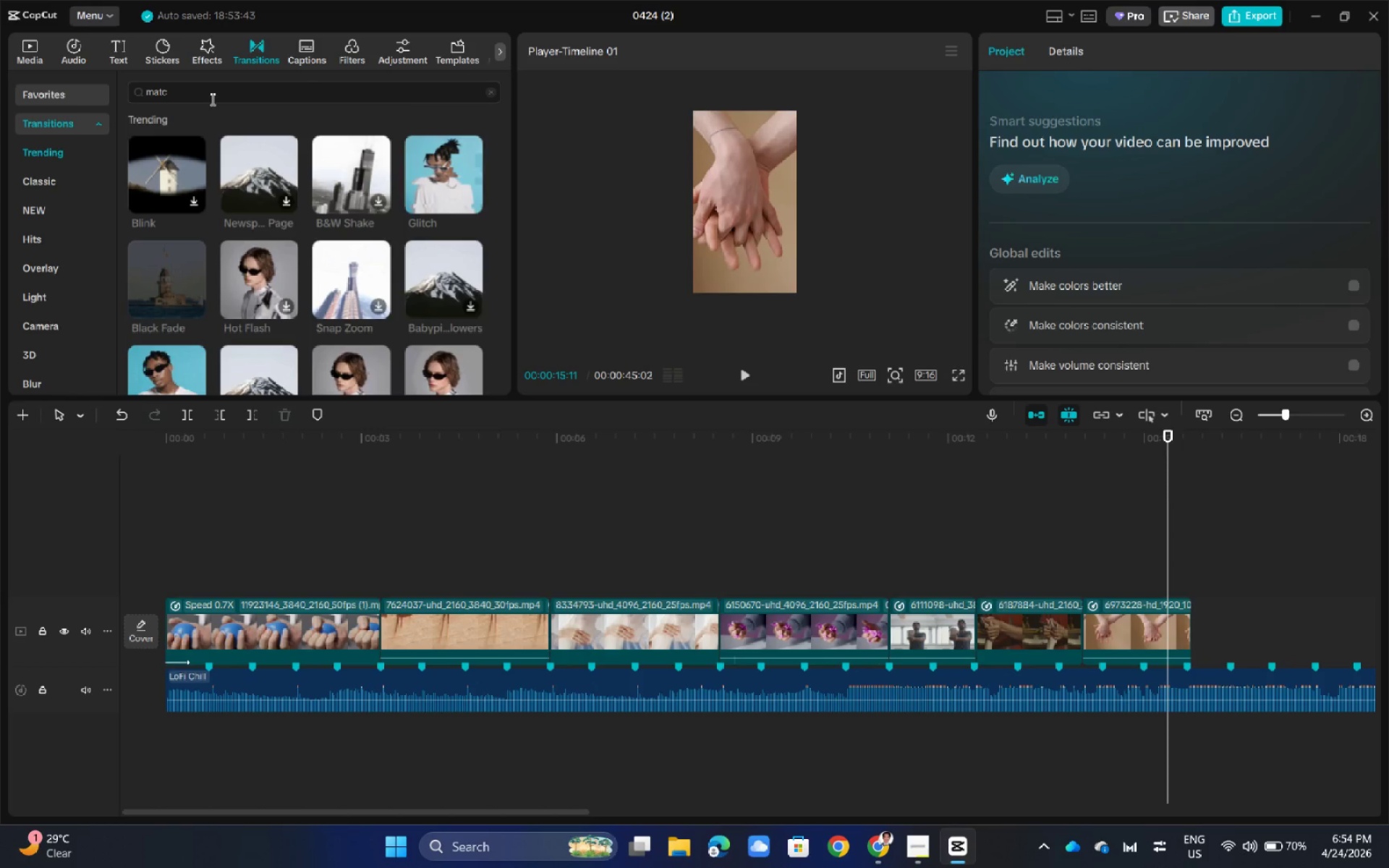 
left_click([211, 93])
 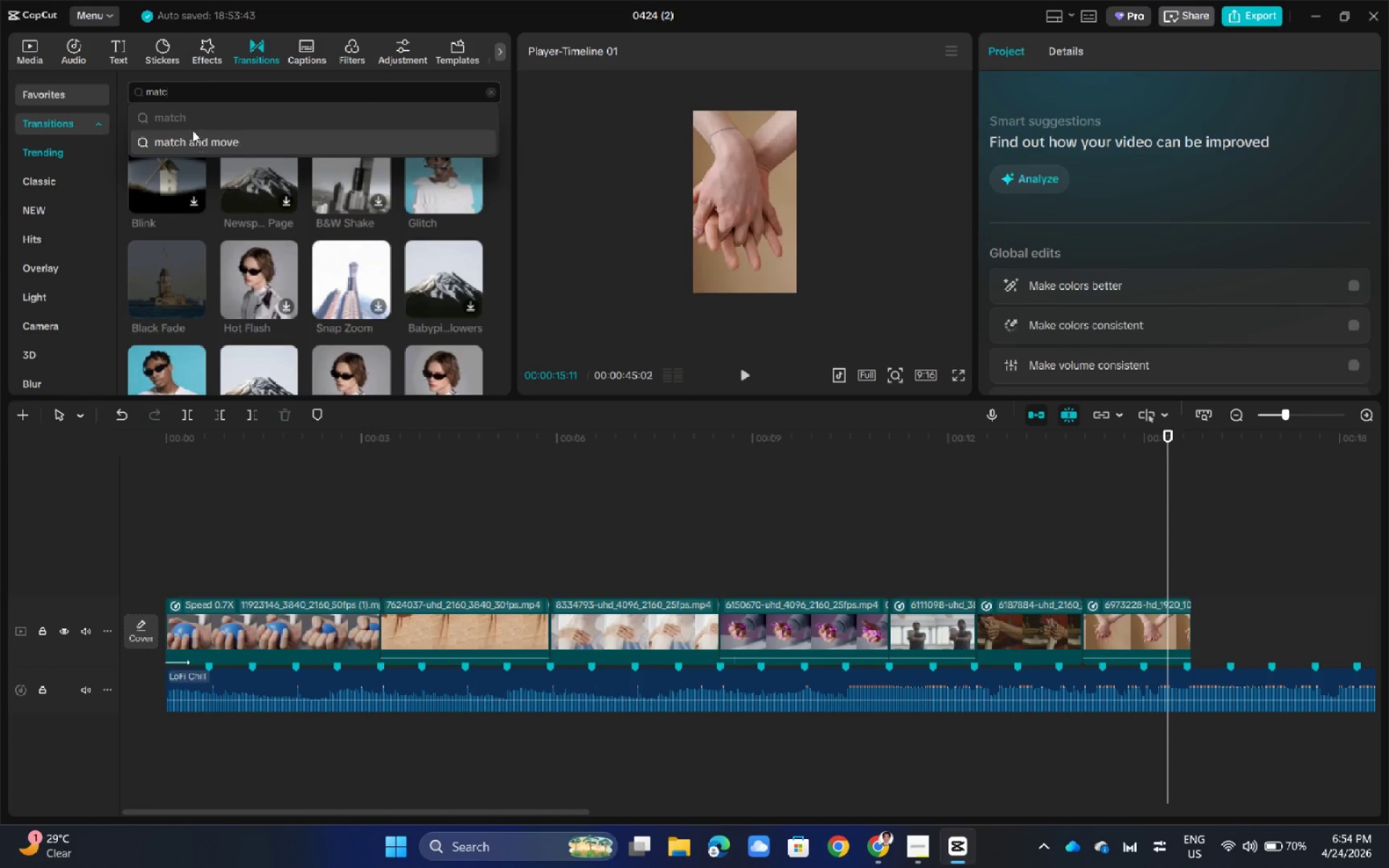 
left_click([192, 123])
 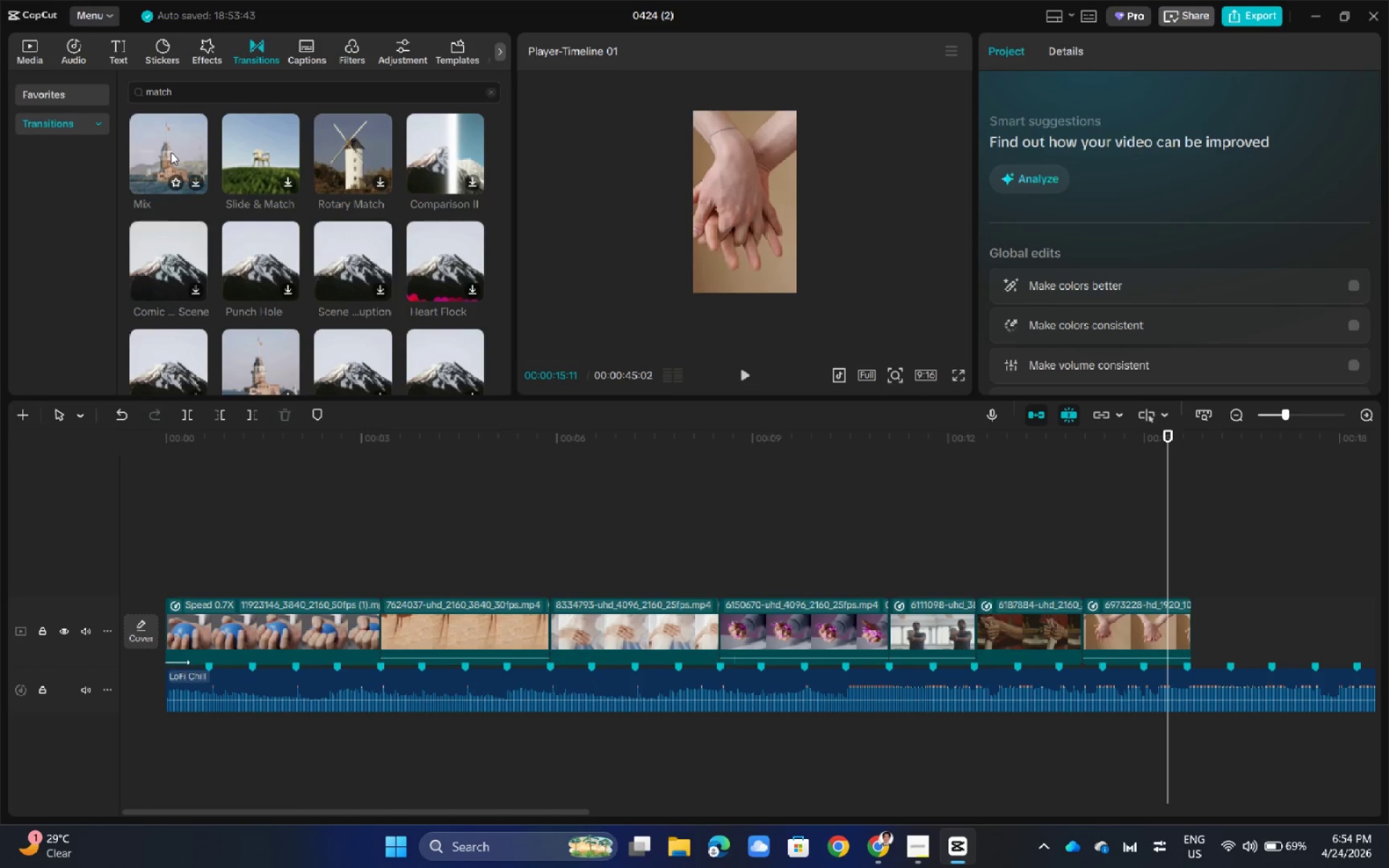 
wait(9.73)
 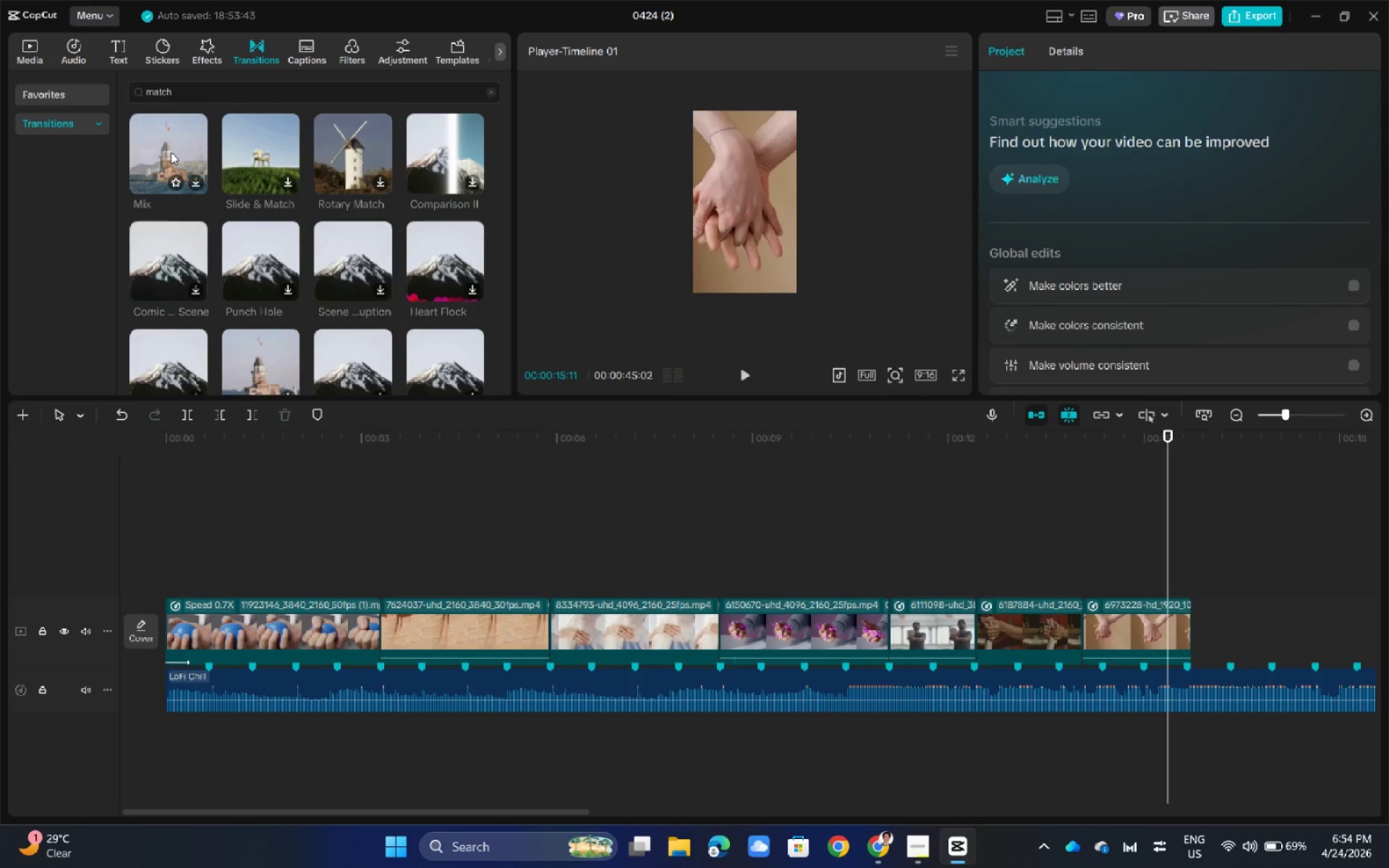 
left_click_drag(start_coordinate=[1168, 440], to_coordinate=[1003, 488])
 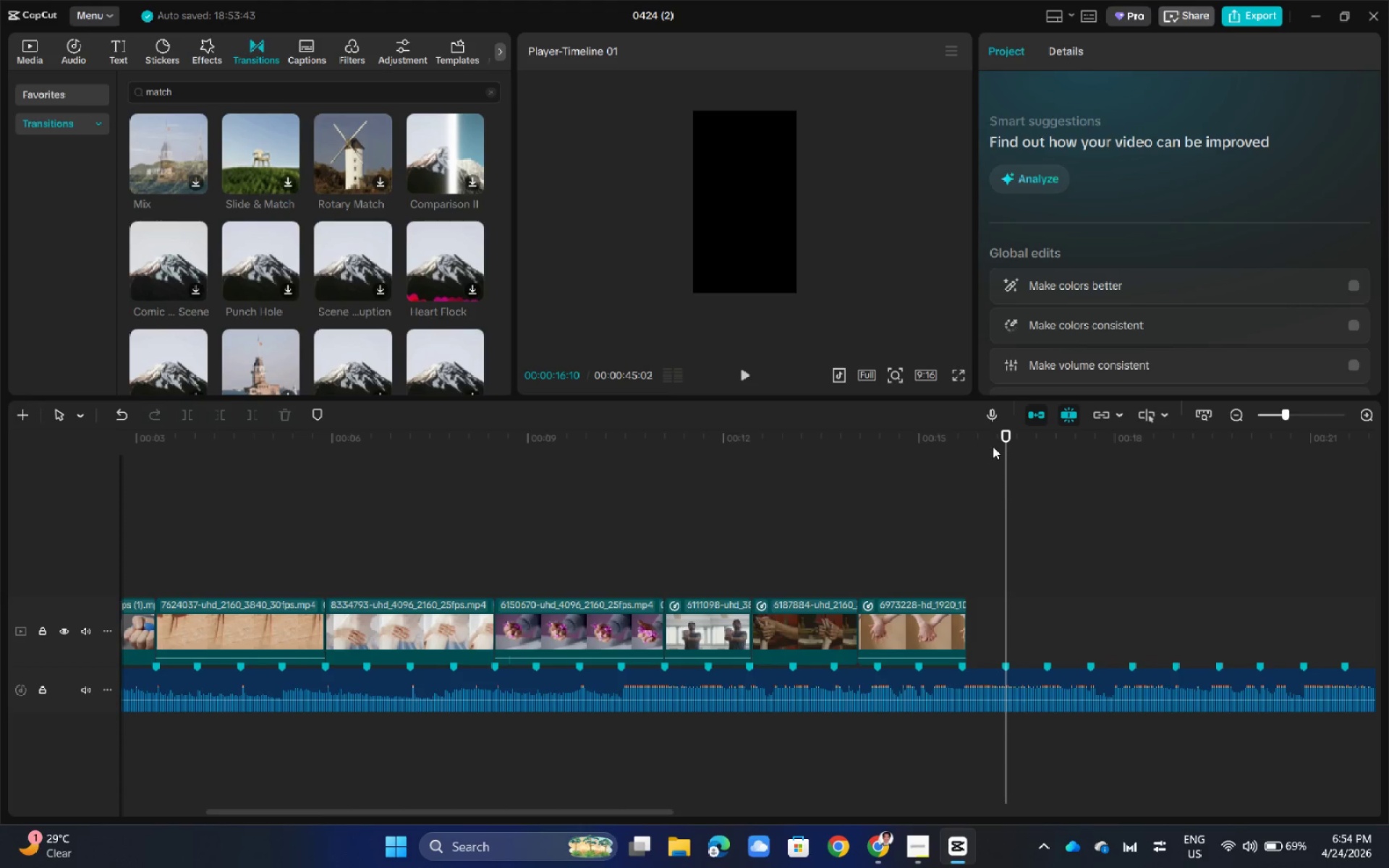 
left_click_drag(start_coordinate=[1007, 435], to_coordinate=[1130, 487])
 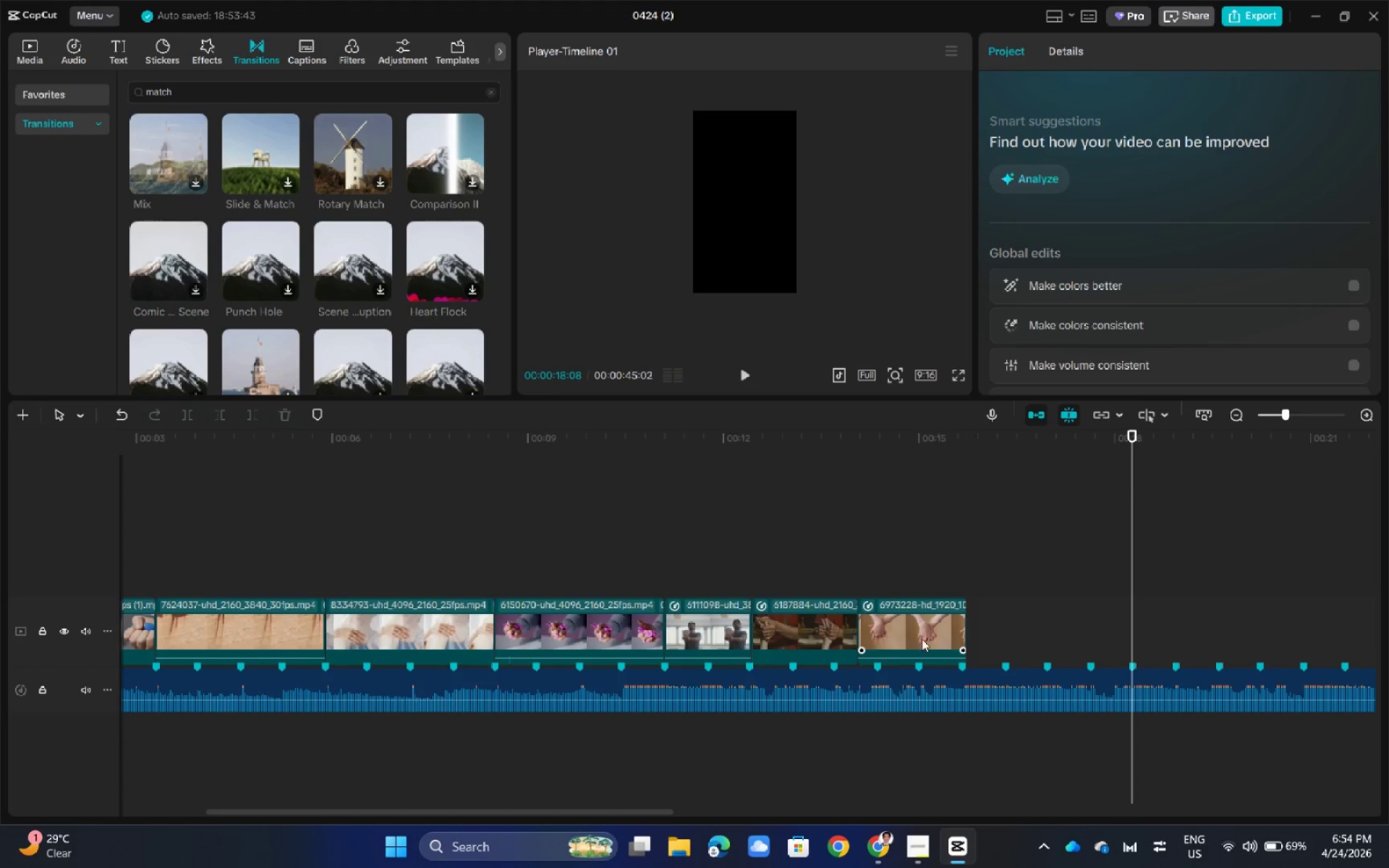 
left_click([914, 627])
 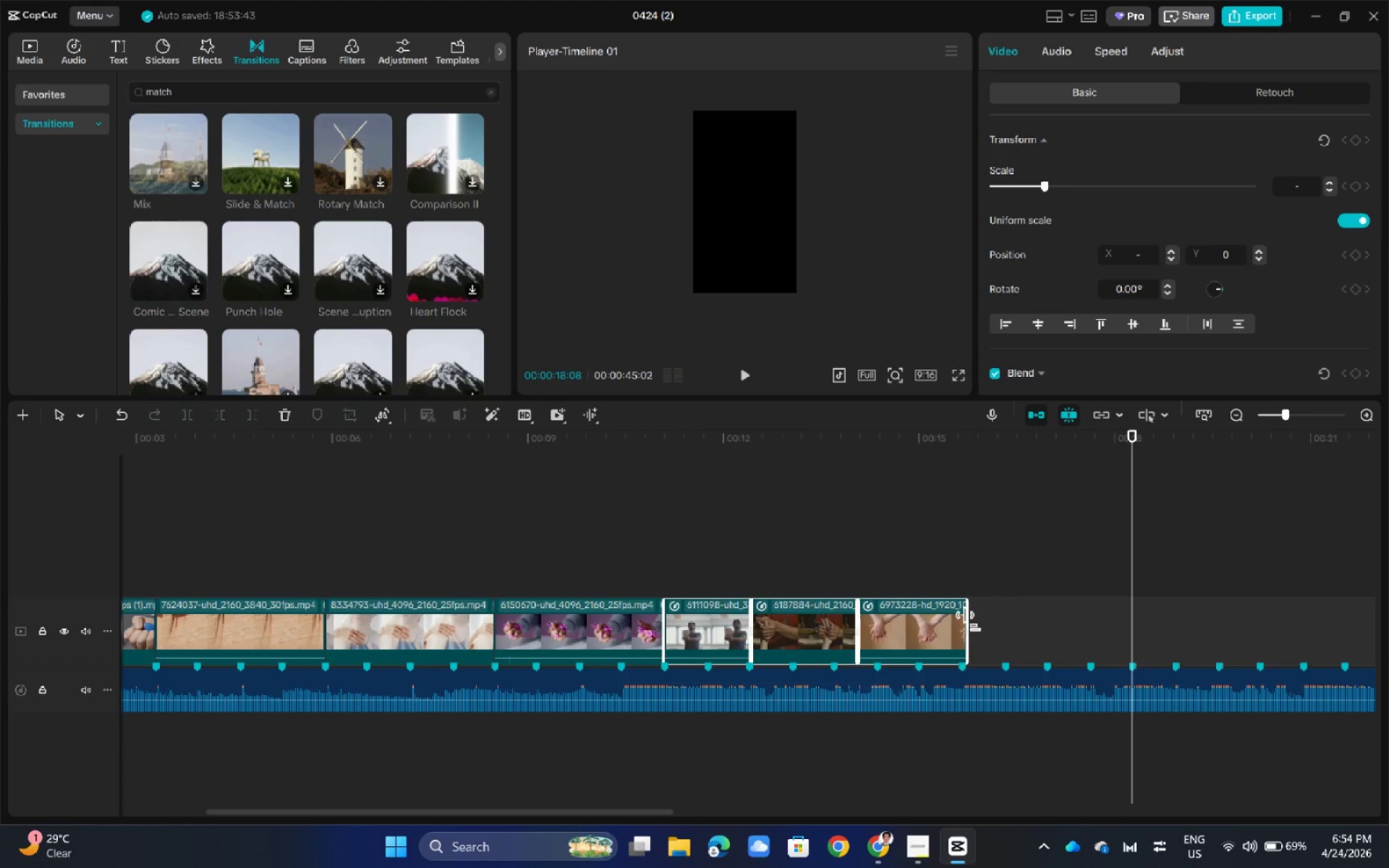 
left_click_drag(start_coordinate=[969, 621], to_coordinate=[1126, 634])
 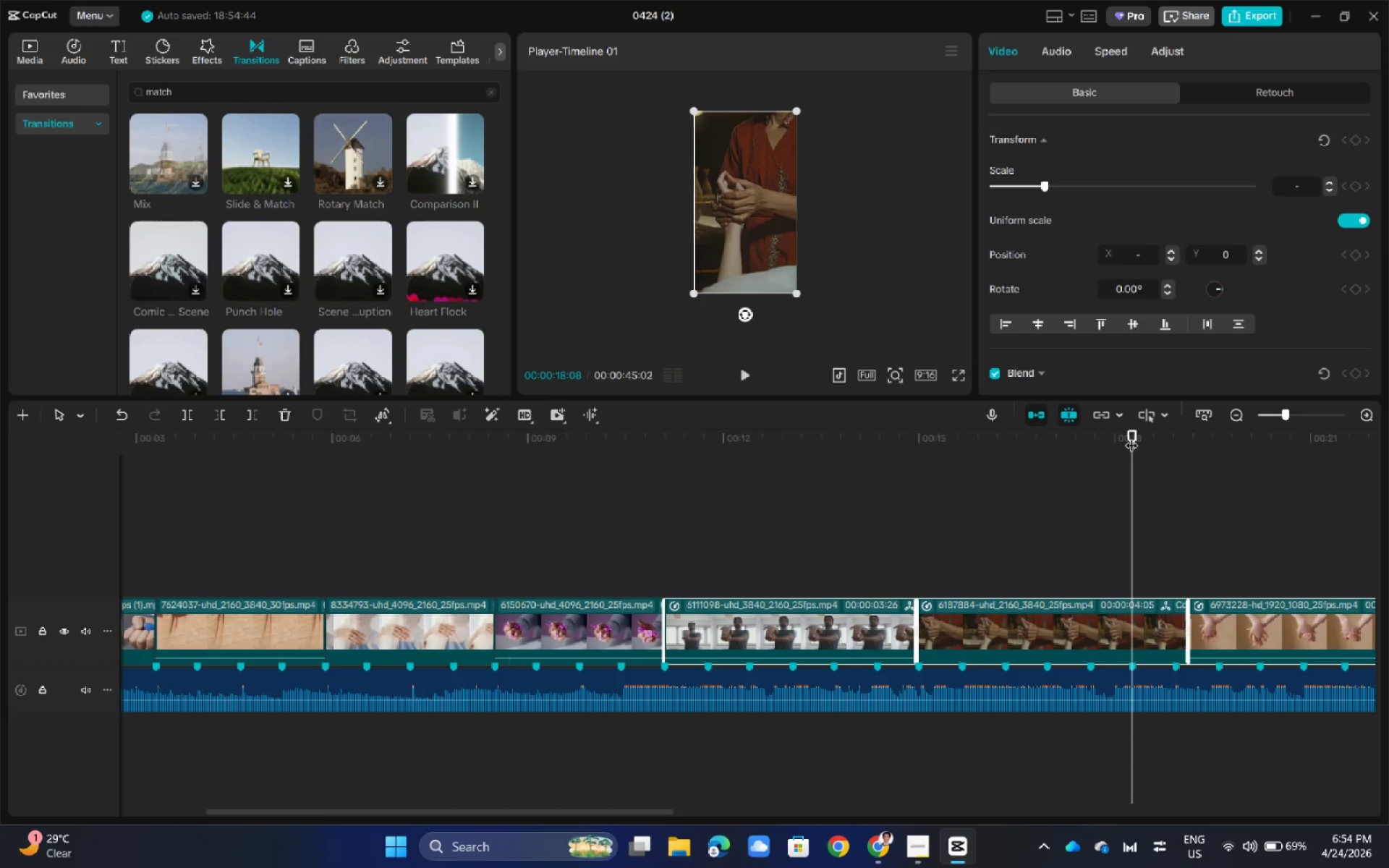 
left_click_drag(start_coordinate=[1132, 428], to_coordinate=[660, 499])
 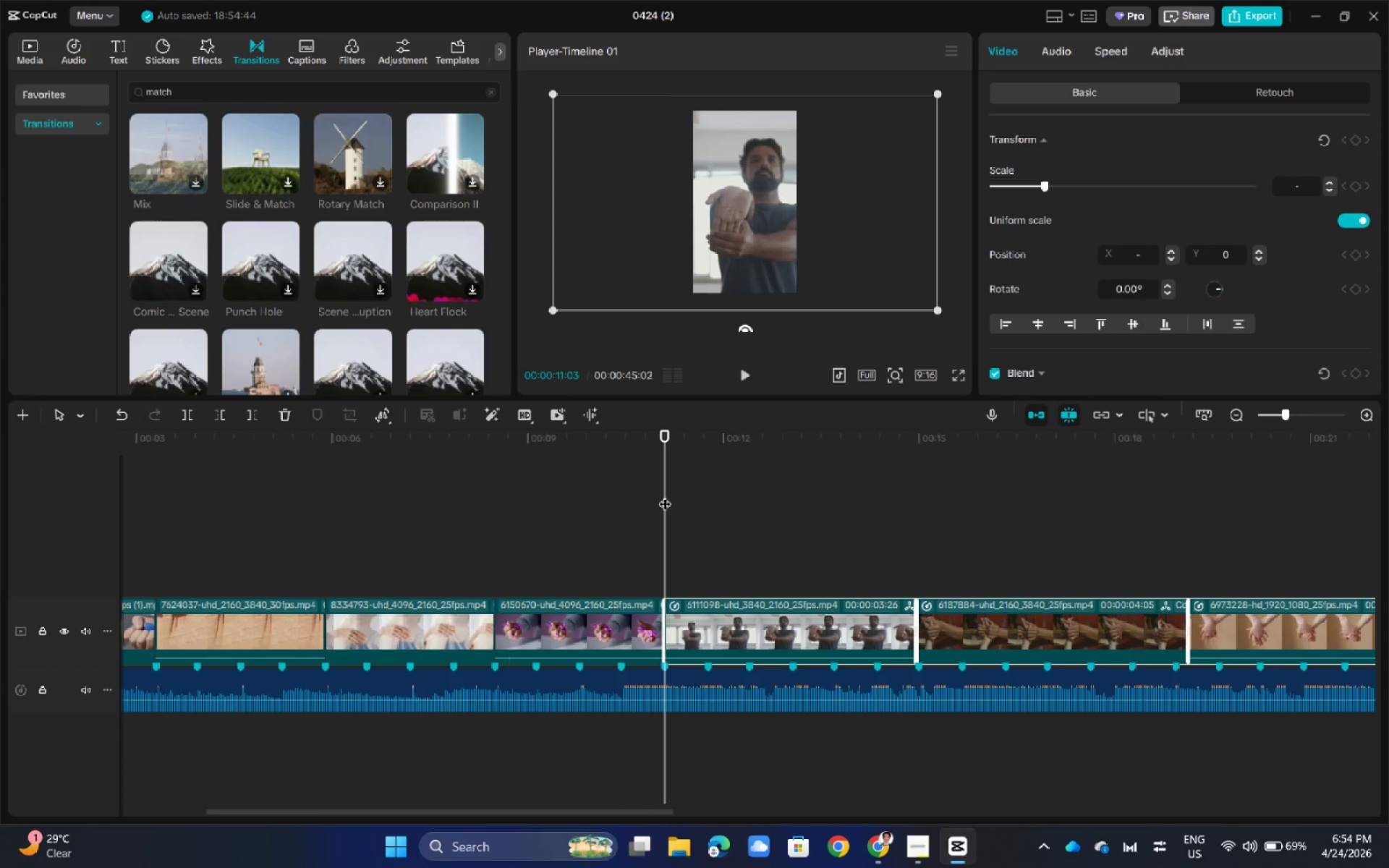 
key(Space)
 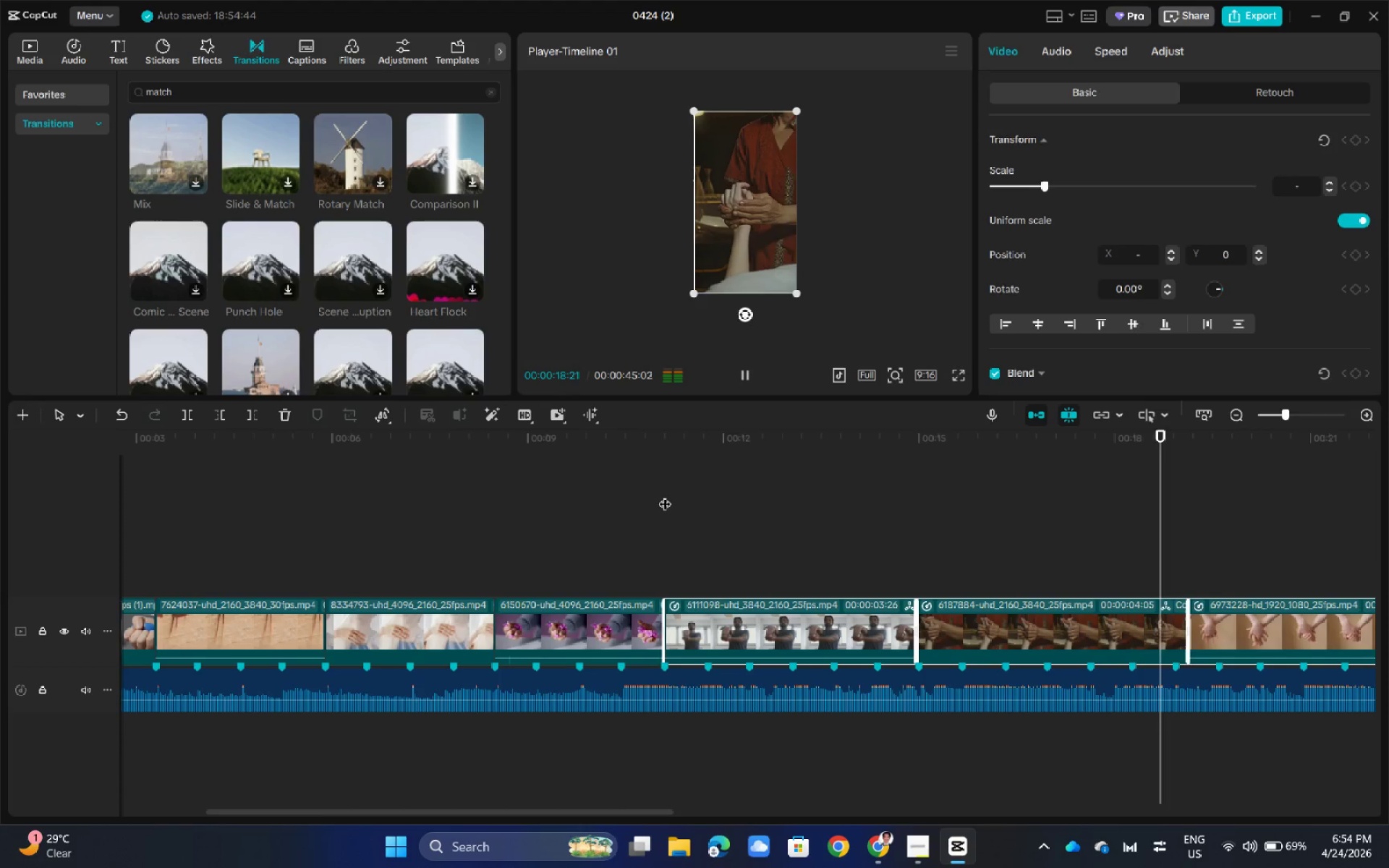 
wait(12.67)
 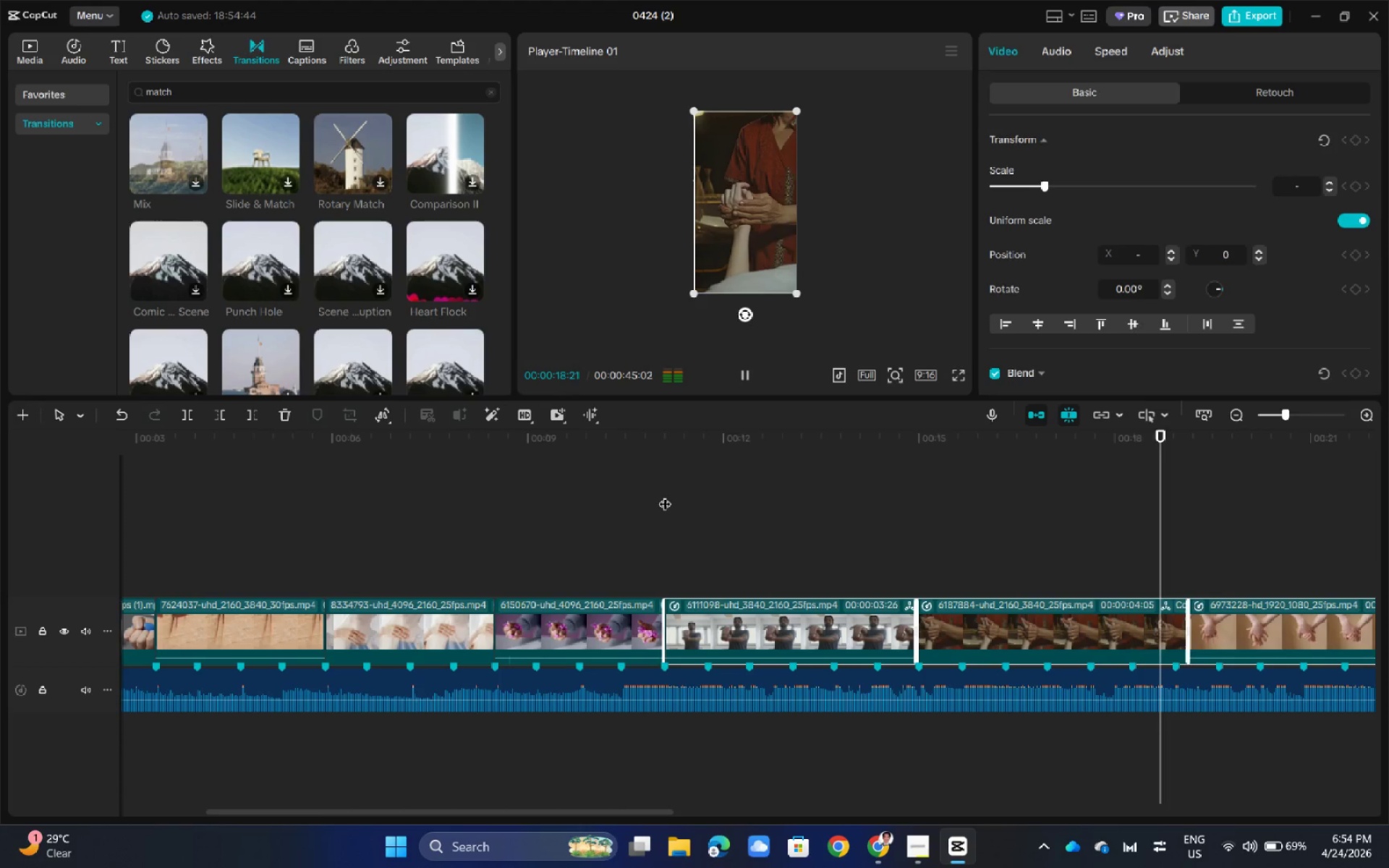 
key(Space)
 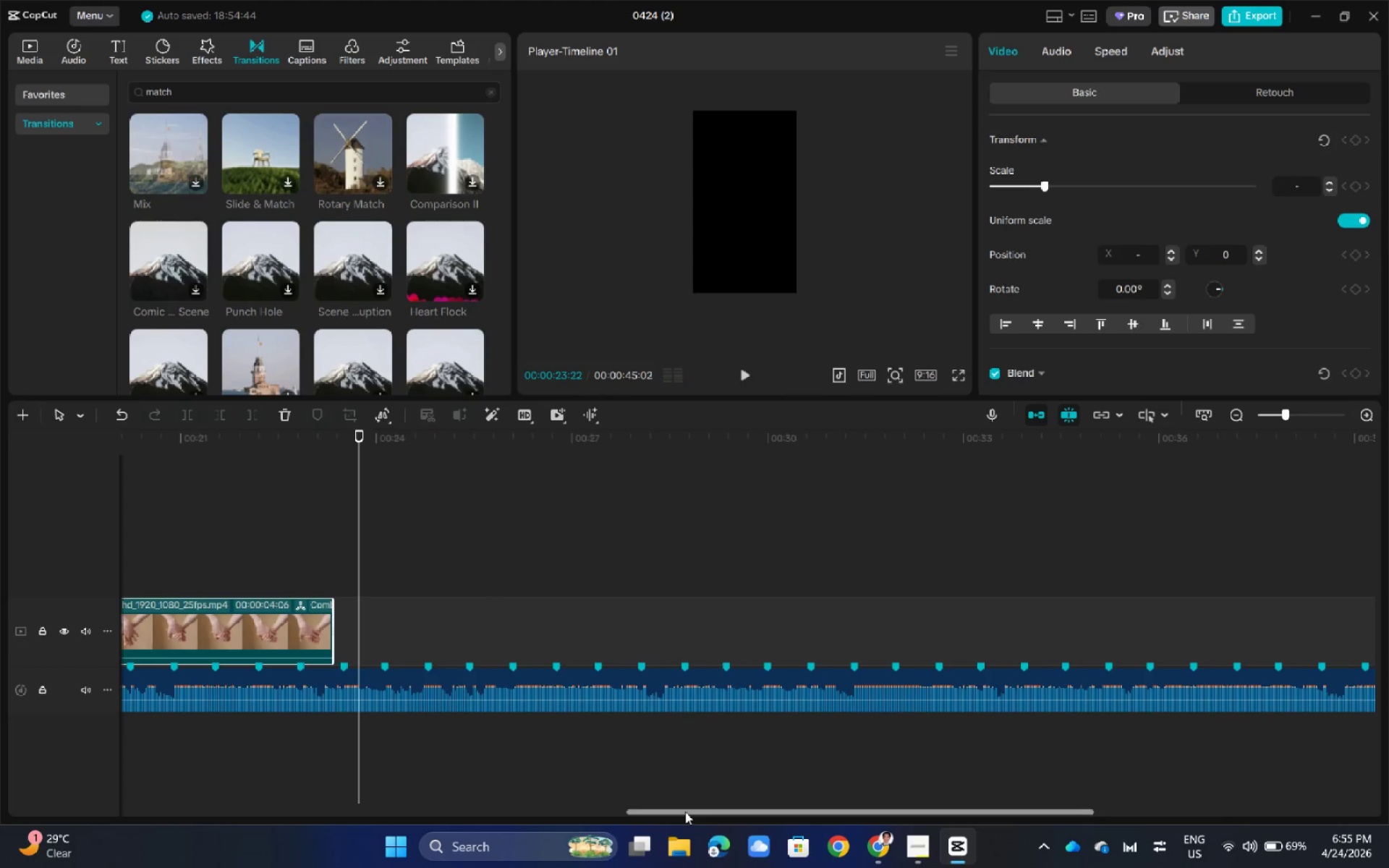 
left_click_drag(start_coordinate=[685, 812], to_coordinate=[536, 812])
 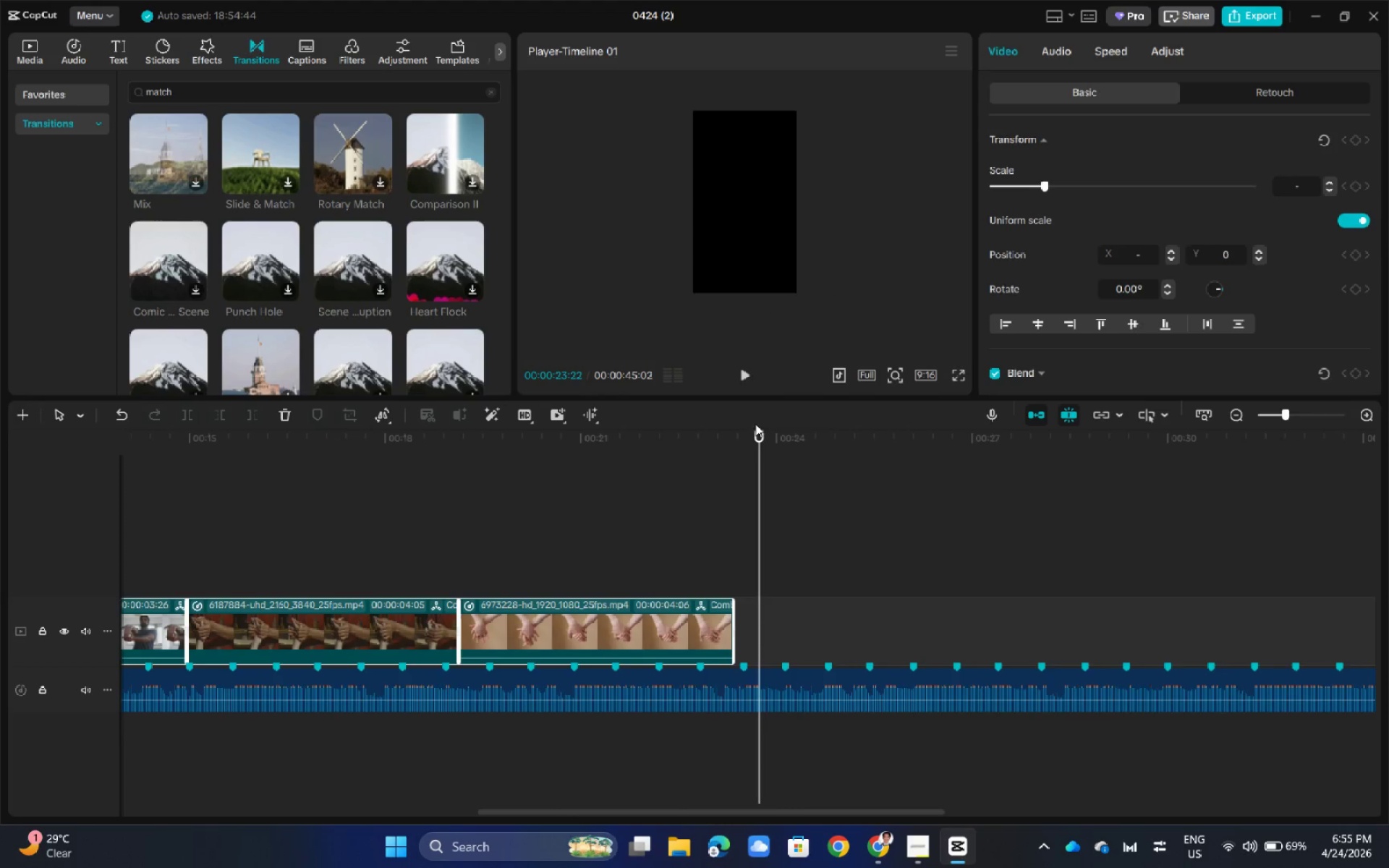 
left_click_drag(start_coordinate=[759, 430], to_coordinate=[460, 469])
 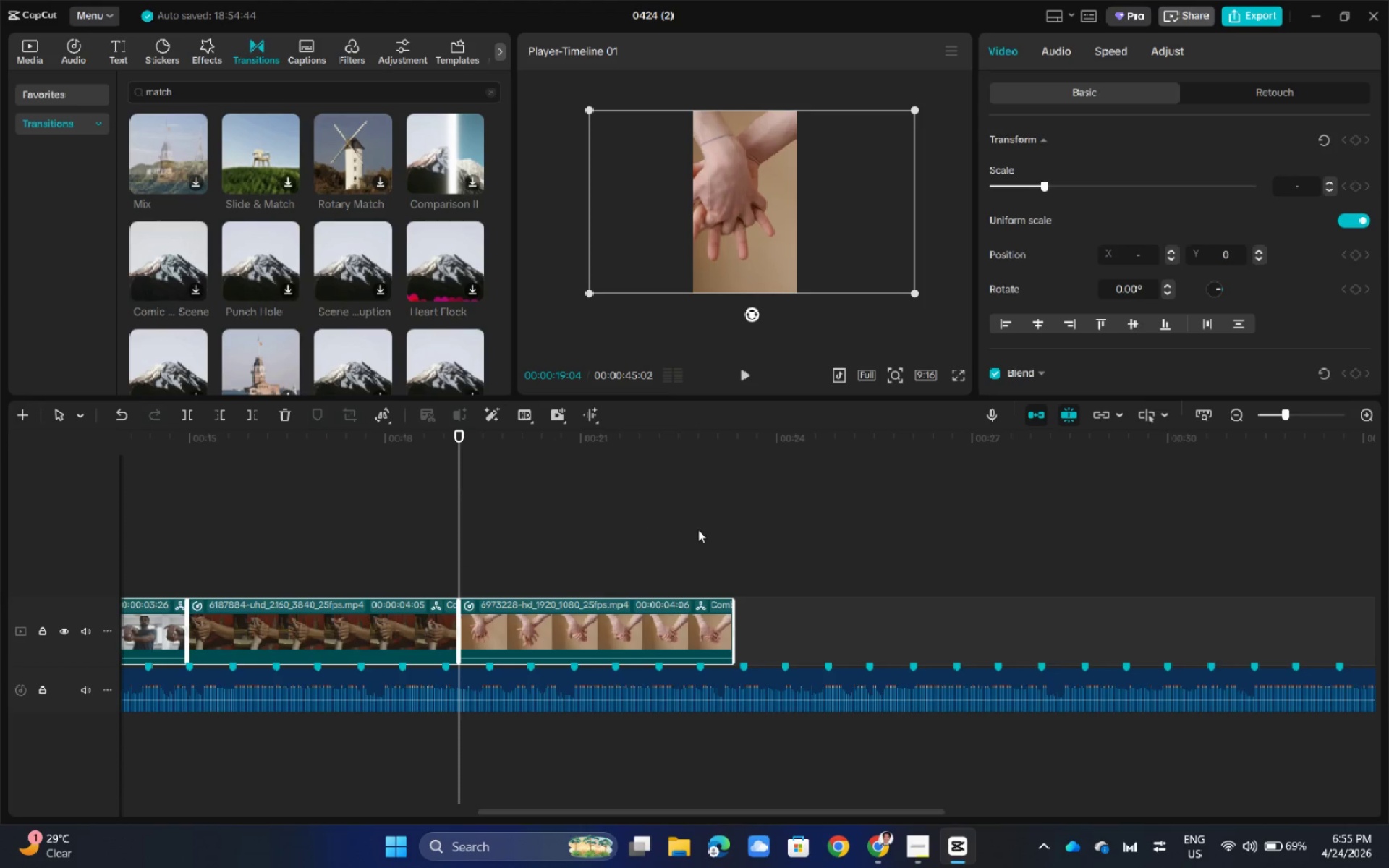 
left_click([698, 529])
 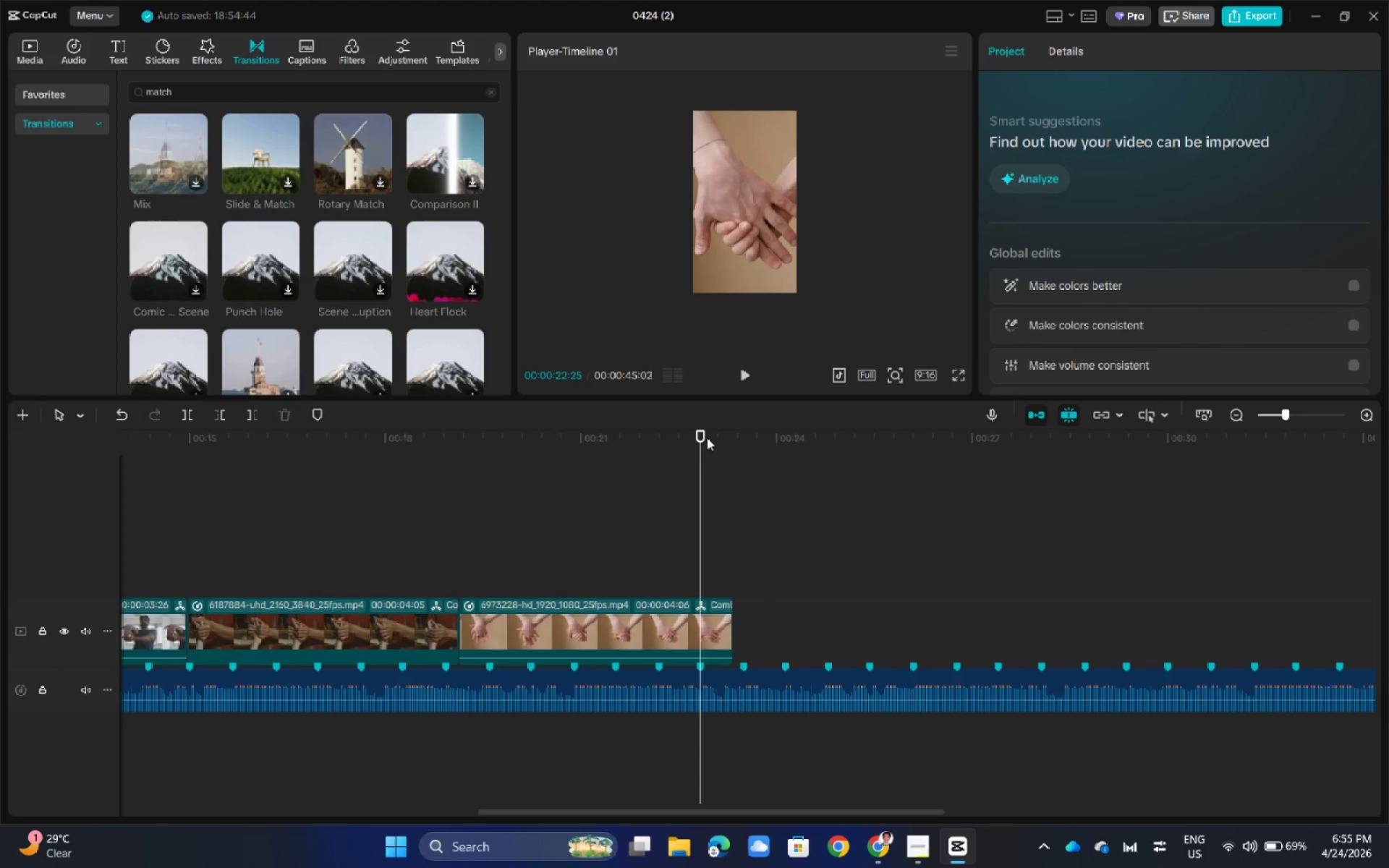 
wait(7.34)
 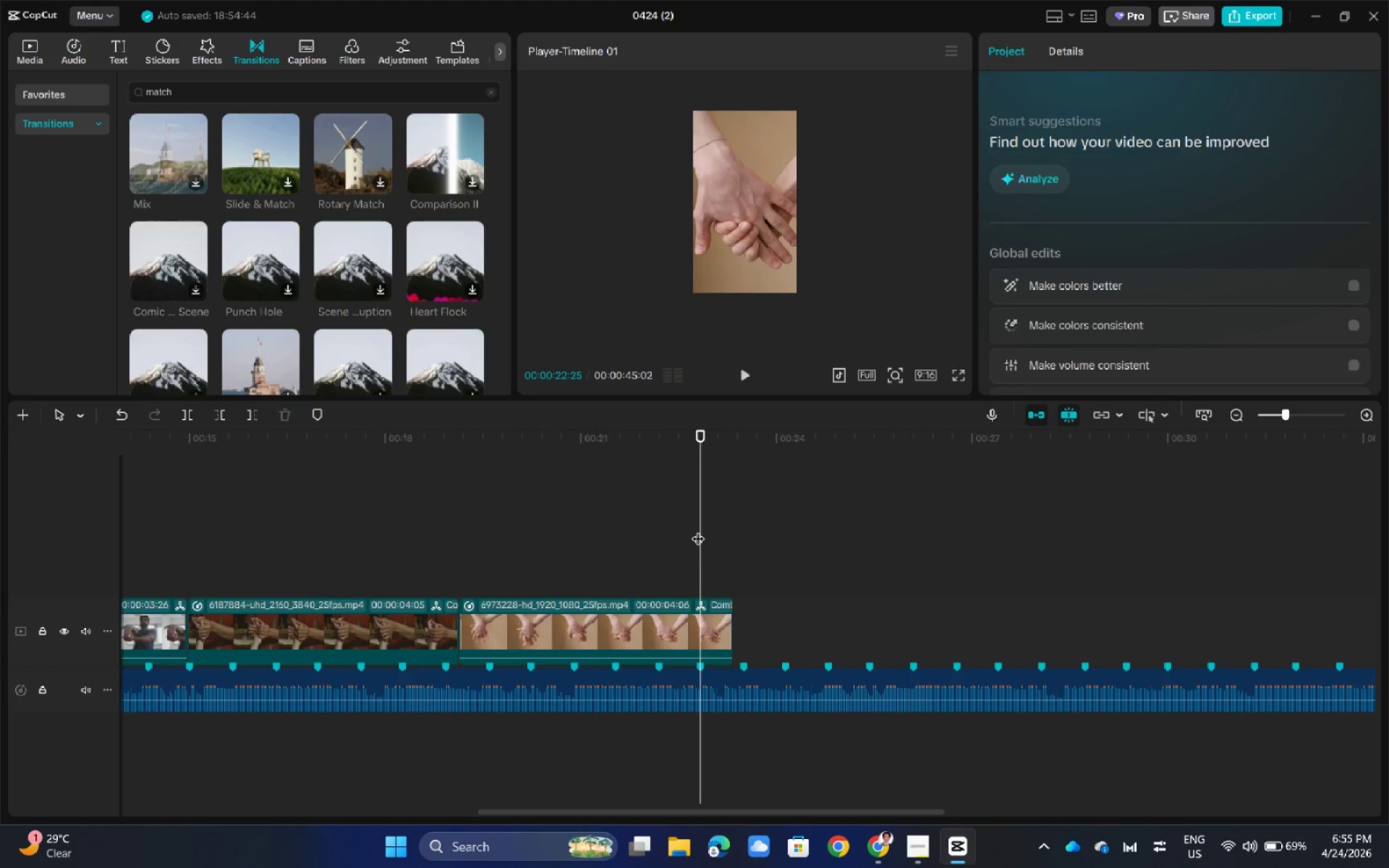 
left_click_drag(start_coordinate=[701, 812], to_coordinate=[549, 814])
 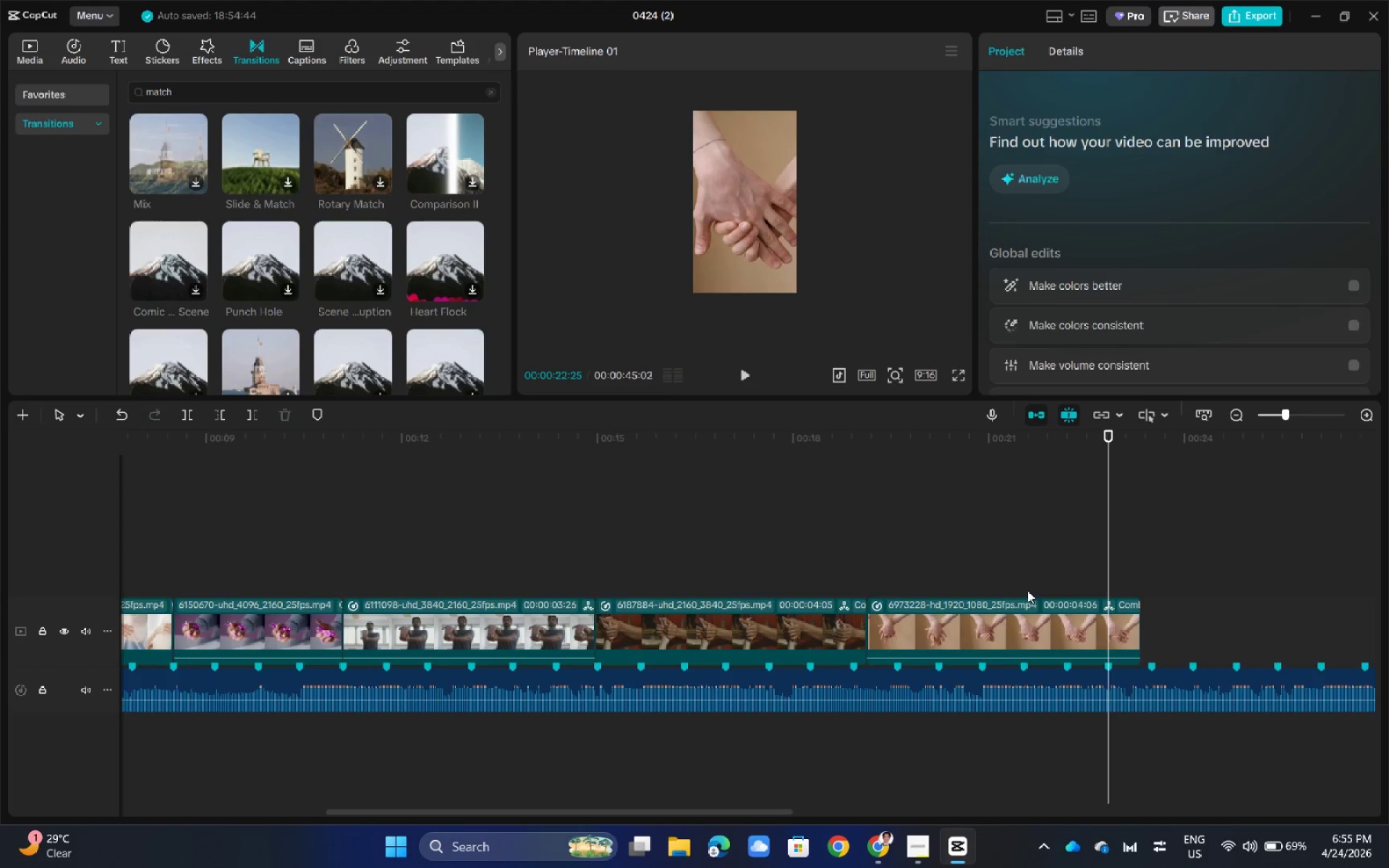 
wait(5.3)
 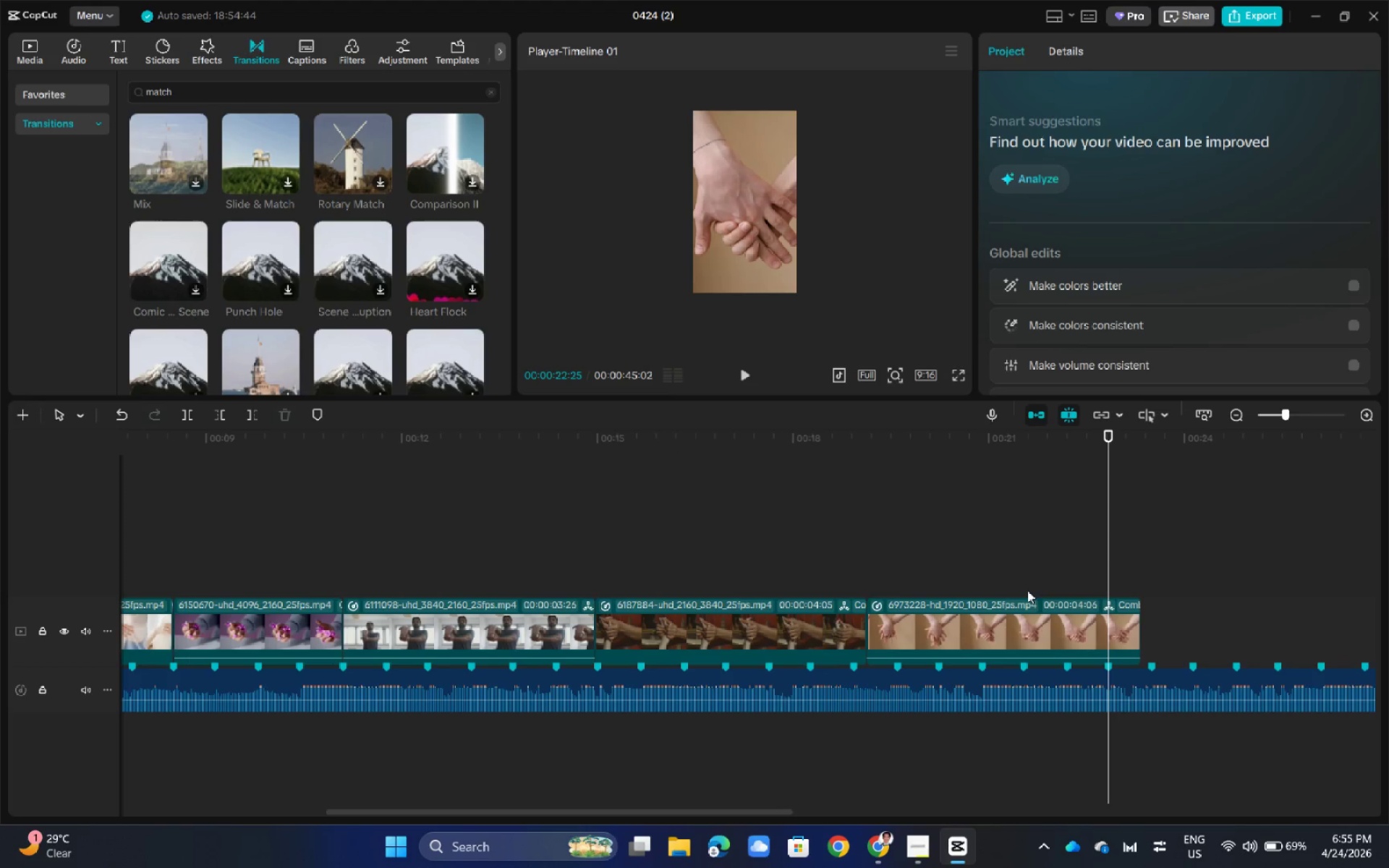 
left_click([672, 629])
 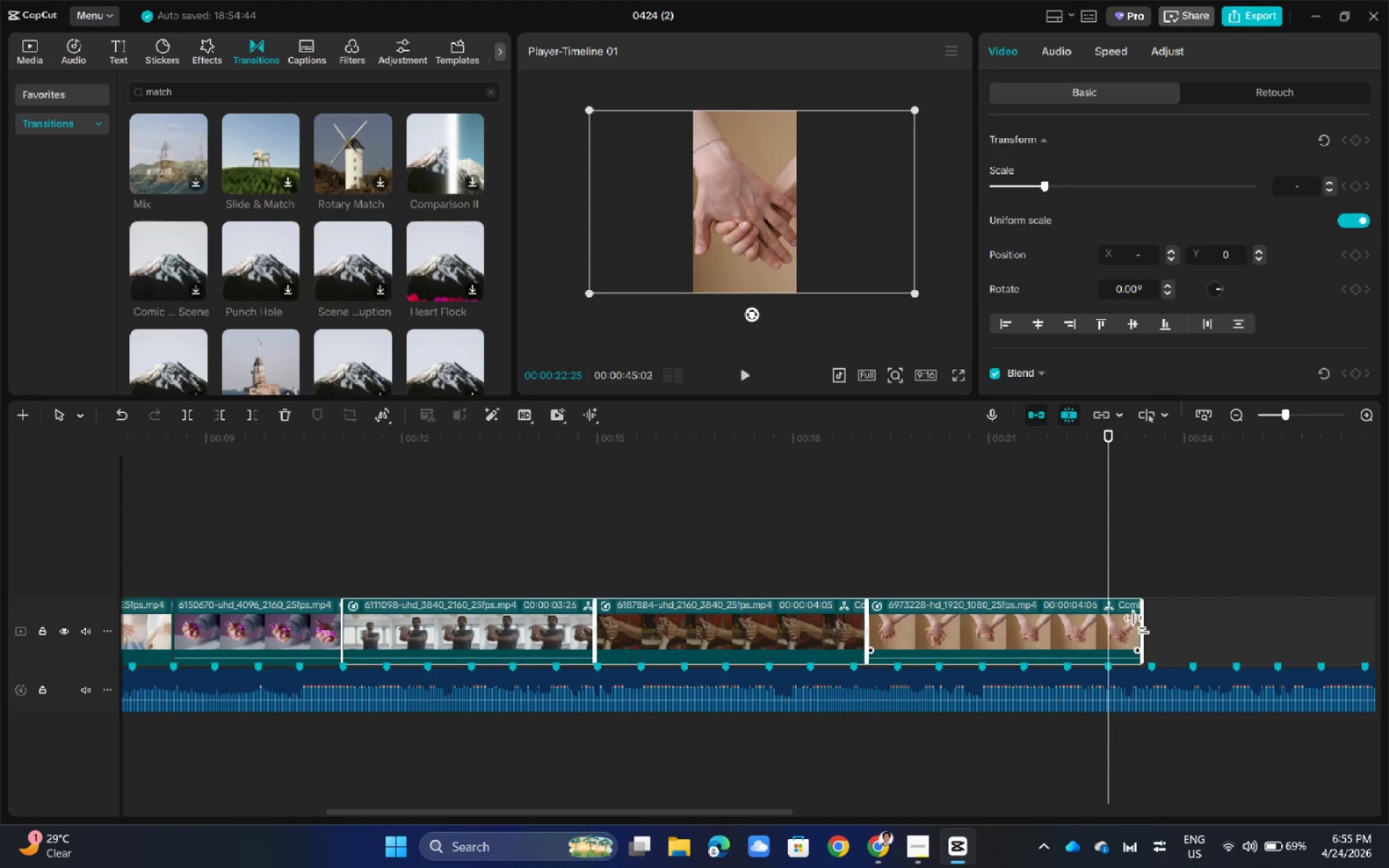 
wait(6.08)
 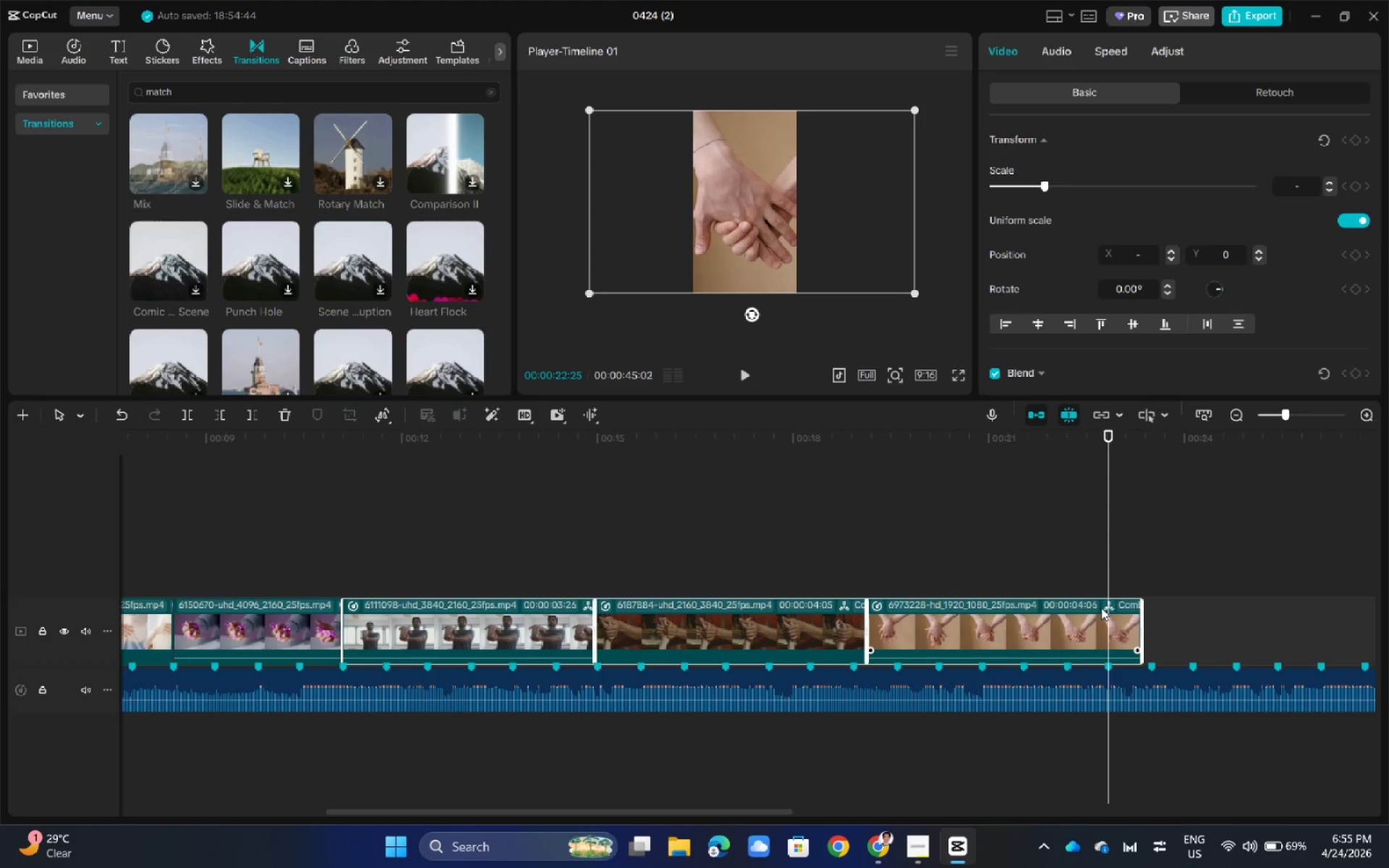 
left_click_drag(start_coordinate=[1144, 627], to_coordinate=[933, 644])
 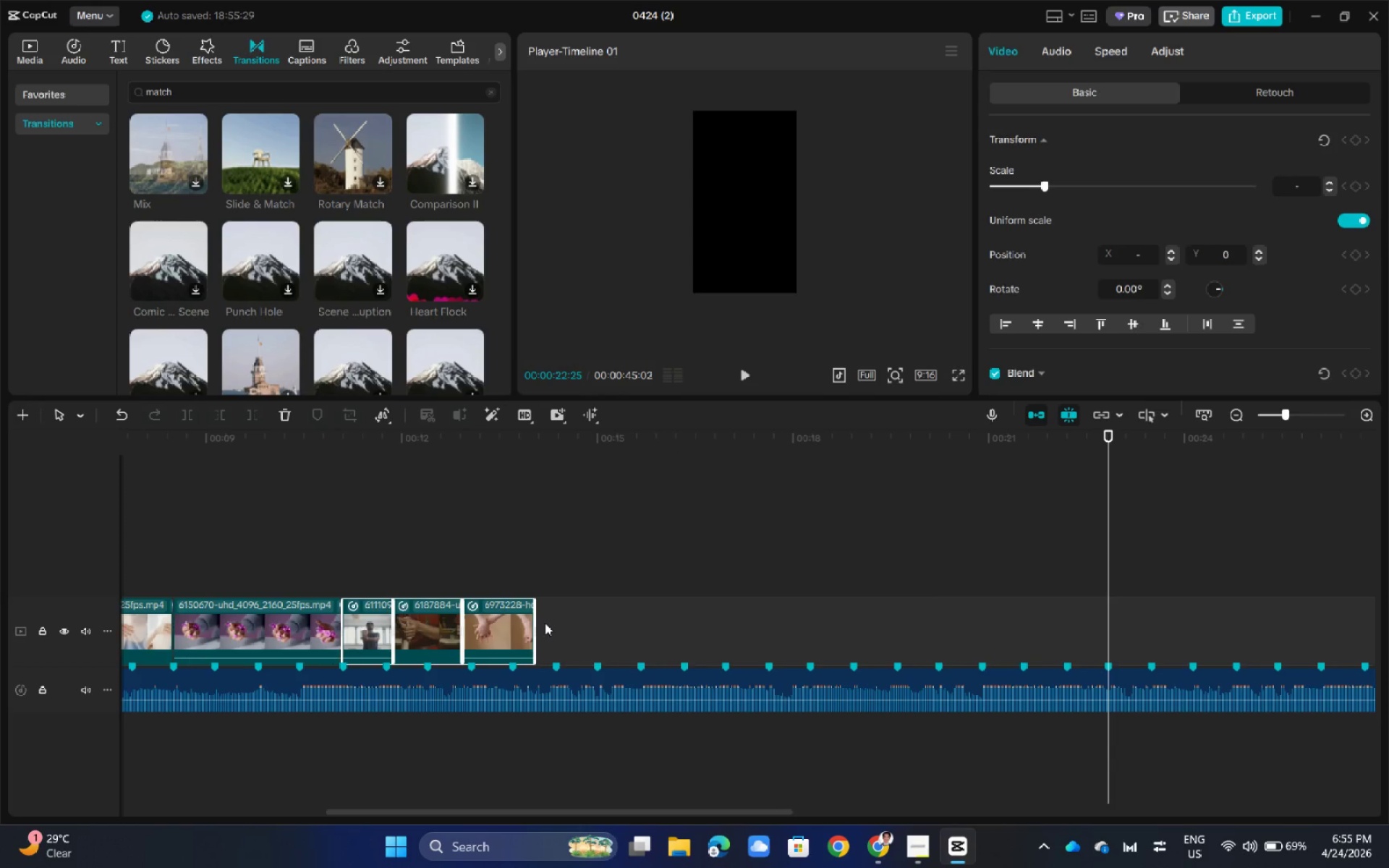 
left_click([535, 619])
 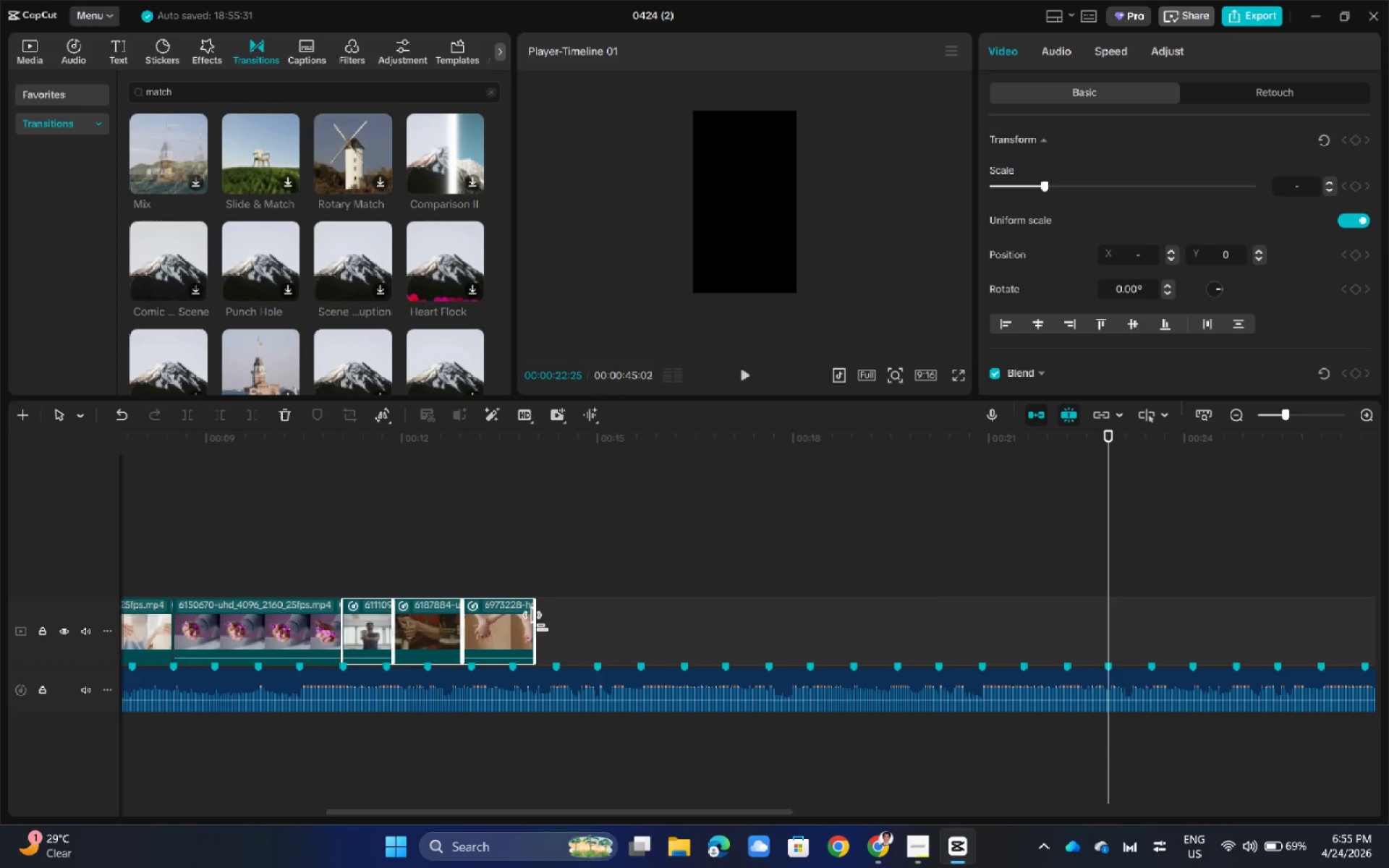 
left_click_drag(start_coordinate=[538, 621], to_coordinate=[786, 634])
 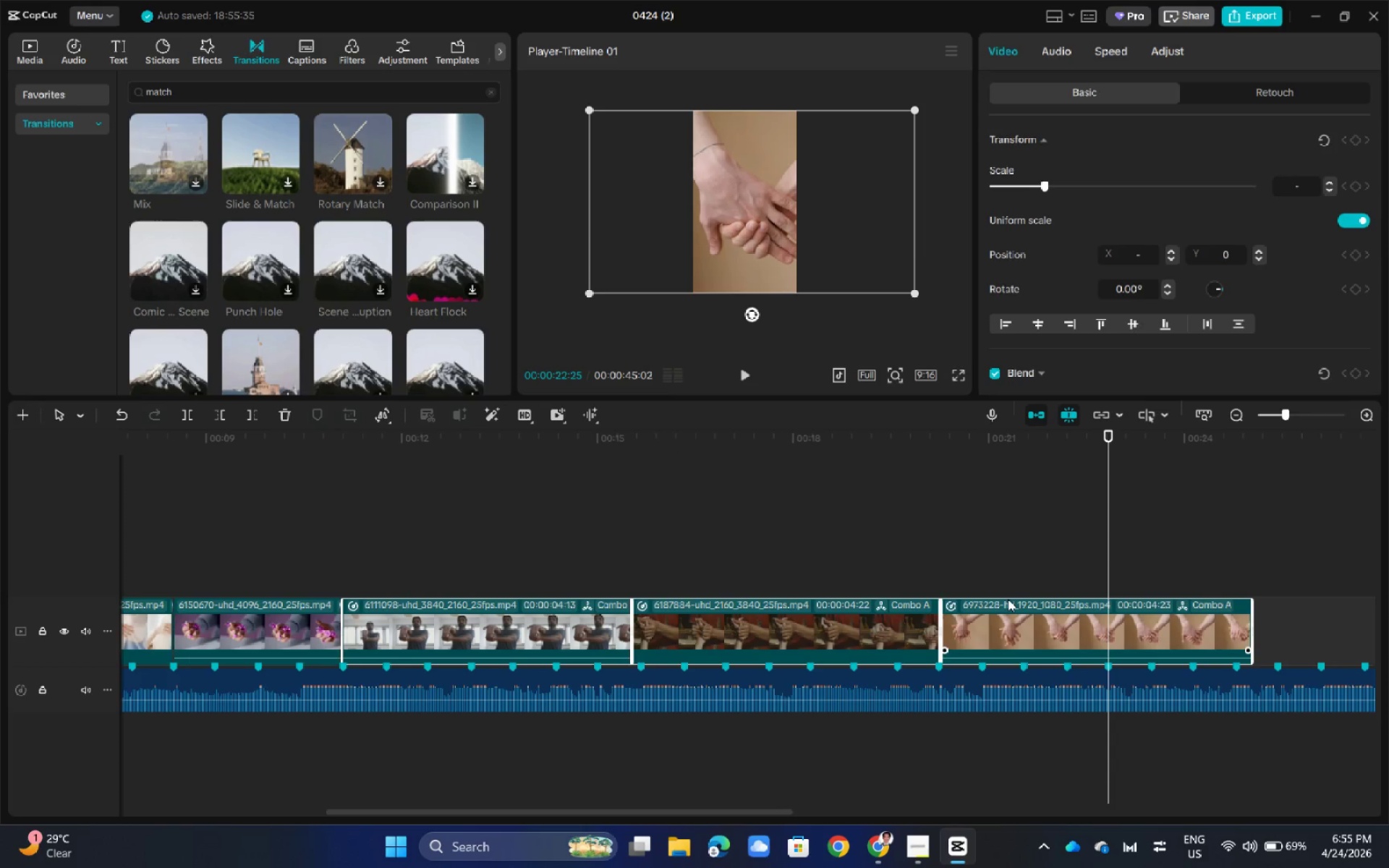 
wait(9.33)
 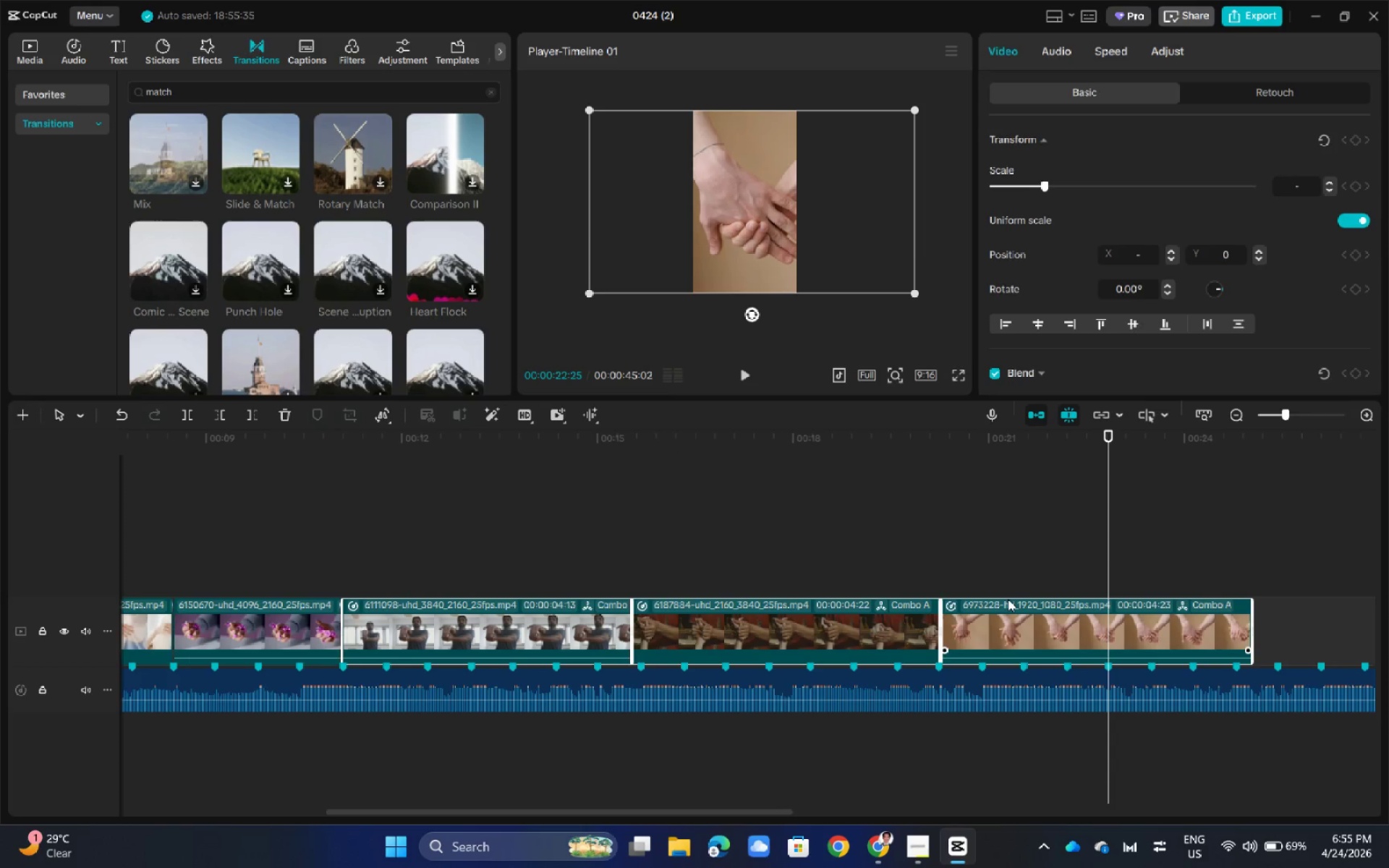 
left_click_drag(start_coordinate=[632, 629], to_coordinate=[553, 642])
 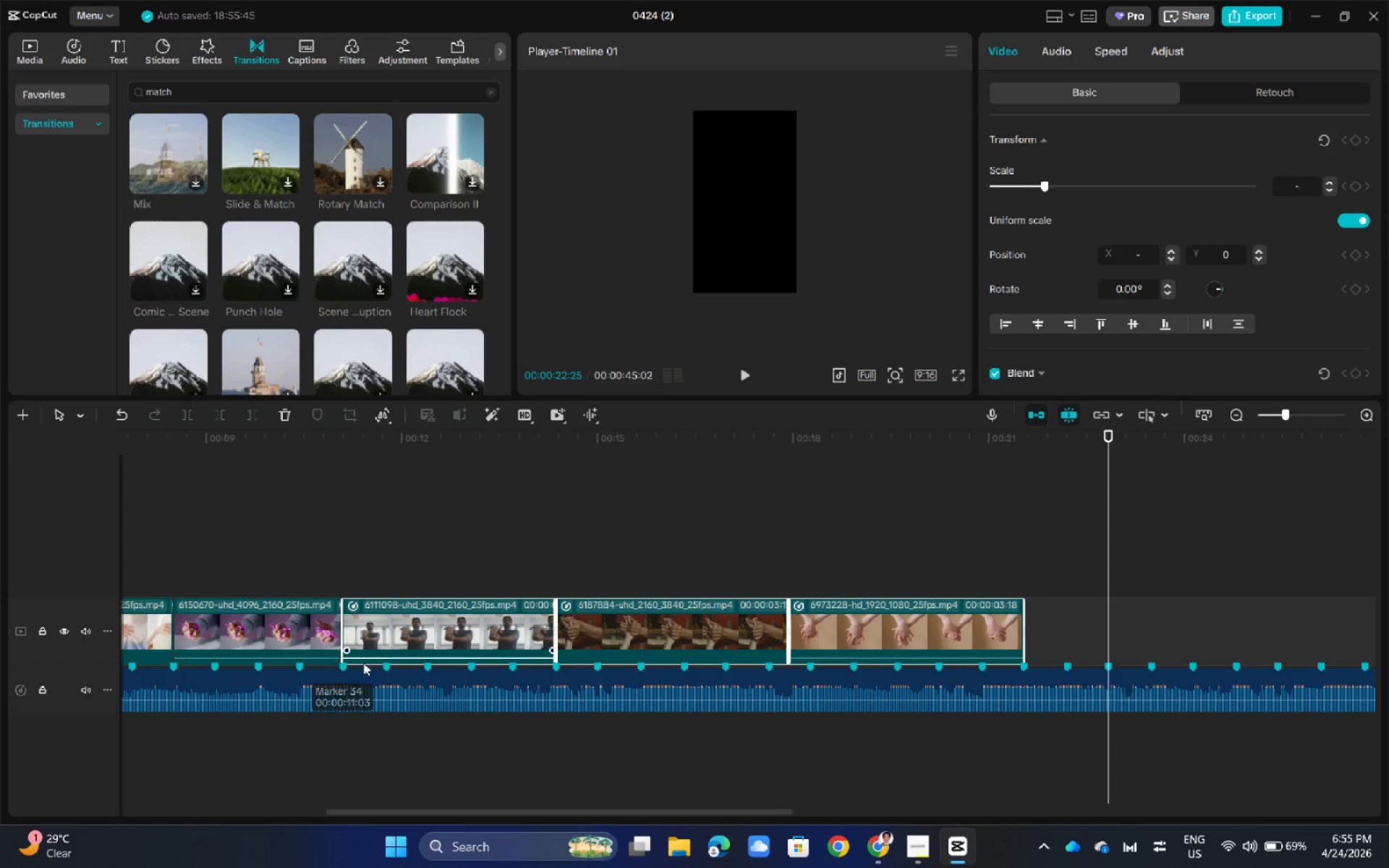 
wait(10.2)
 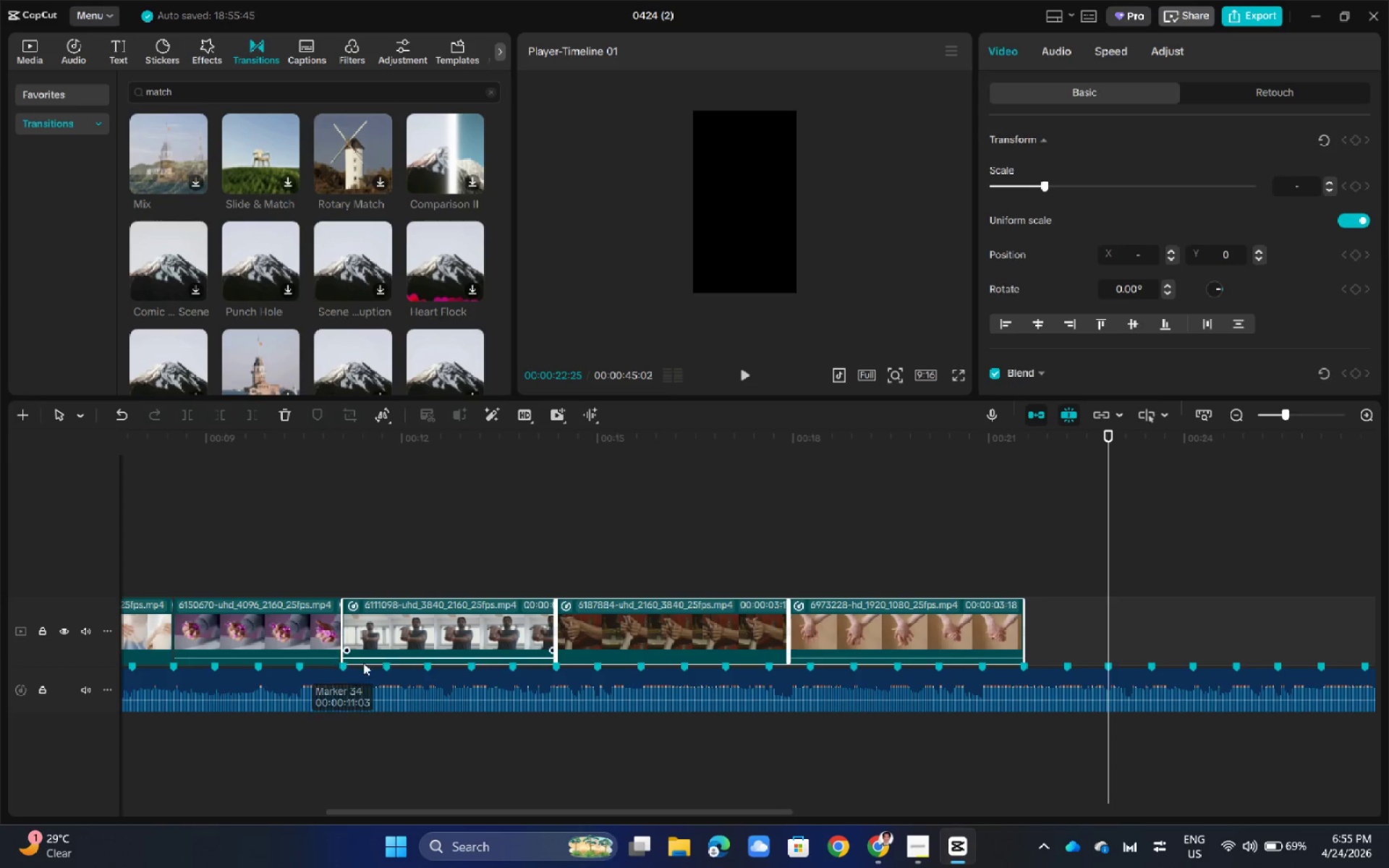 
left_click_drag(start_coordinate=[791, 622], to_coordinate=[724, 631])
 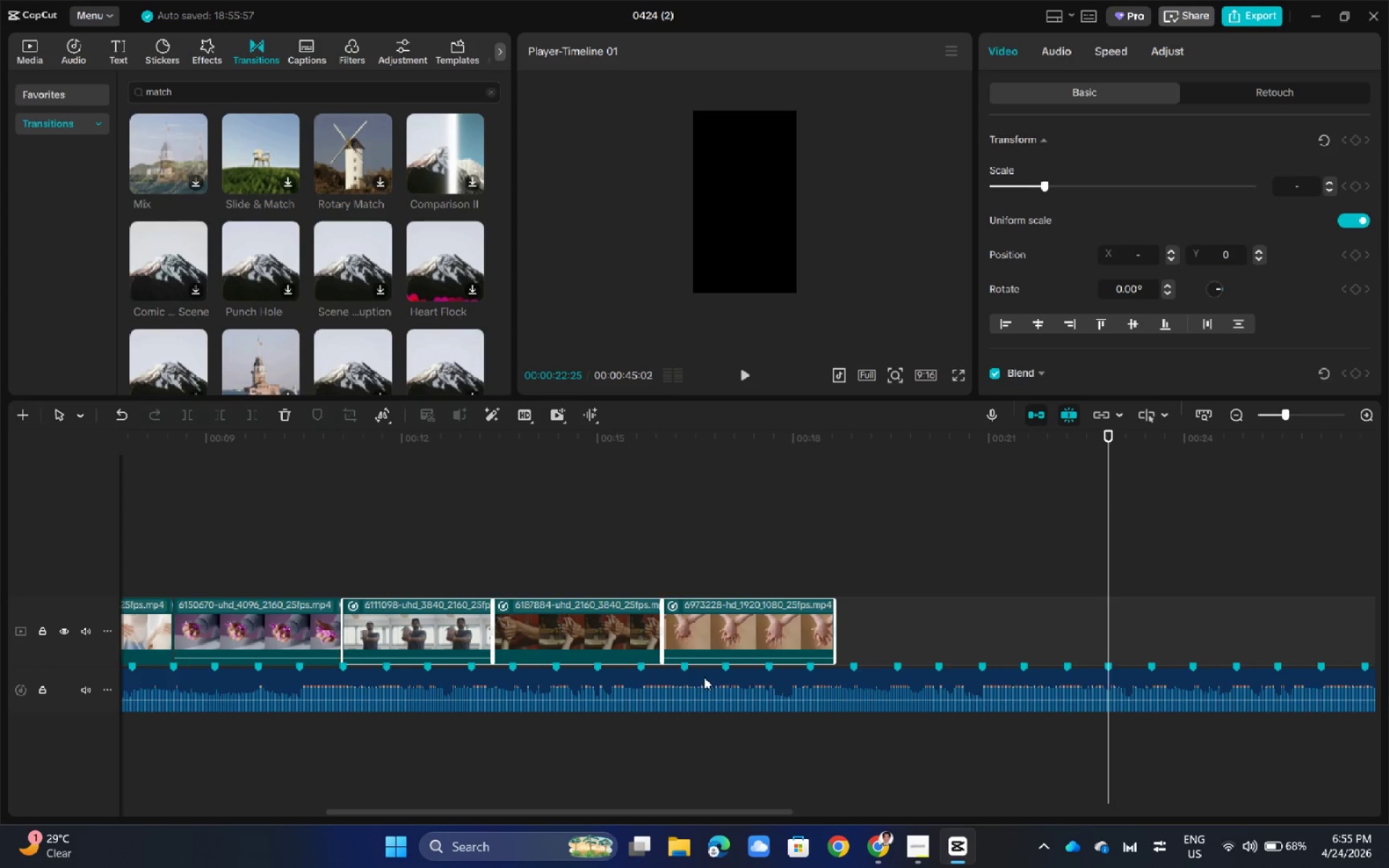 
left_click_drag(start_coordinate=[664, 631], to_coordinate=[640, 635])
 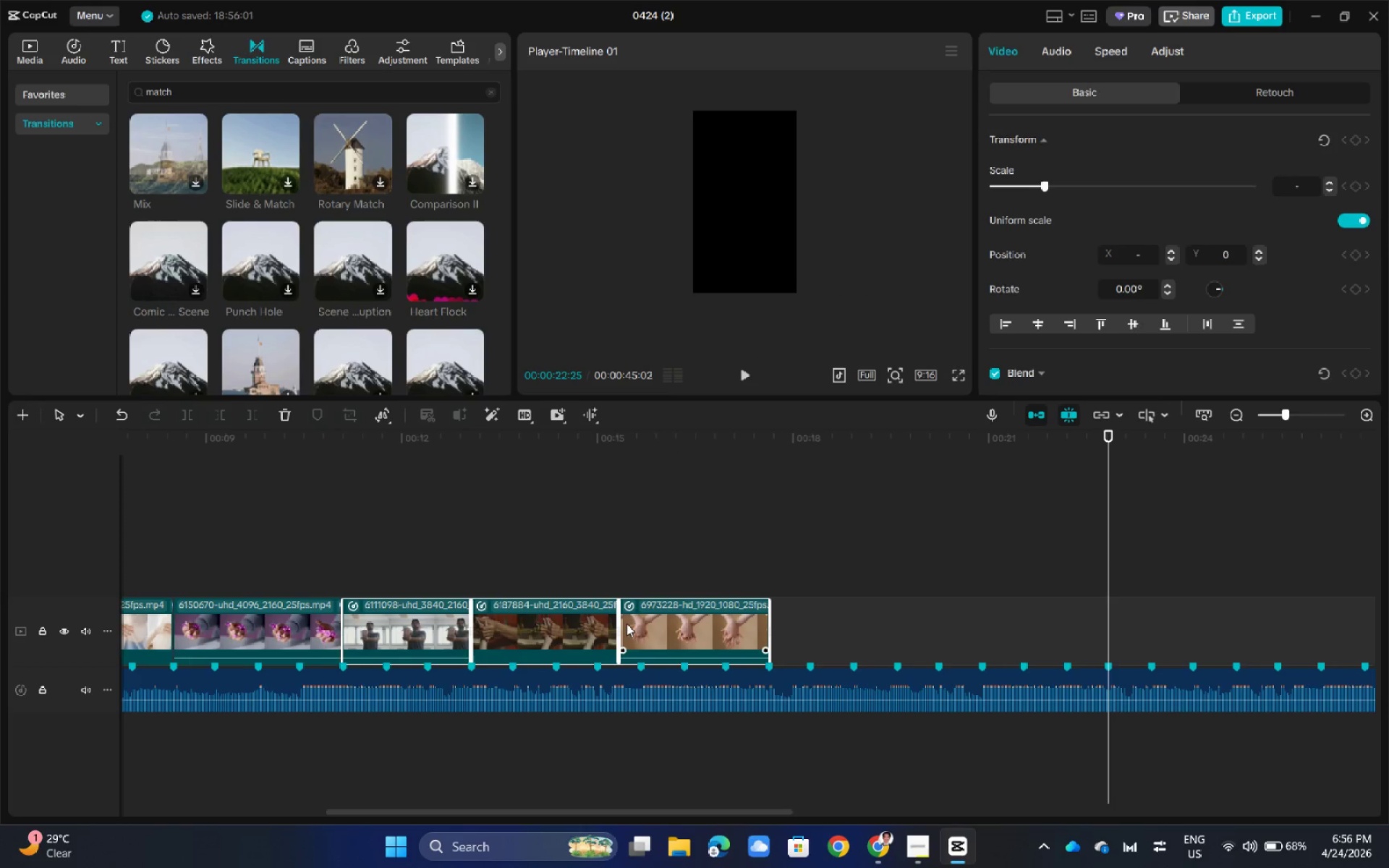 
left_click_drag(start_coordinate=[621, 623], to_coordinate=[639, 625])
 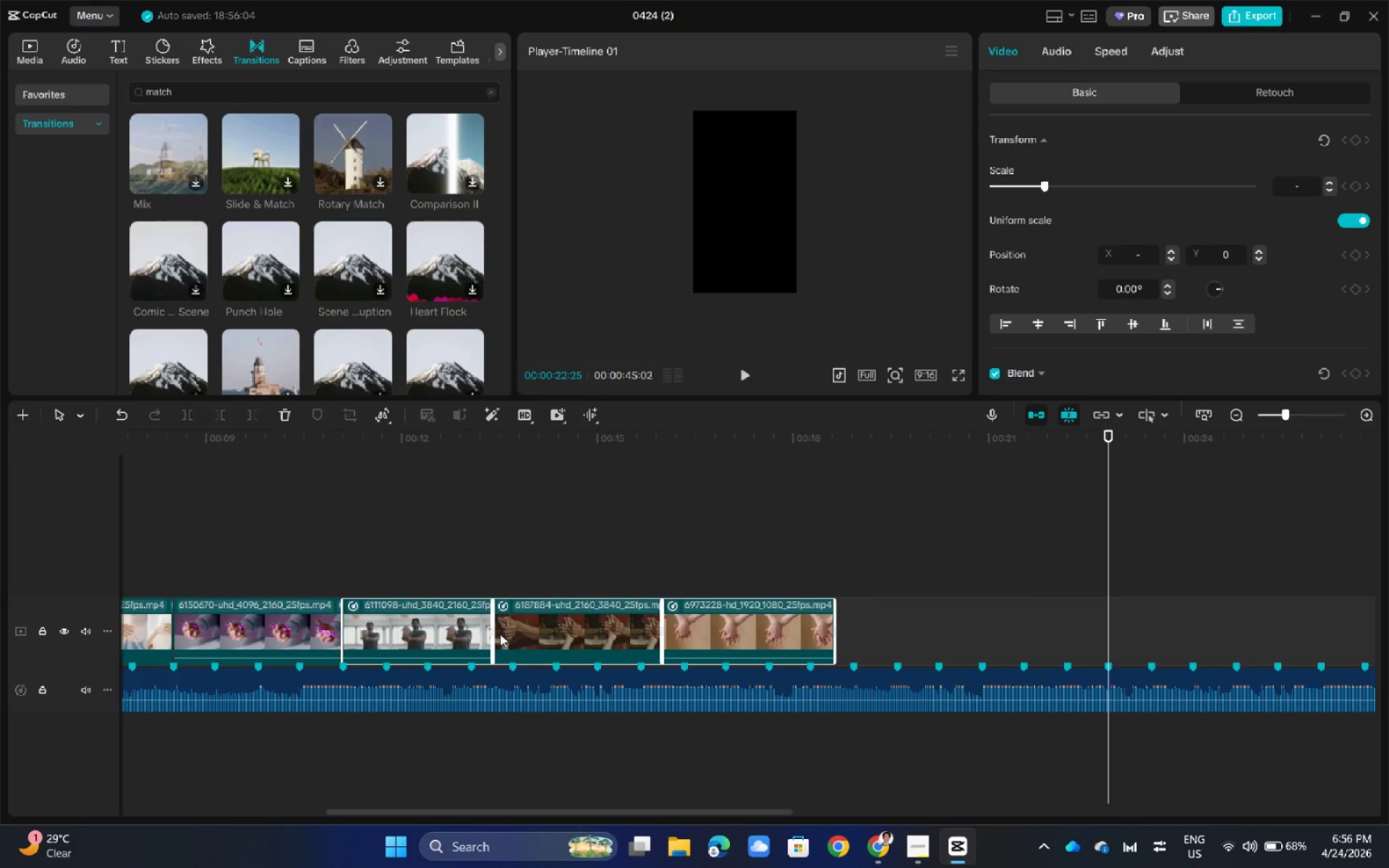 
left_click_drag(start_coordinate=[493, 632], to_coordinate=[514, 636])
 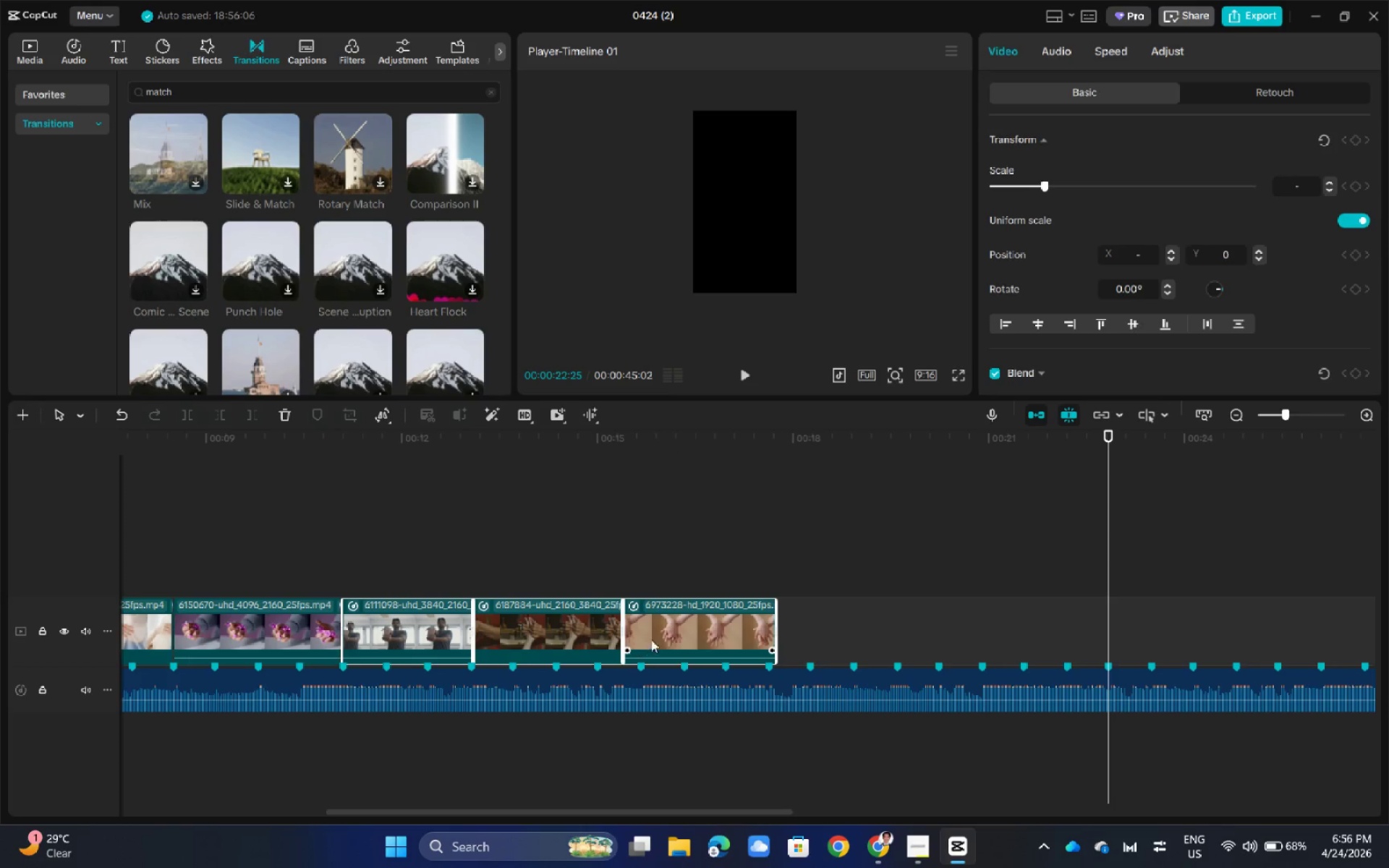 
wait(5.05)
 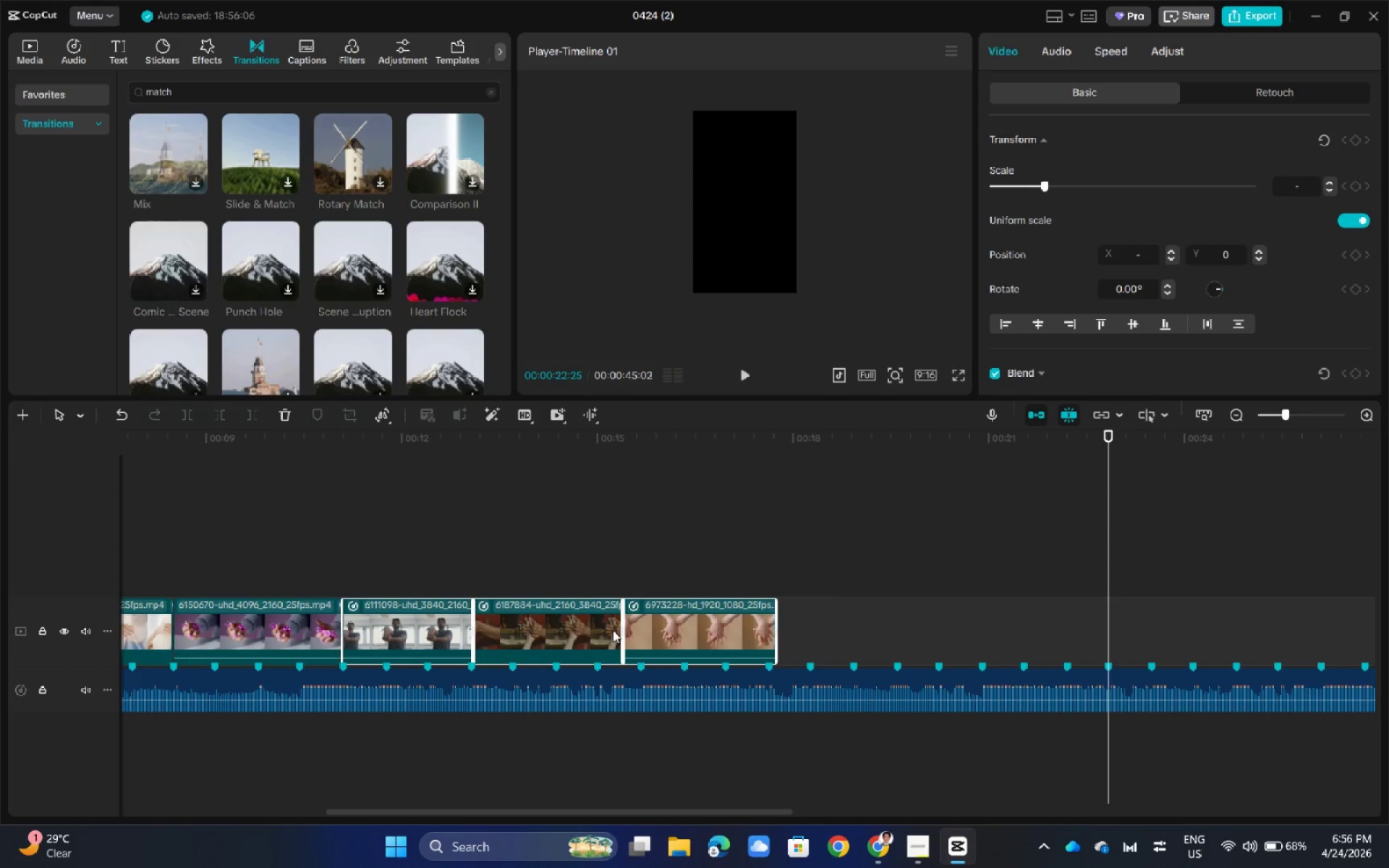 
left_click_drag(start_coordinate=[627, 628], to_coordinate=[640, 629])
 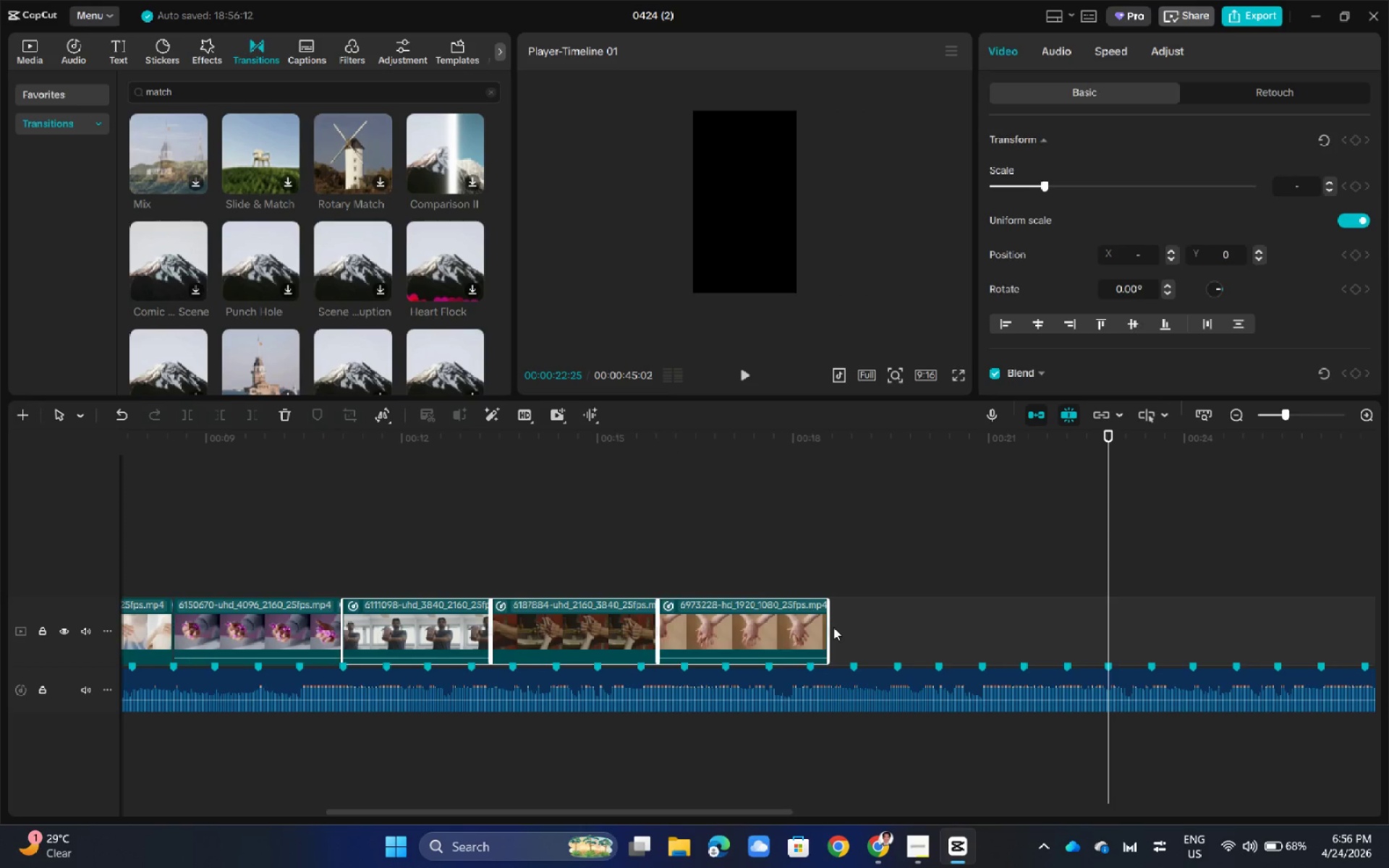 
left_click_drag(start_coordinate=[831, 626], to_coordinate=[851, 629])
 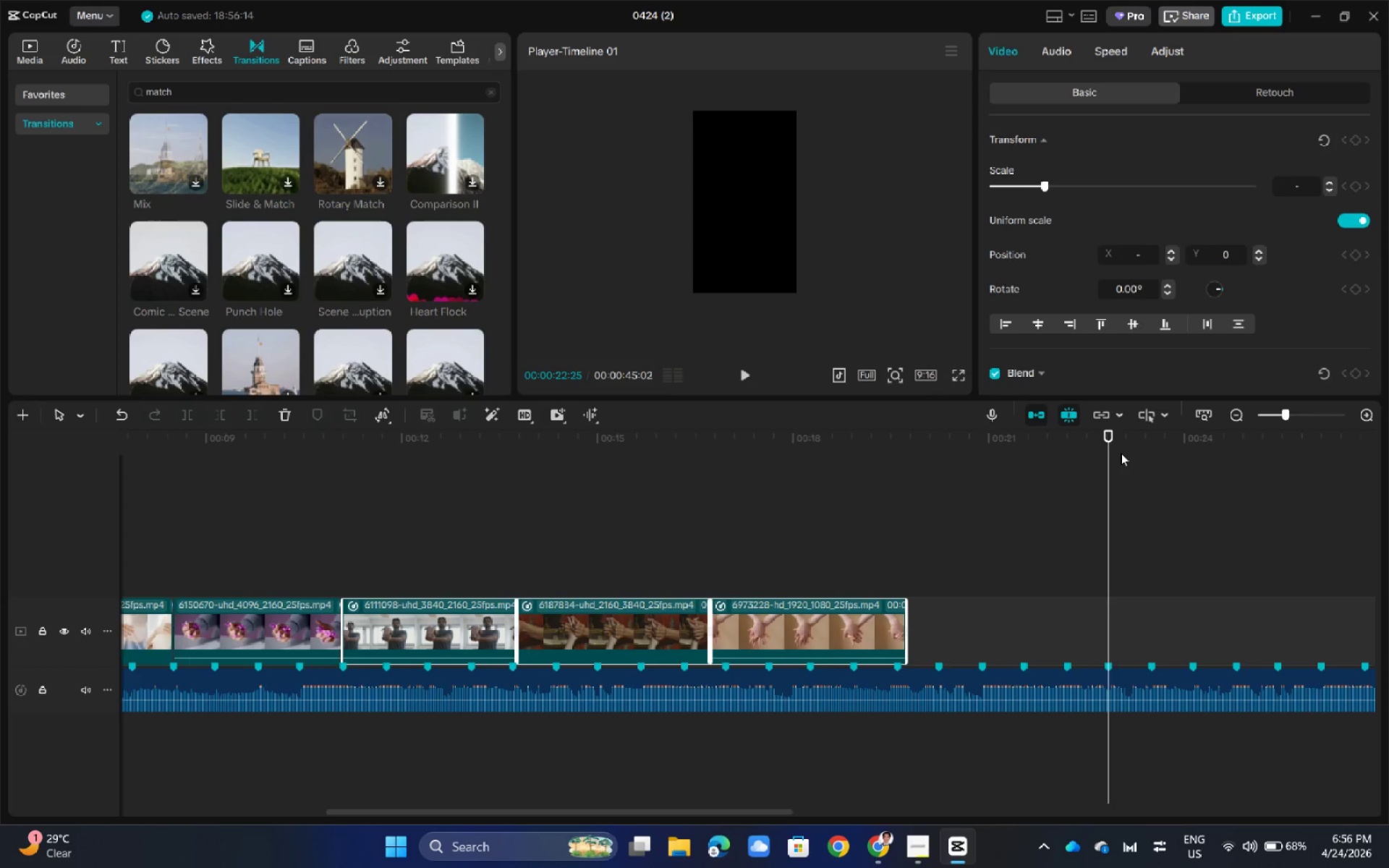 
left_click_drag(start_coordinate=[1110, 435], to_coordinate=[941, 492])
 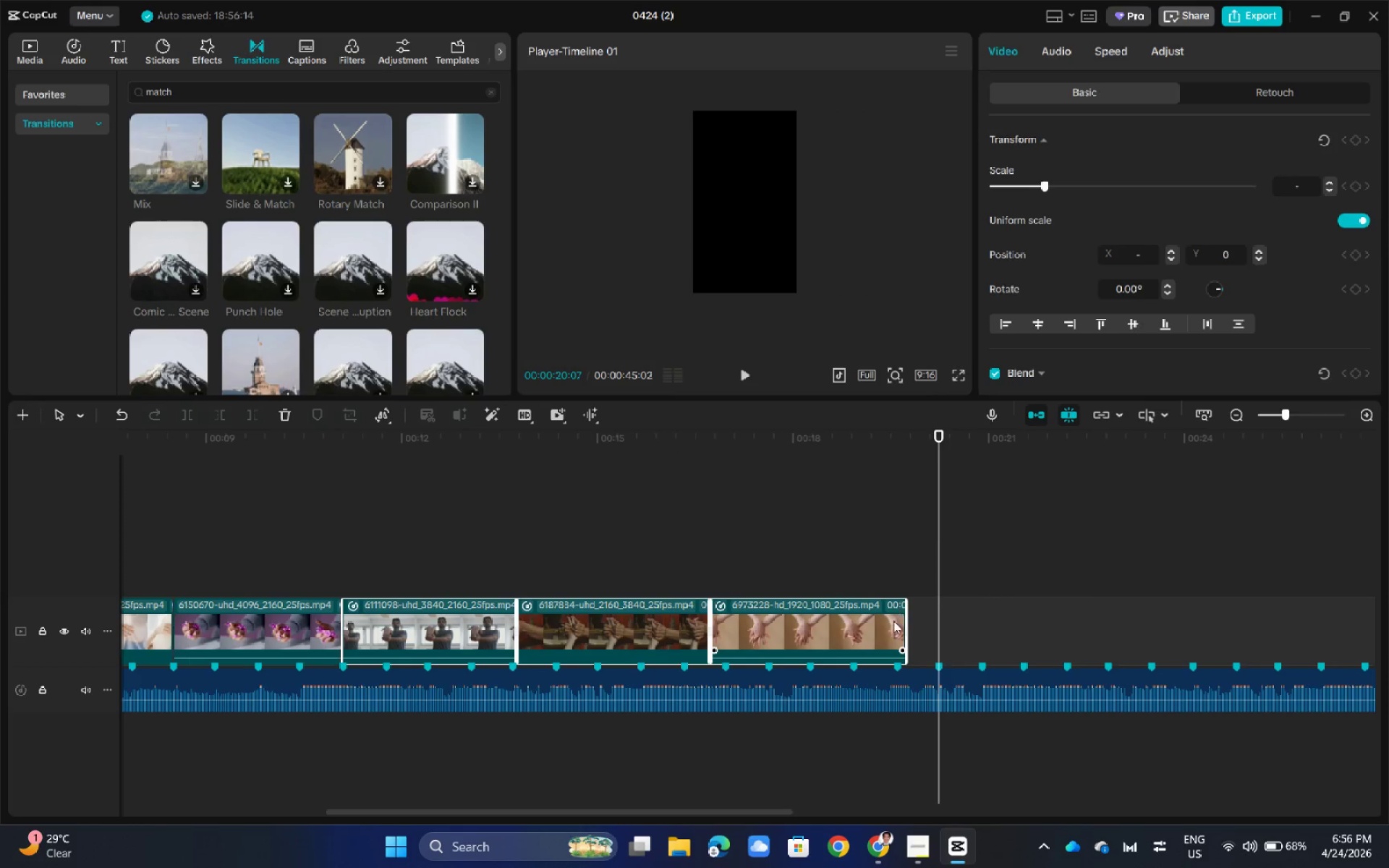 
left_click([893, 621])
 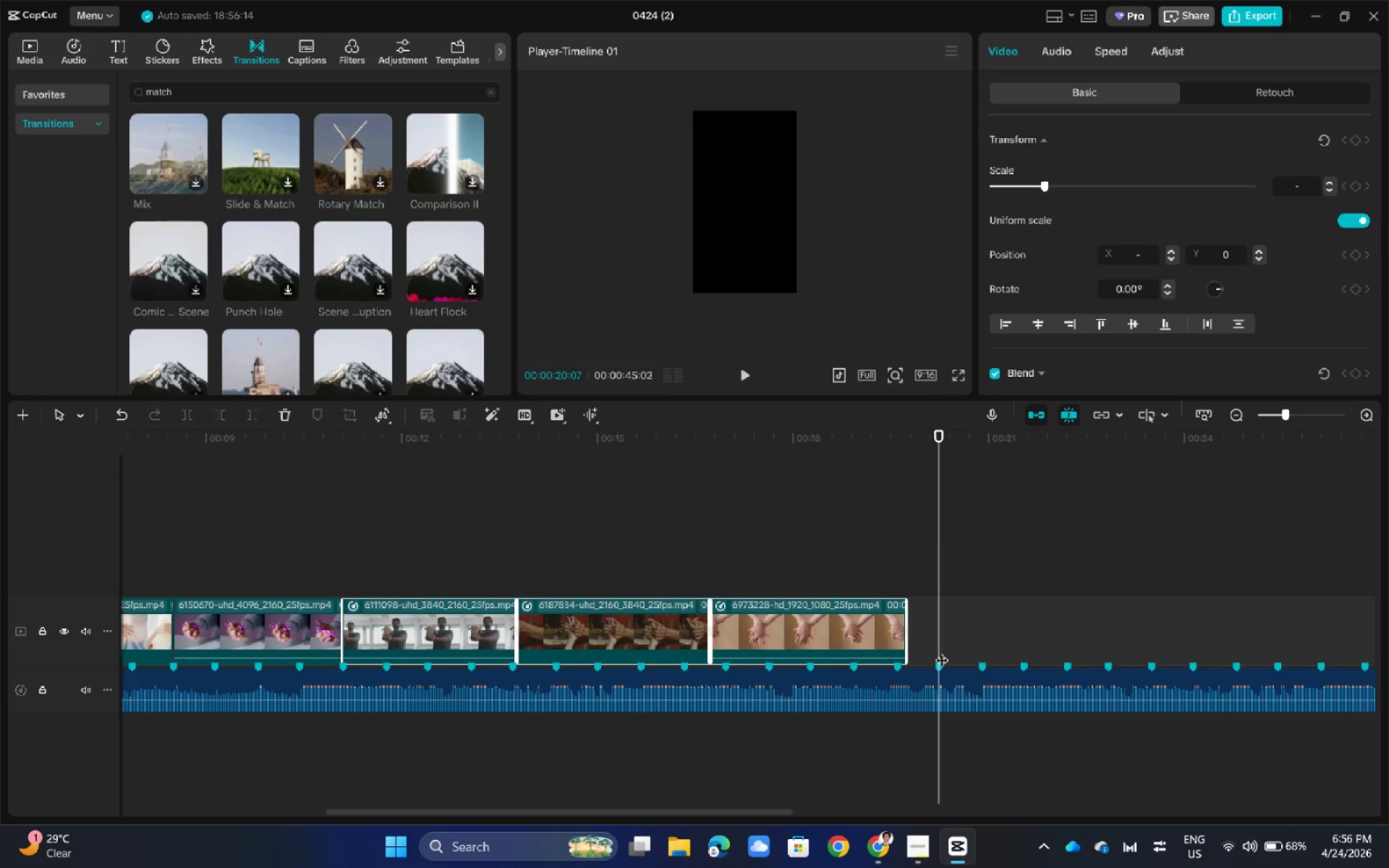 
hold_key(key=ControlLeft, duration=11.27)
scroll: coordinate [942, 651], scroll_direction: up, amount: 15.0
 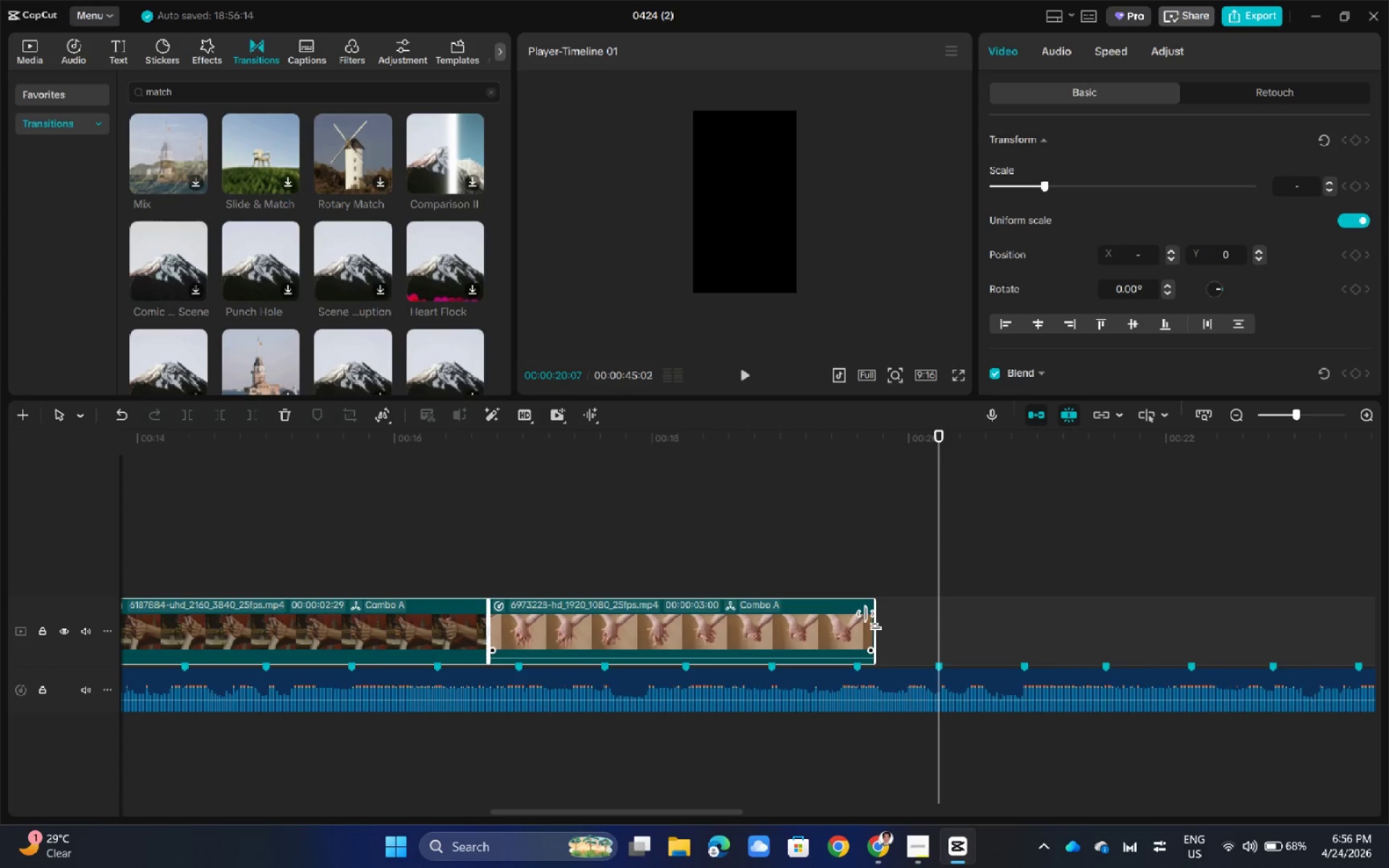 
left_click_drag(start_coordinate=[878, 620], to_coordinate=[859, 624])
 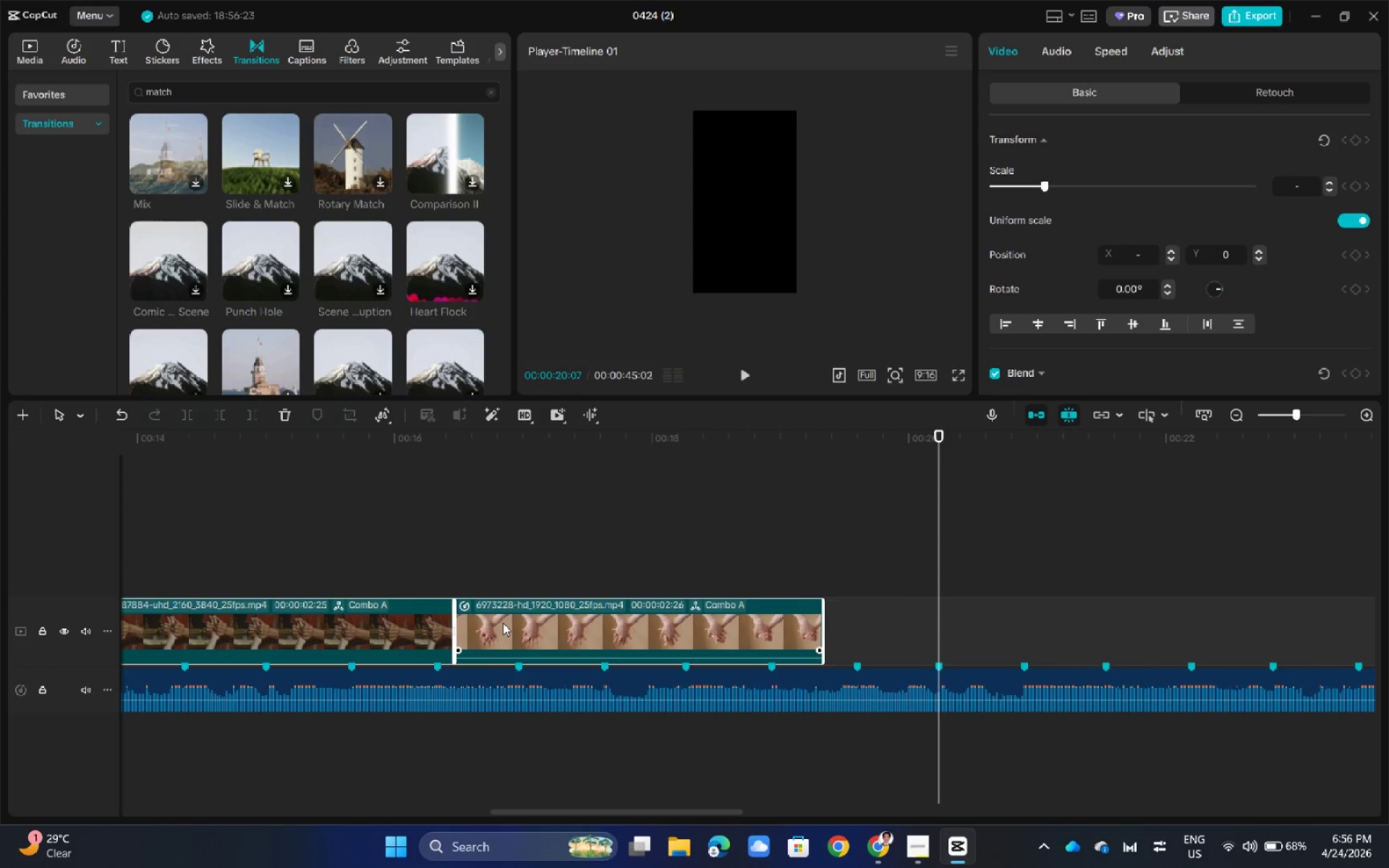 
left_click_drag(start_coordinate=[941, 435], to_coordinate=[957, 522])
 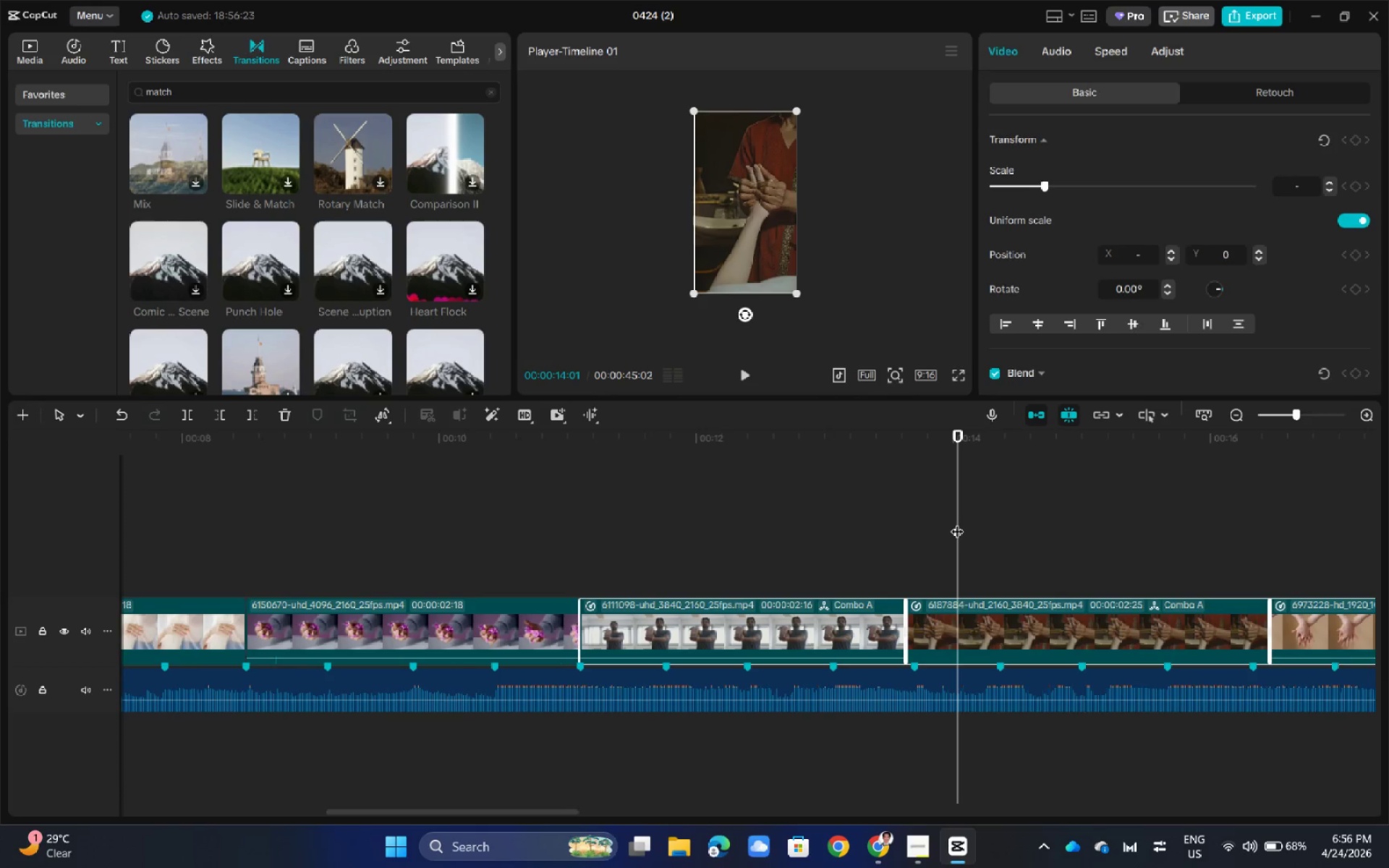 
hold_key(key=ControlLeft, duration=1.03)
 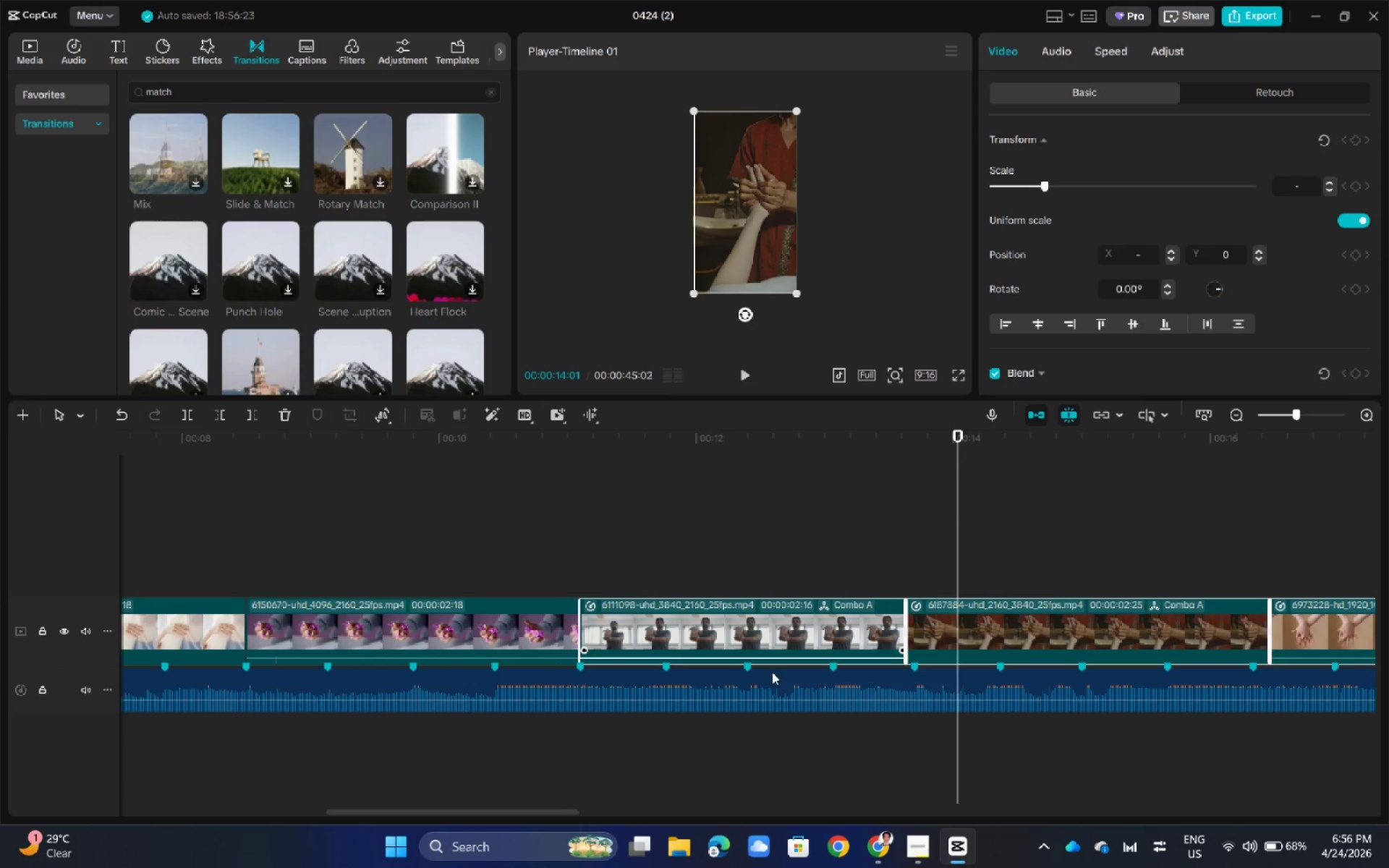 
hold_key(key=ShiftLeft, duration=0.89)
 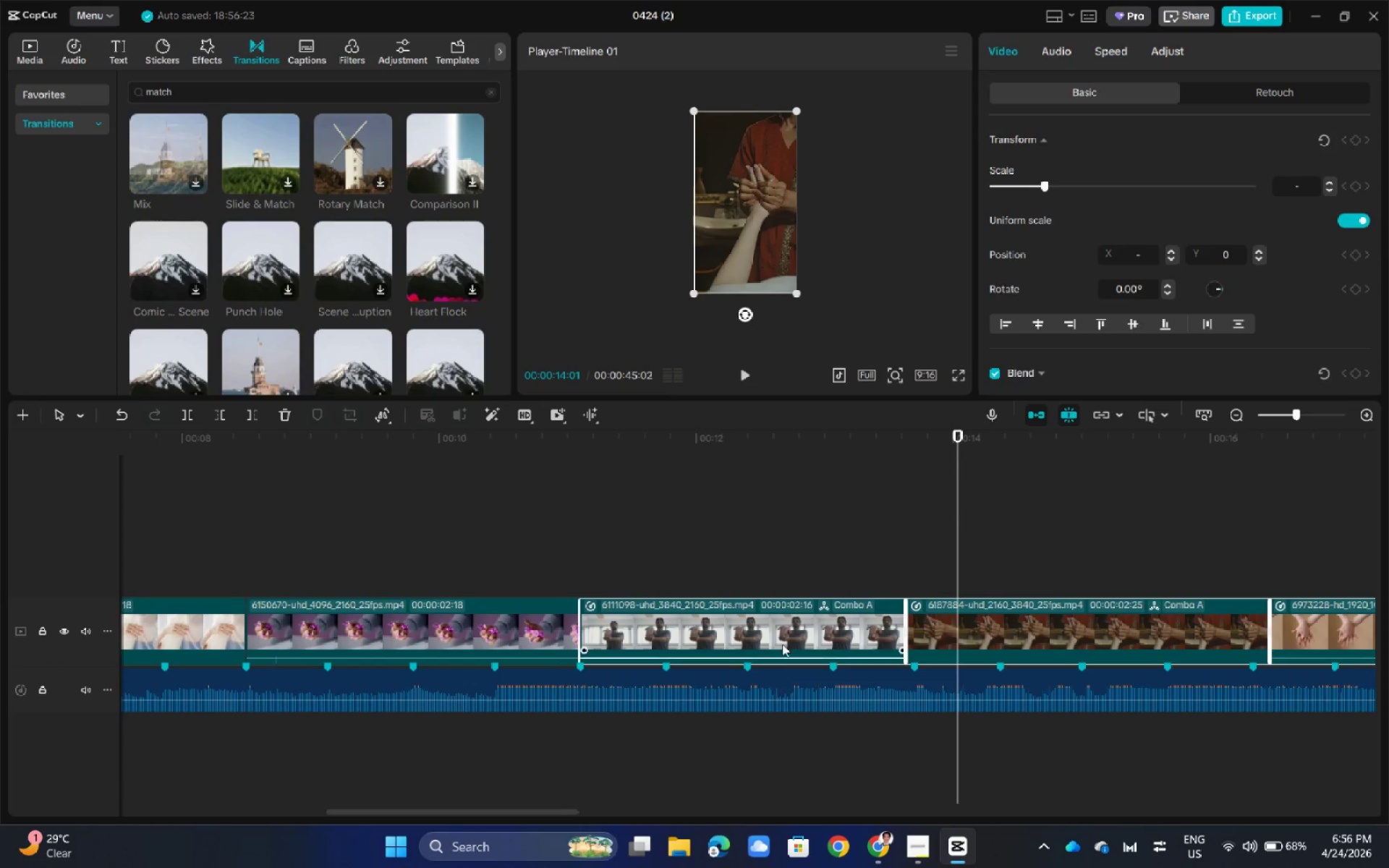 
left_click([812, 611])
 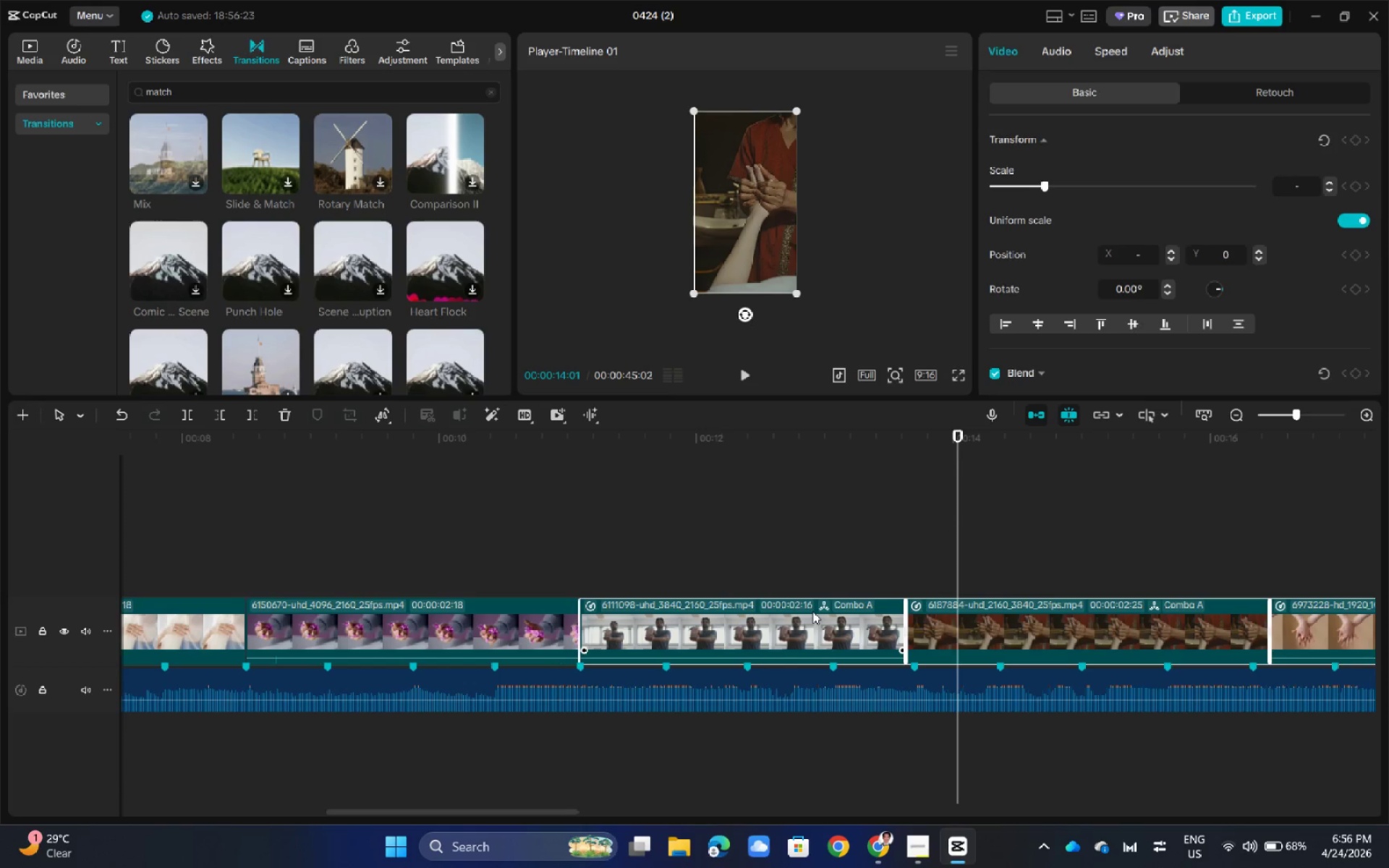 
key(Control+Shift+G)
 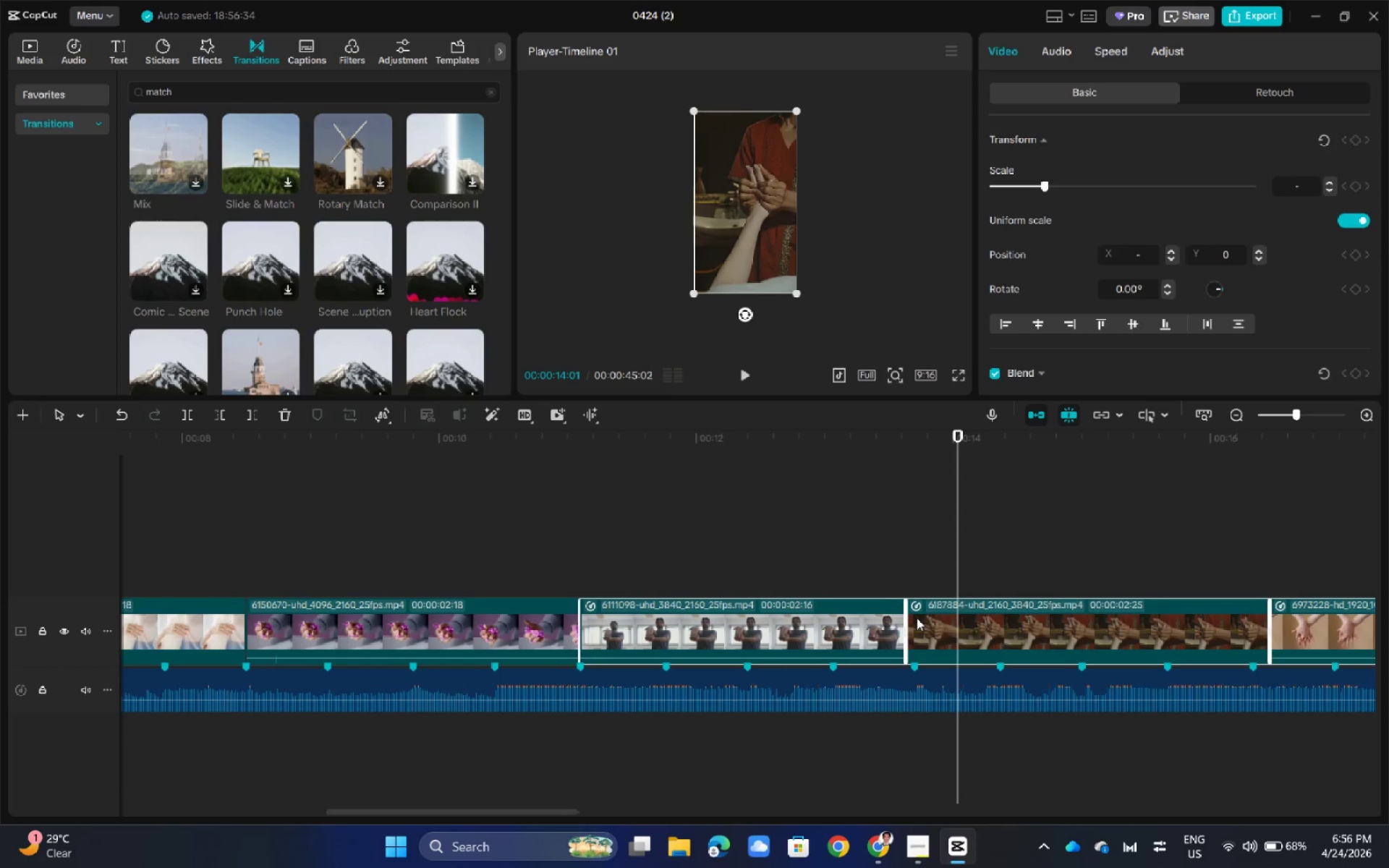 
left_click([866, 624])
 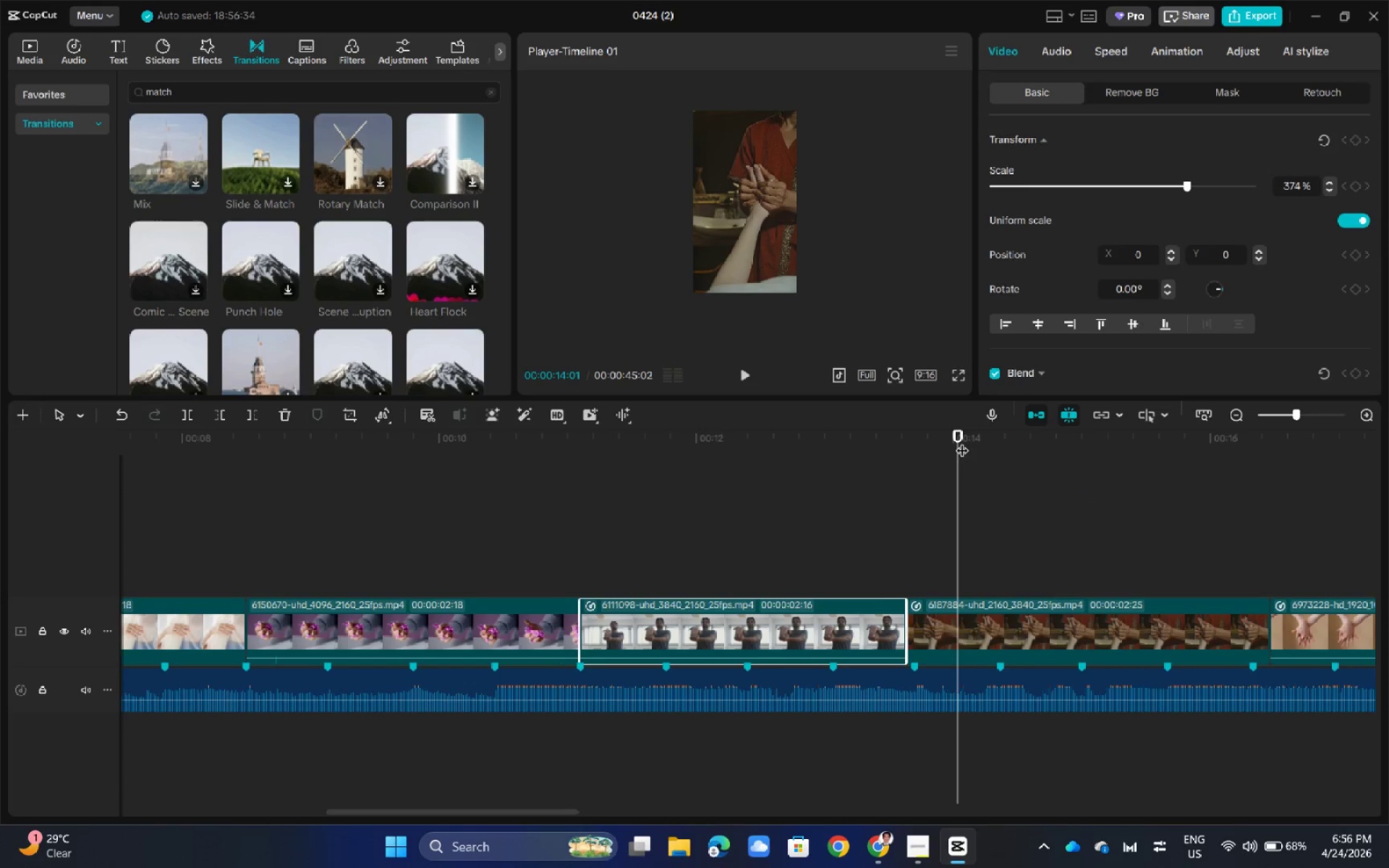 
left_click_drag(start_coordinate=[955, 438], to_coordinate=[912, 445])
 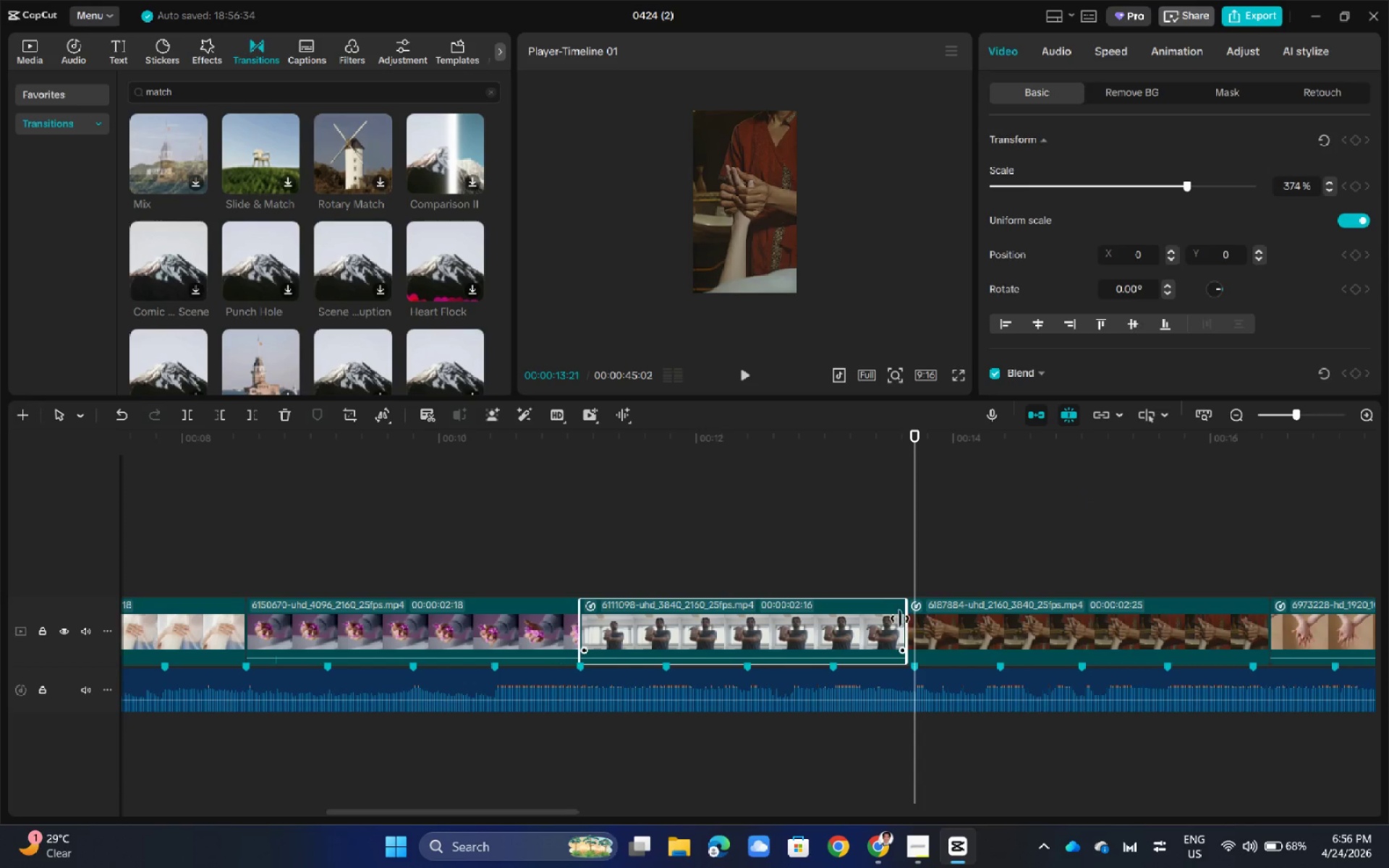 
left_click([883, 619])
 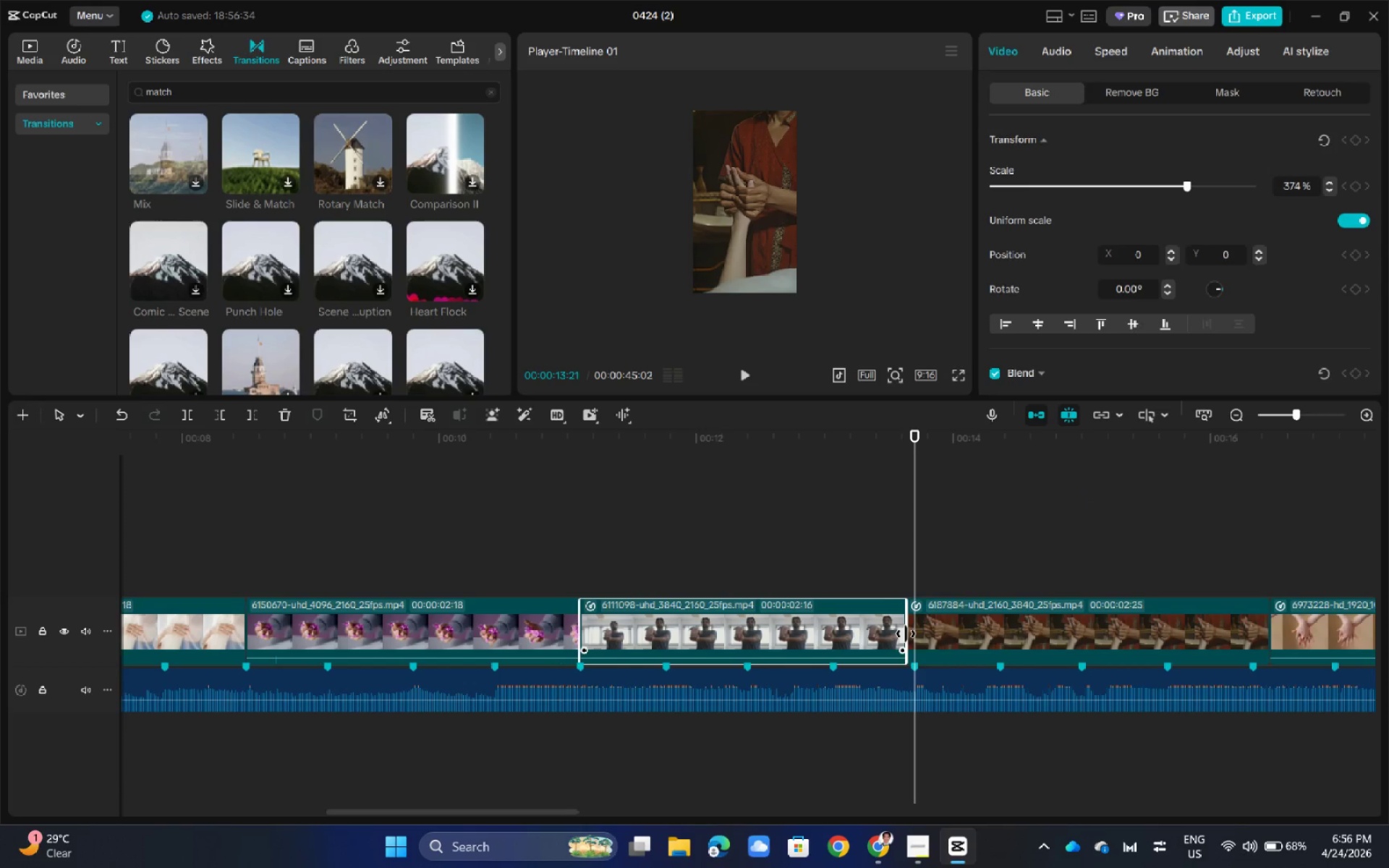 
left_click_drag(start_coordinate=[906, 634], to_coordinate=[833, 637])
 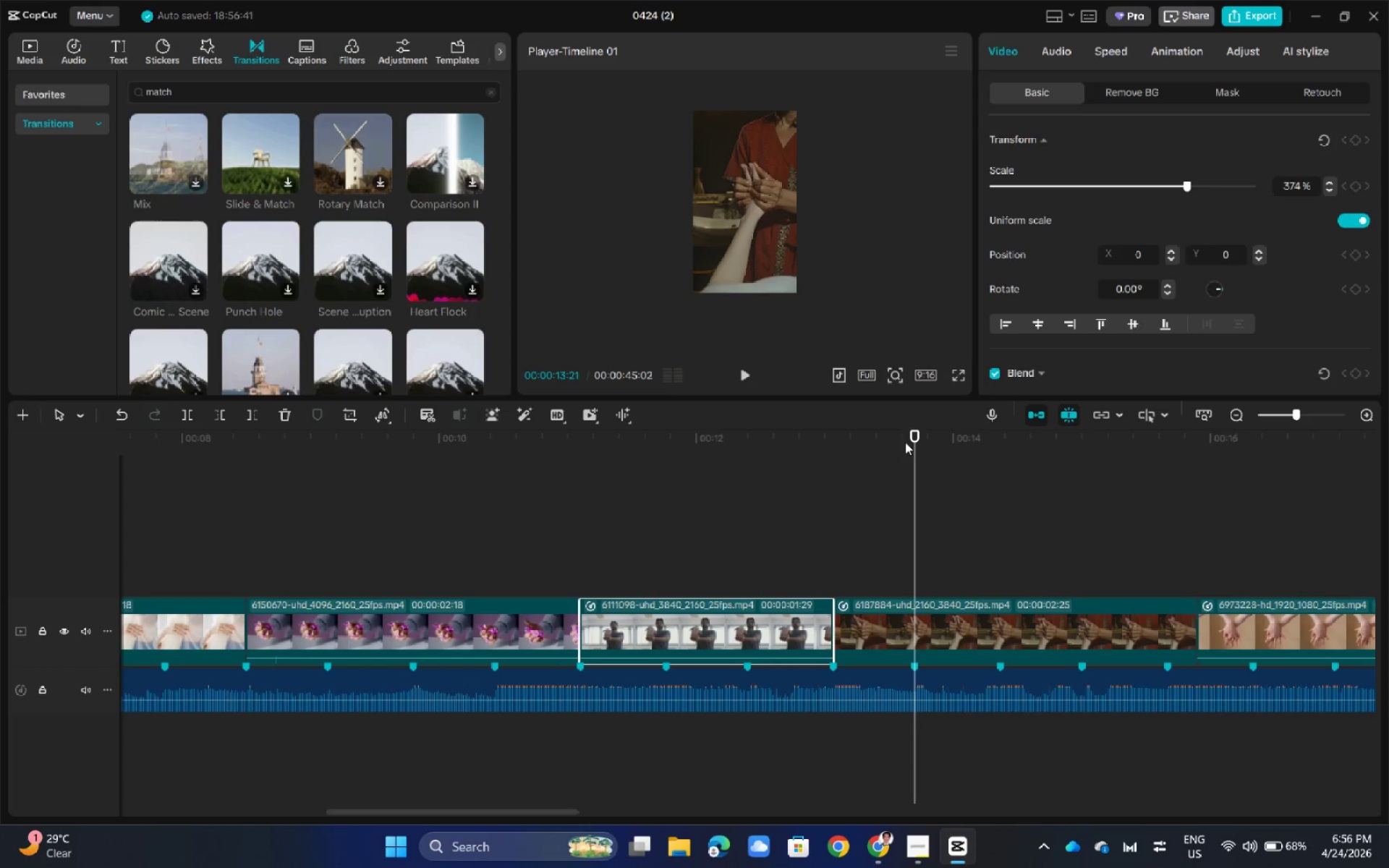 
left_click_drag(start_coordinate=[912, 437], to_coordinate=[1210, 515])
 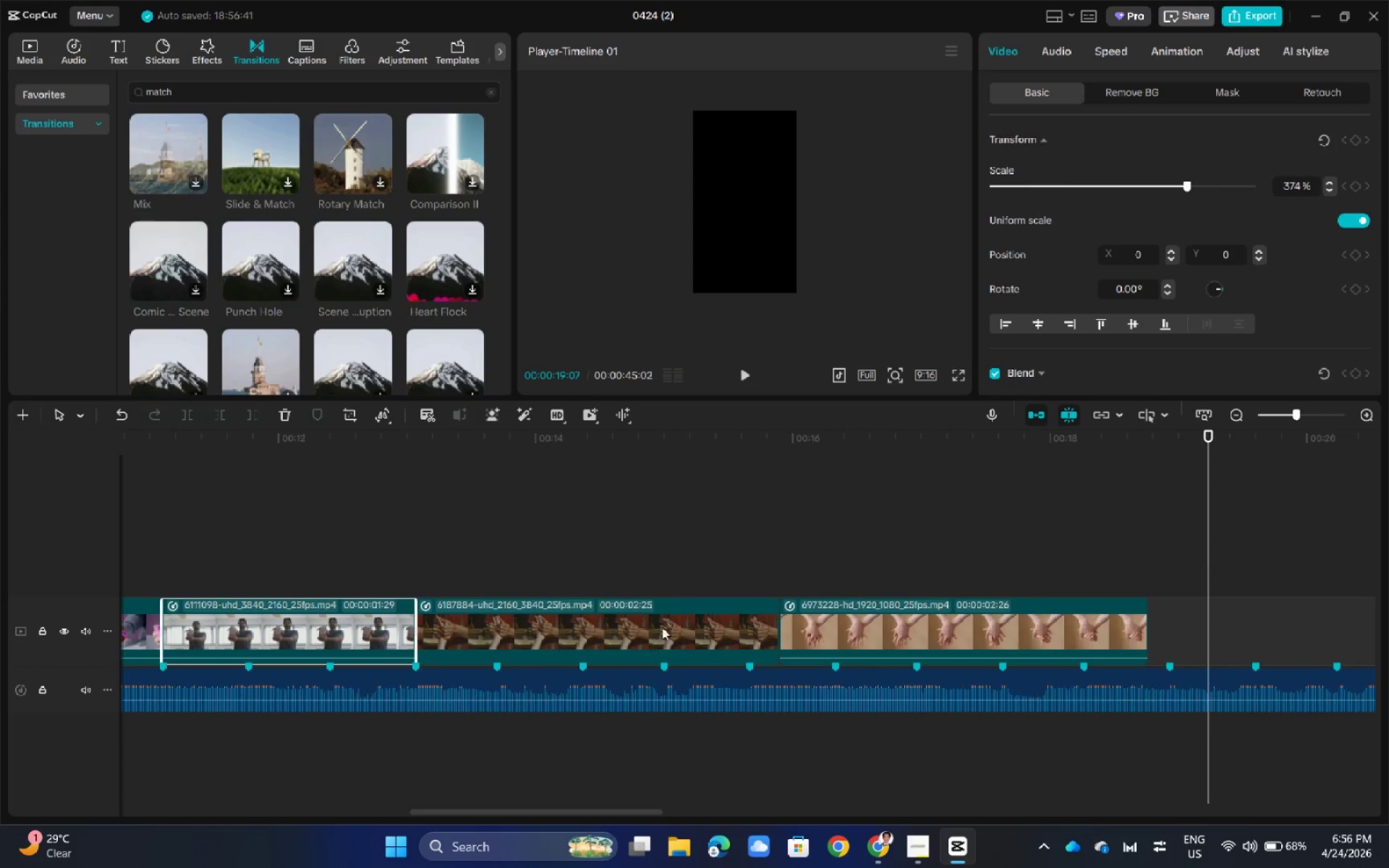 
left_click([670, 621])
 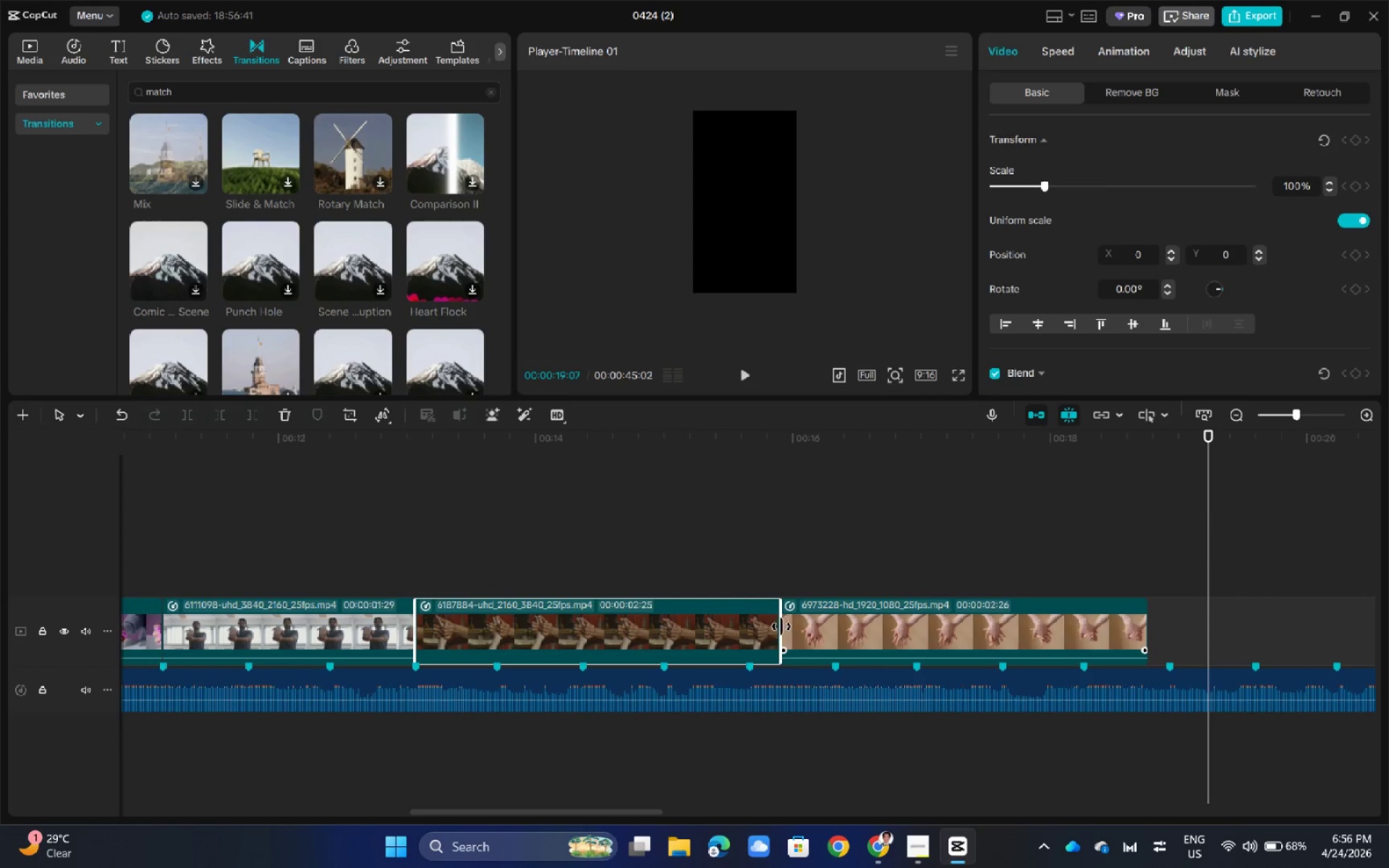 
left_click_drag(start_coordinate=[781, 626], to_coordinate=[749, 629])
 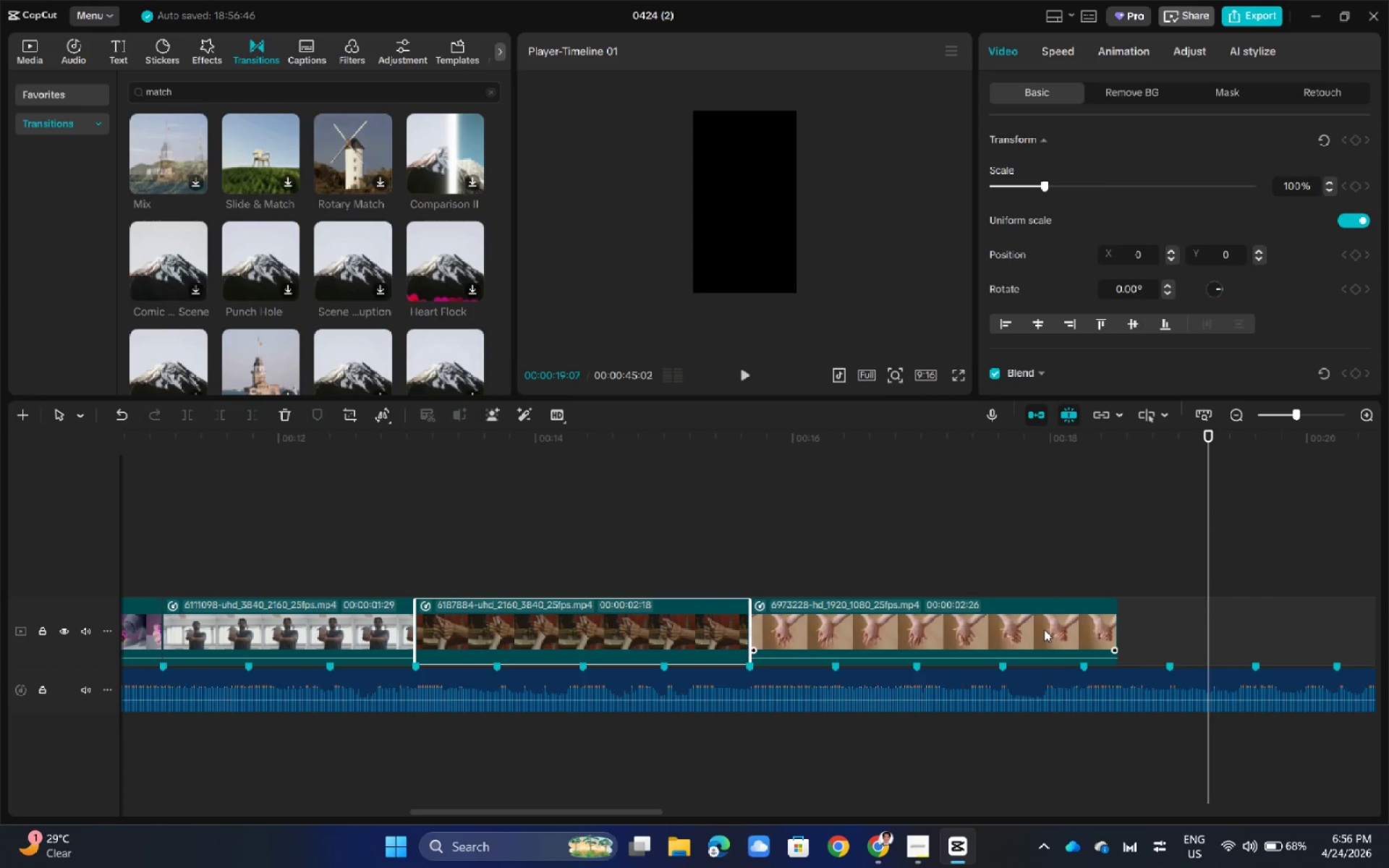 
left_click([1044, 629])
 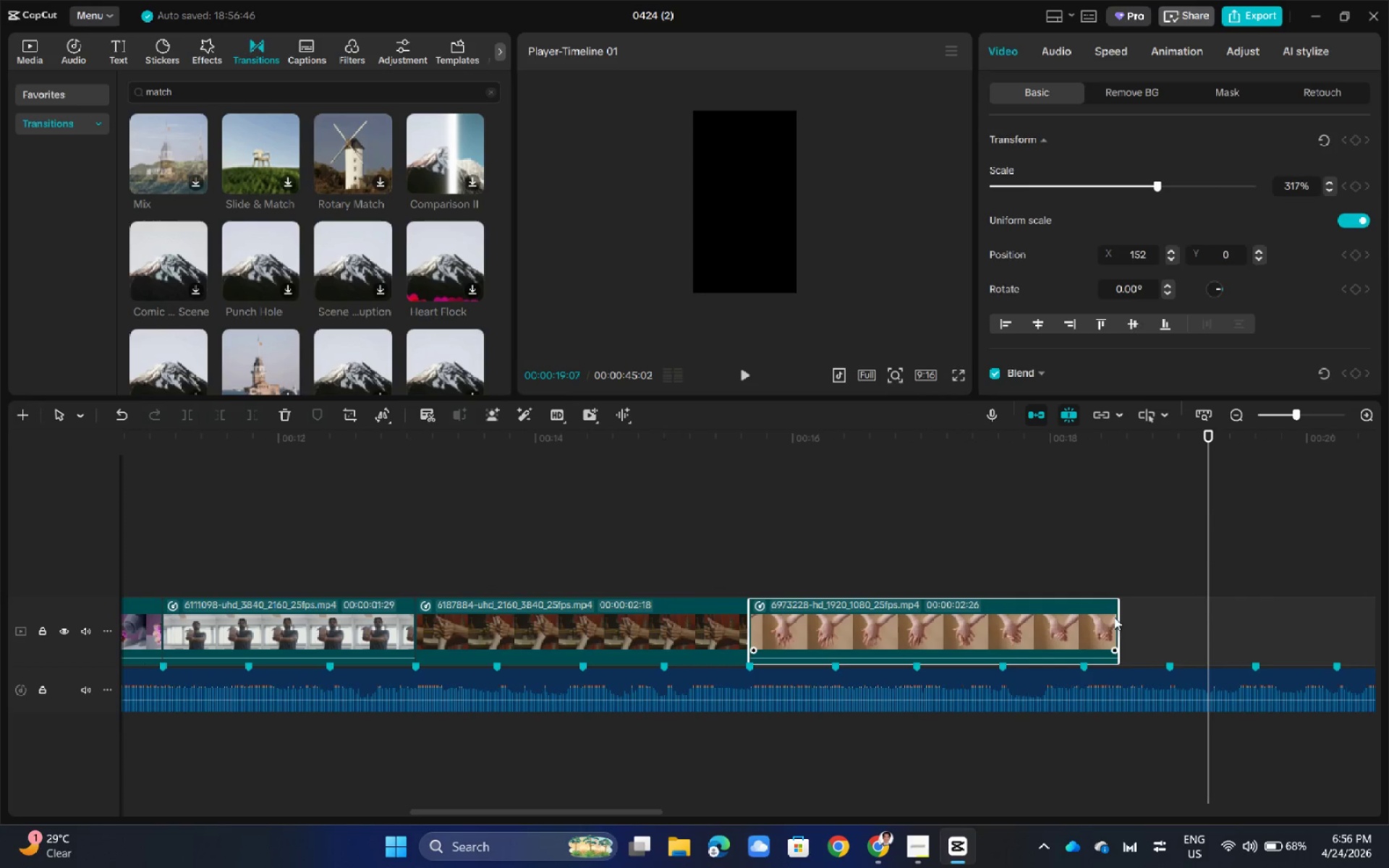 
left_click_drag(start_coordinate=[1118, 616], to_coordinate=[1076, 622])
 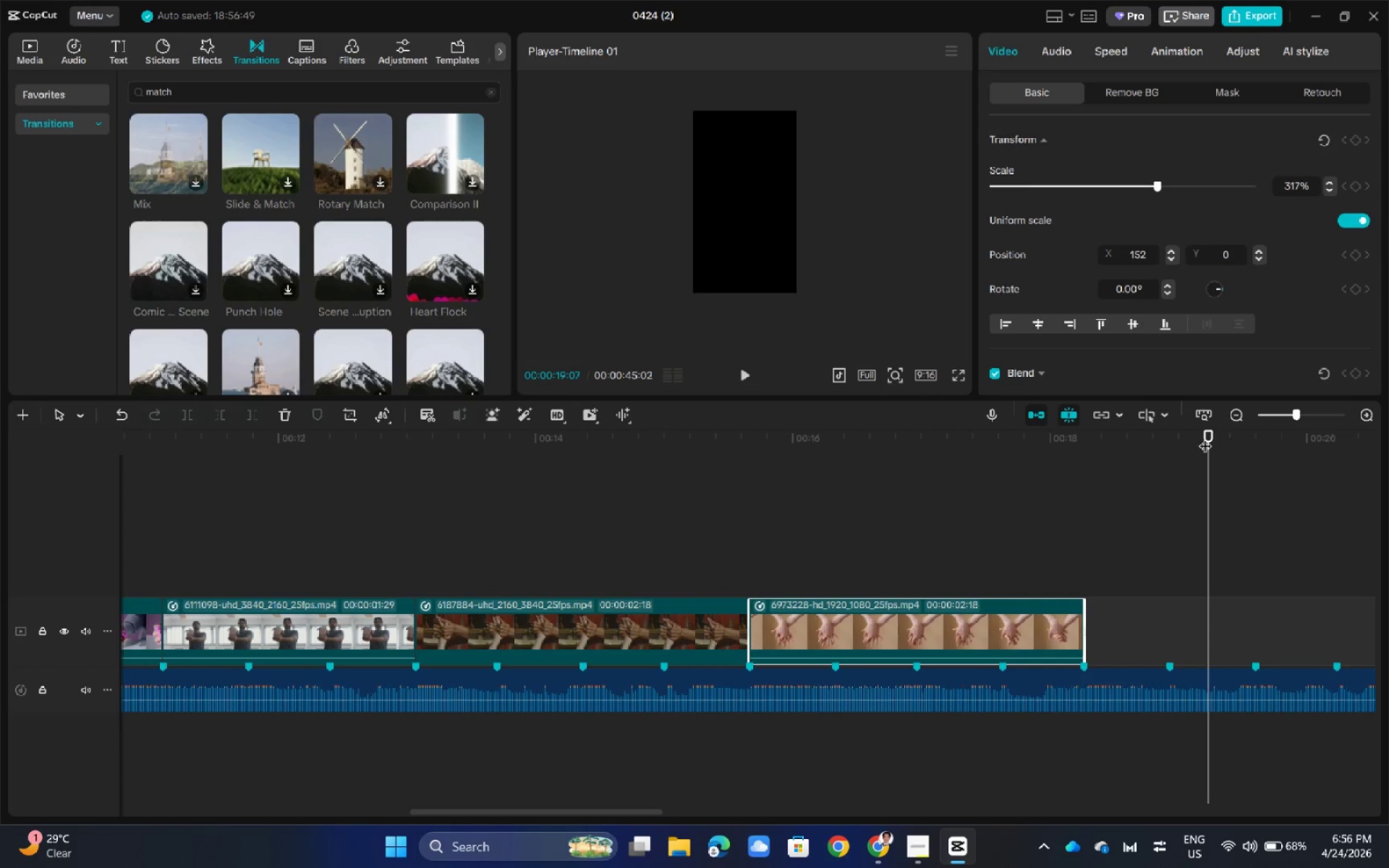 
left_click_drag(start_coordinate=[1205, 437], to_coordinate=[349, 510])
 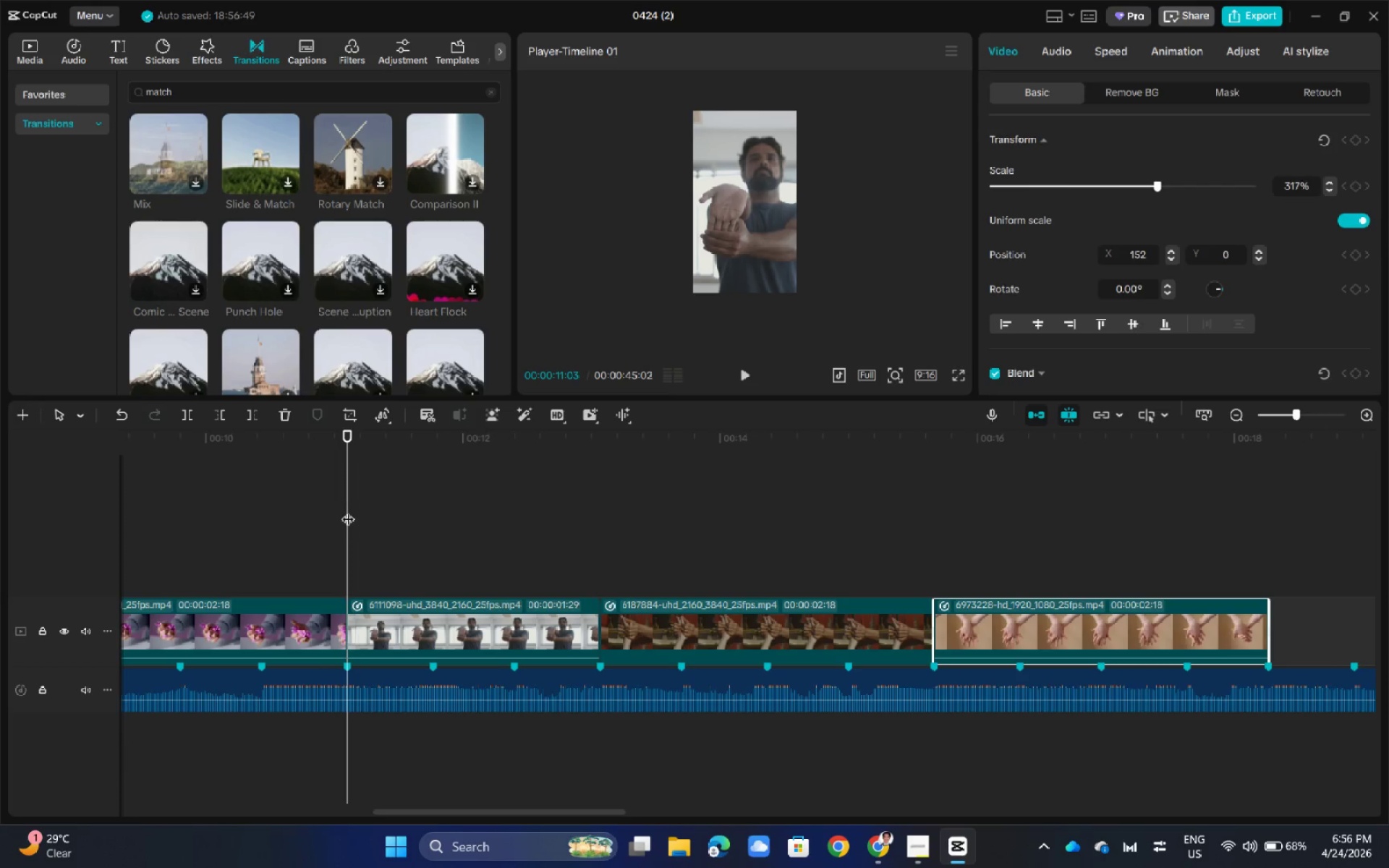 
key(Space)
 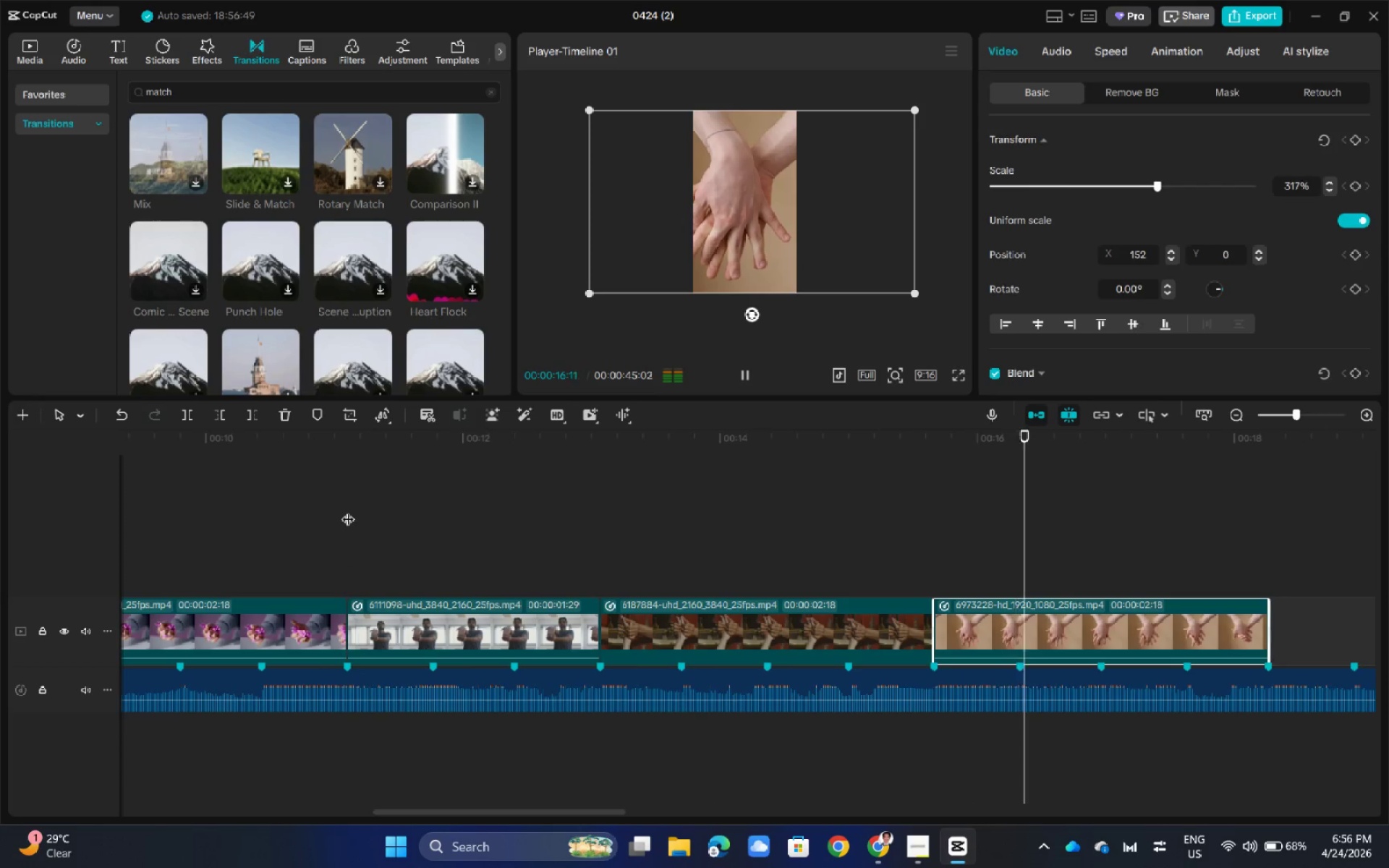 
wait(7.05)
 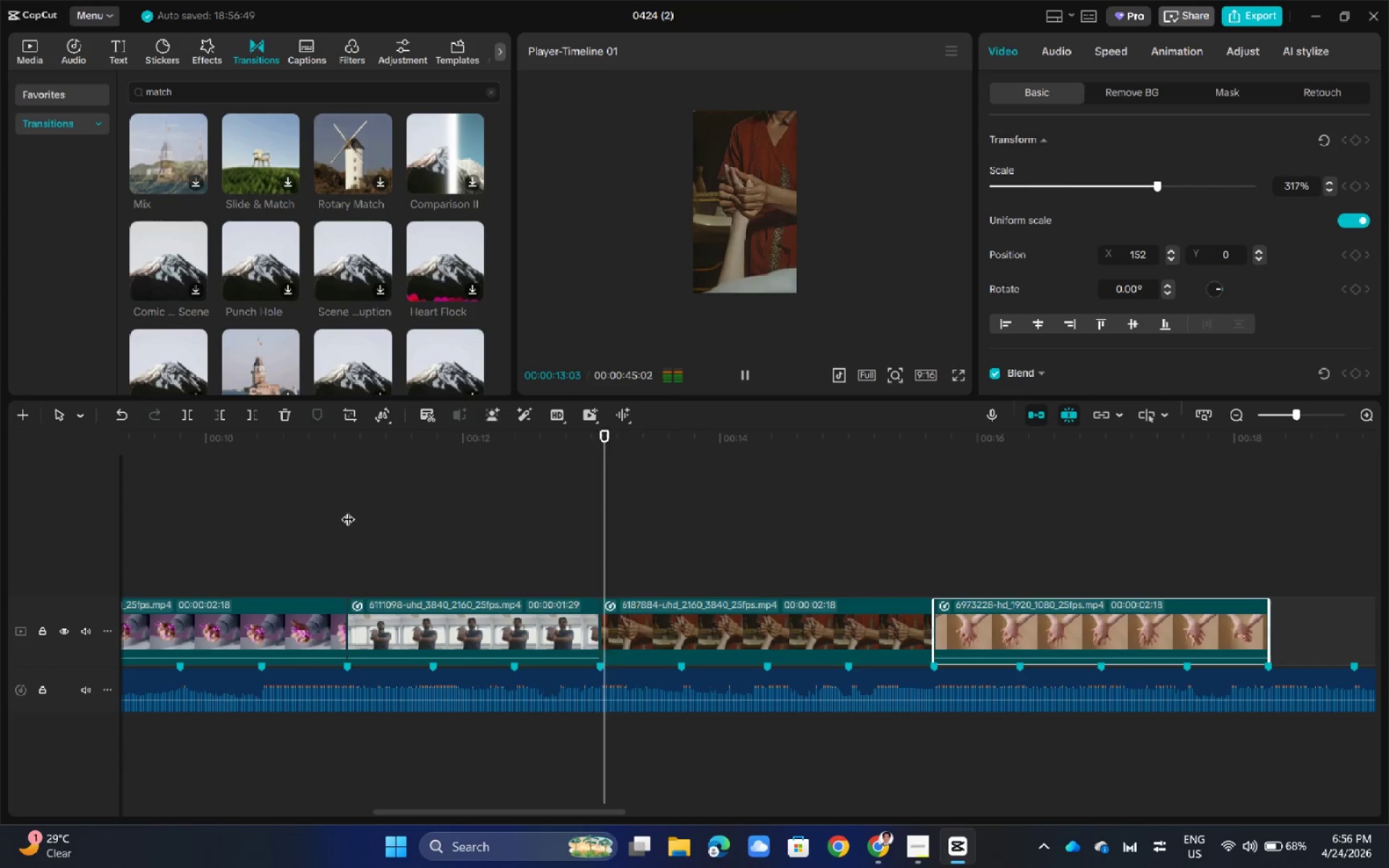 
left_click([942, 187])
 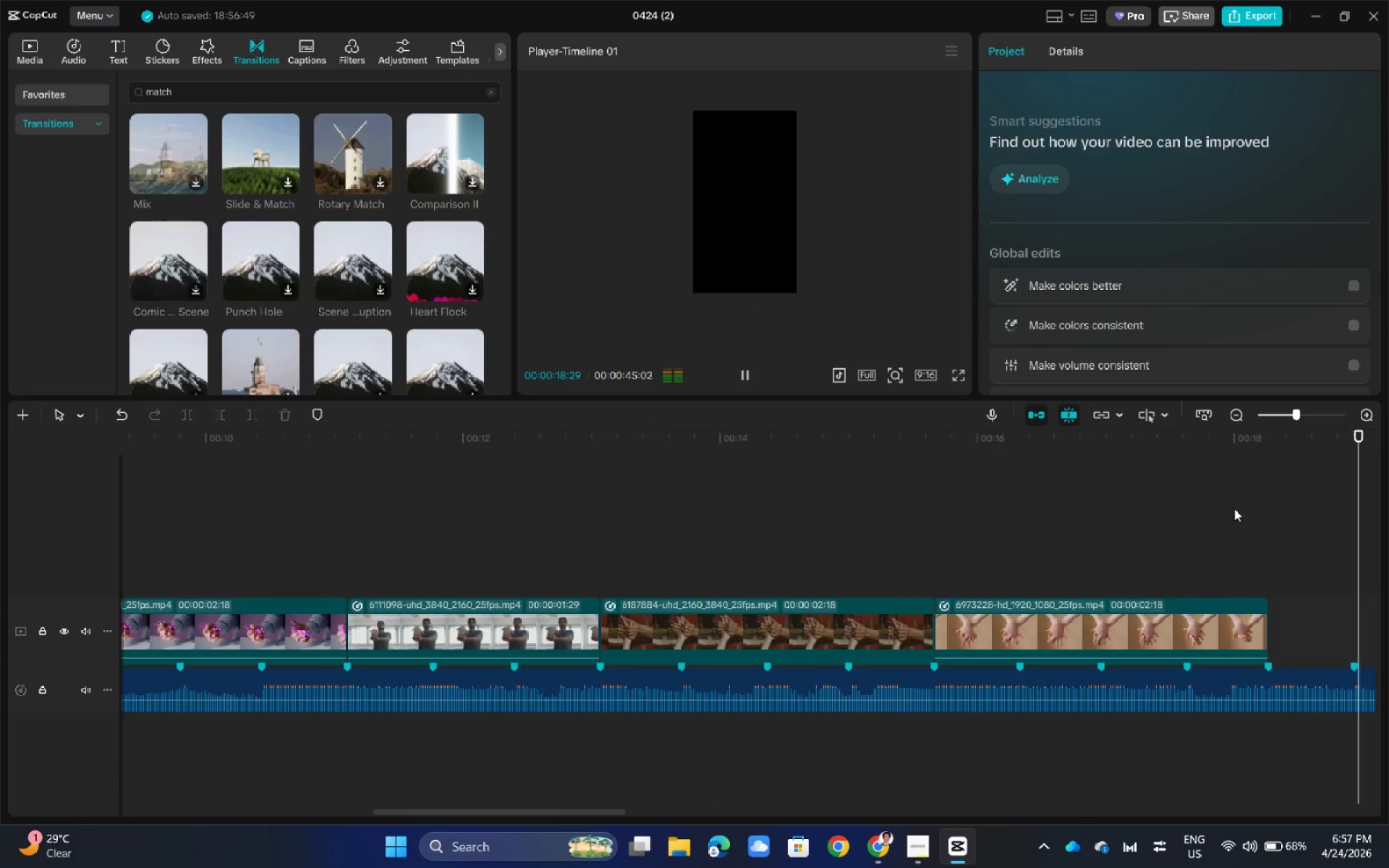 
key(Space)
 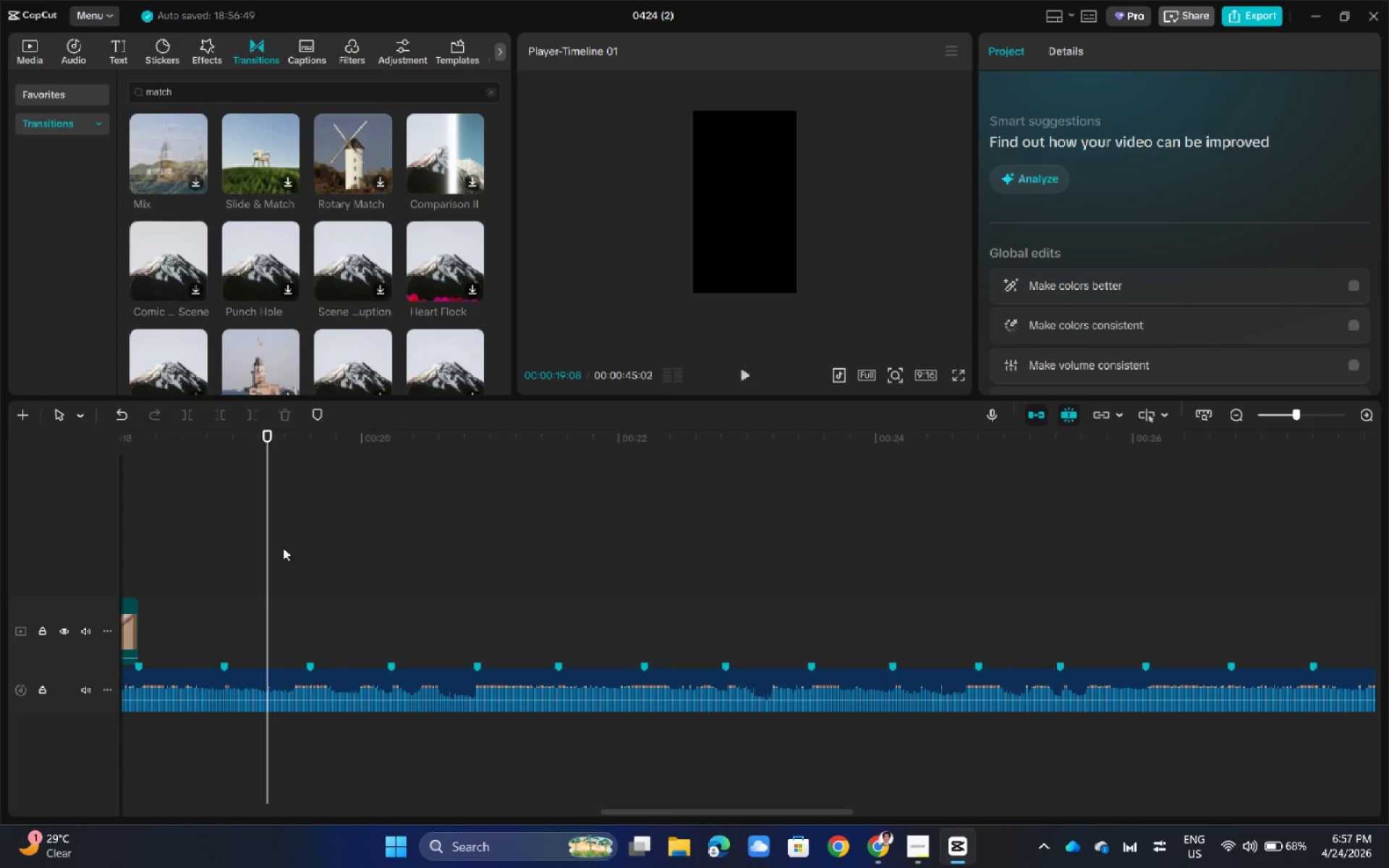 
left_click_drag(start_coordinate=[788, 810], to_coordinate=[719, 814])
 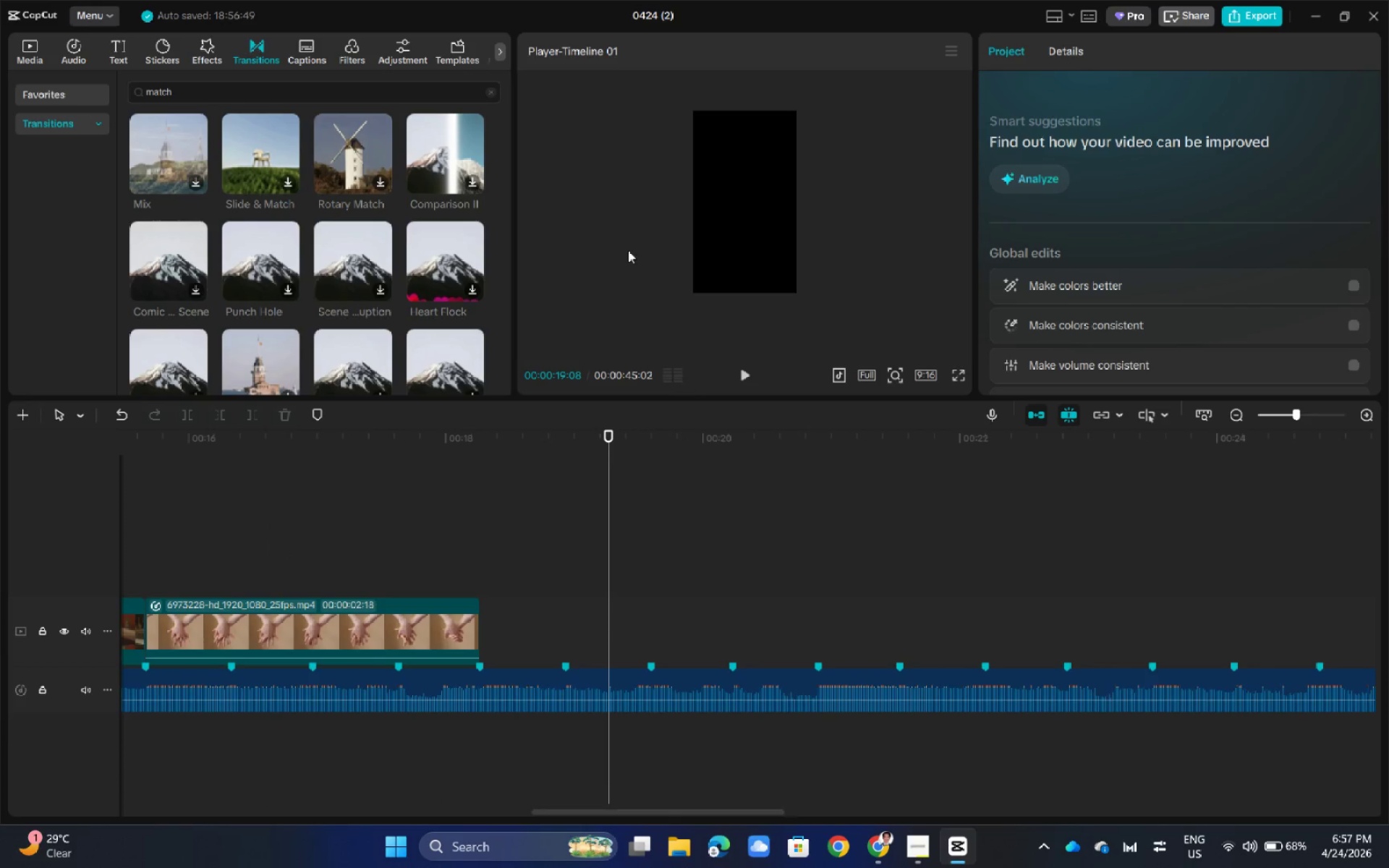 
mouse_move([363, 259])
 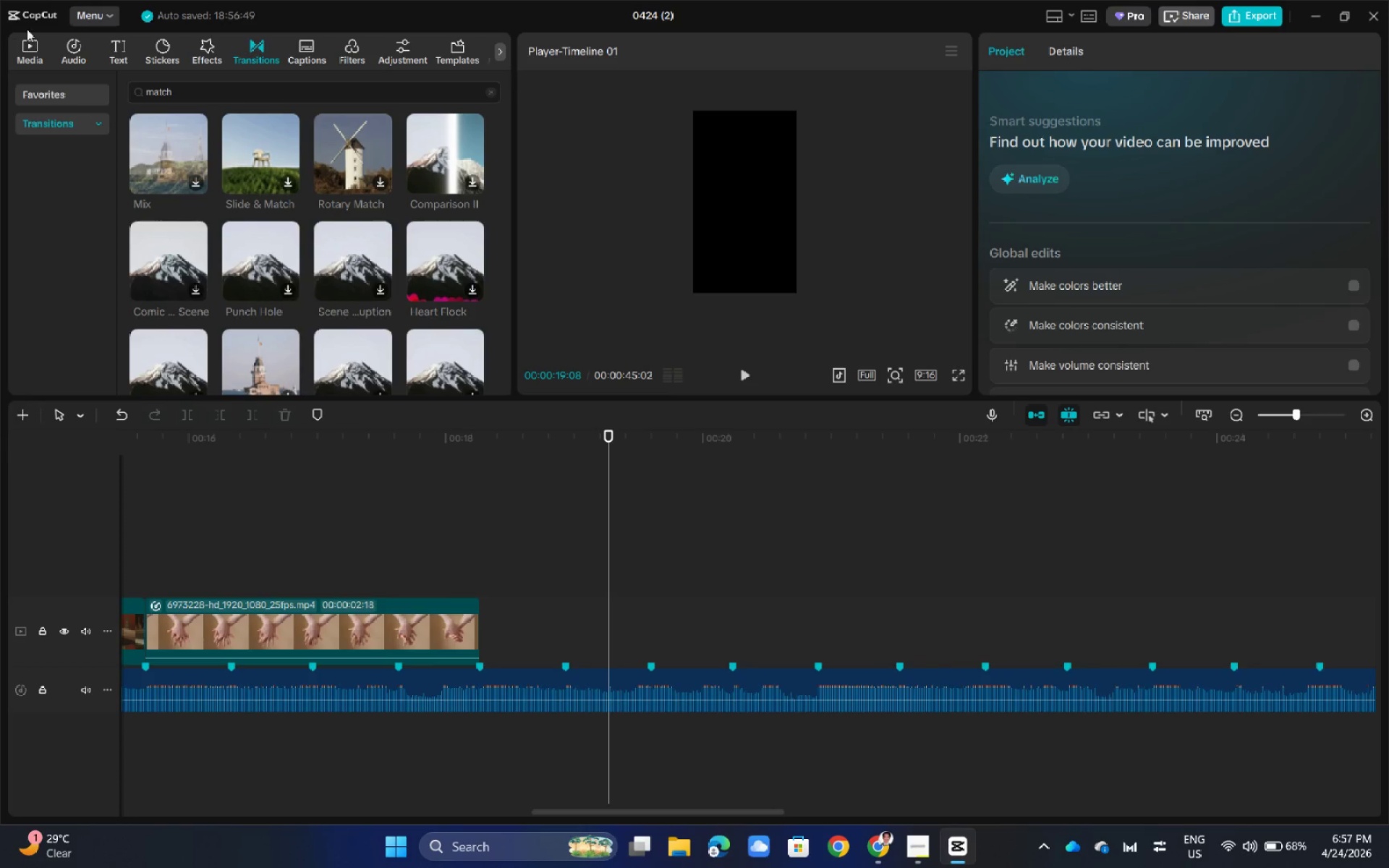 
left_click([34, 57])
 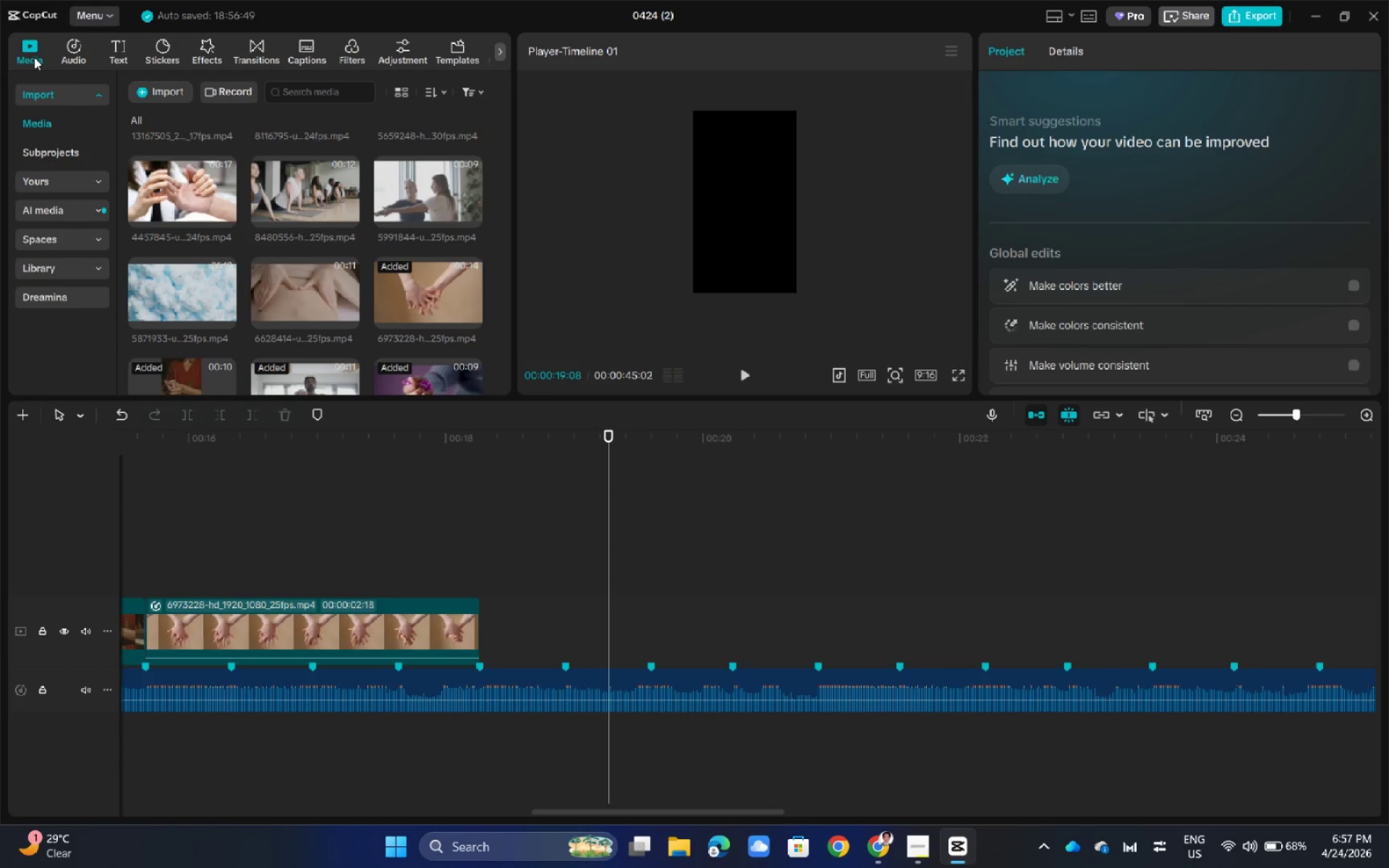 
scroll: coordinate [268, 213], scroll_direction: down, amount: 6.0
 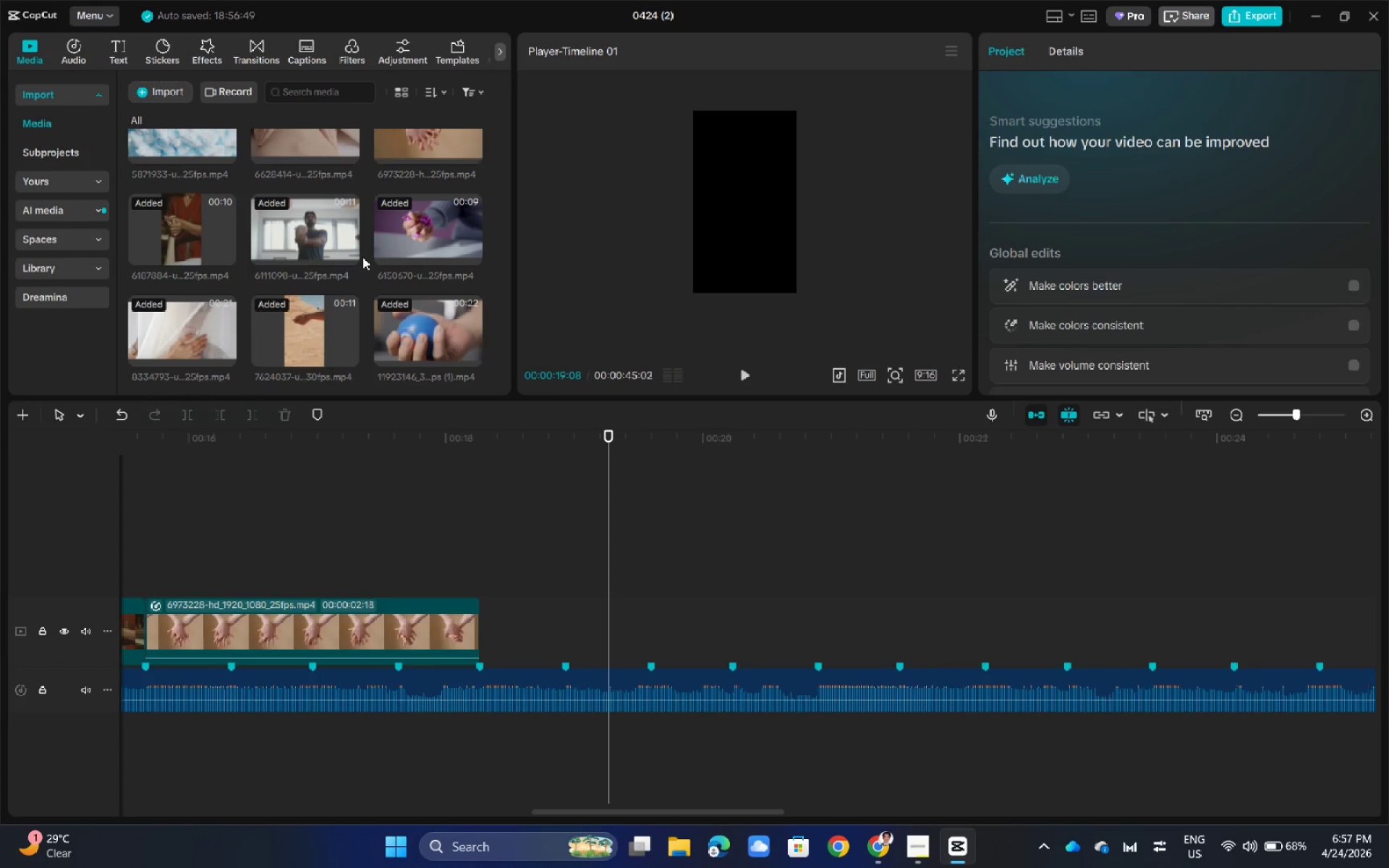 
scroll: coordinate [362, 257], scroll_direction: up, amount: 1.0
 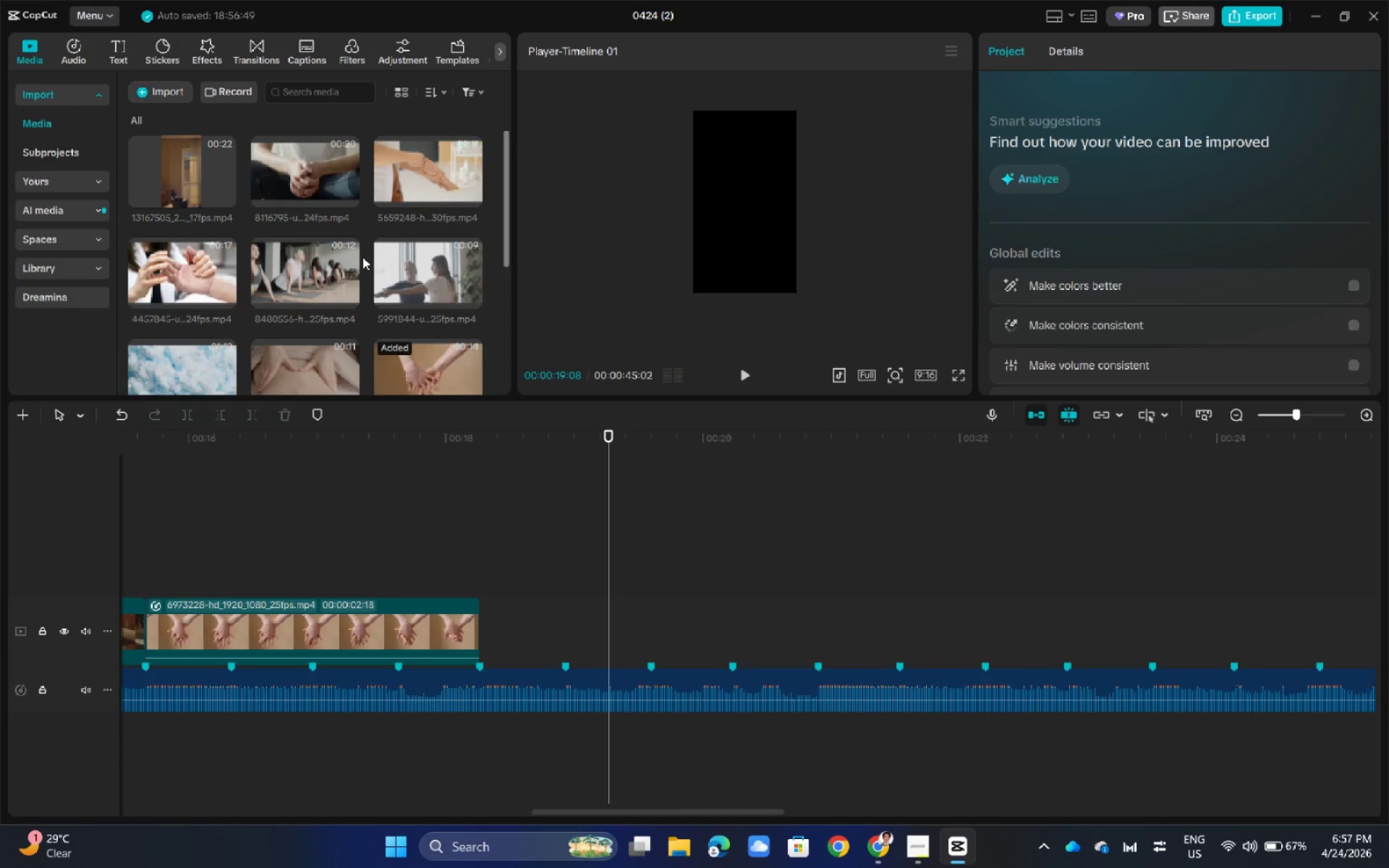 
scroll: coordinate [362, 257], scroll_direction: down, amount: 1.0
 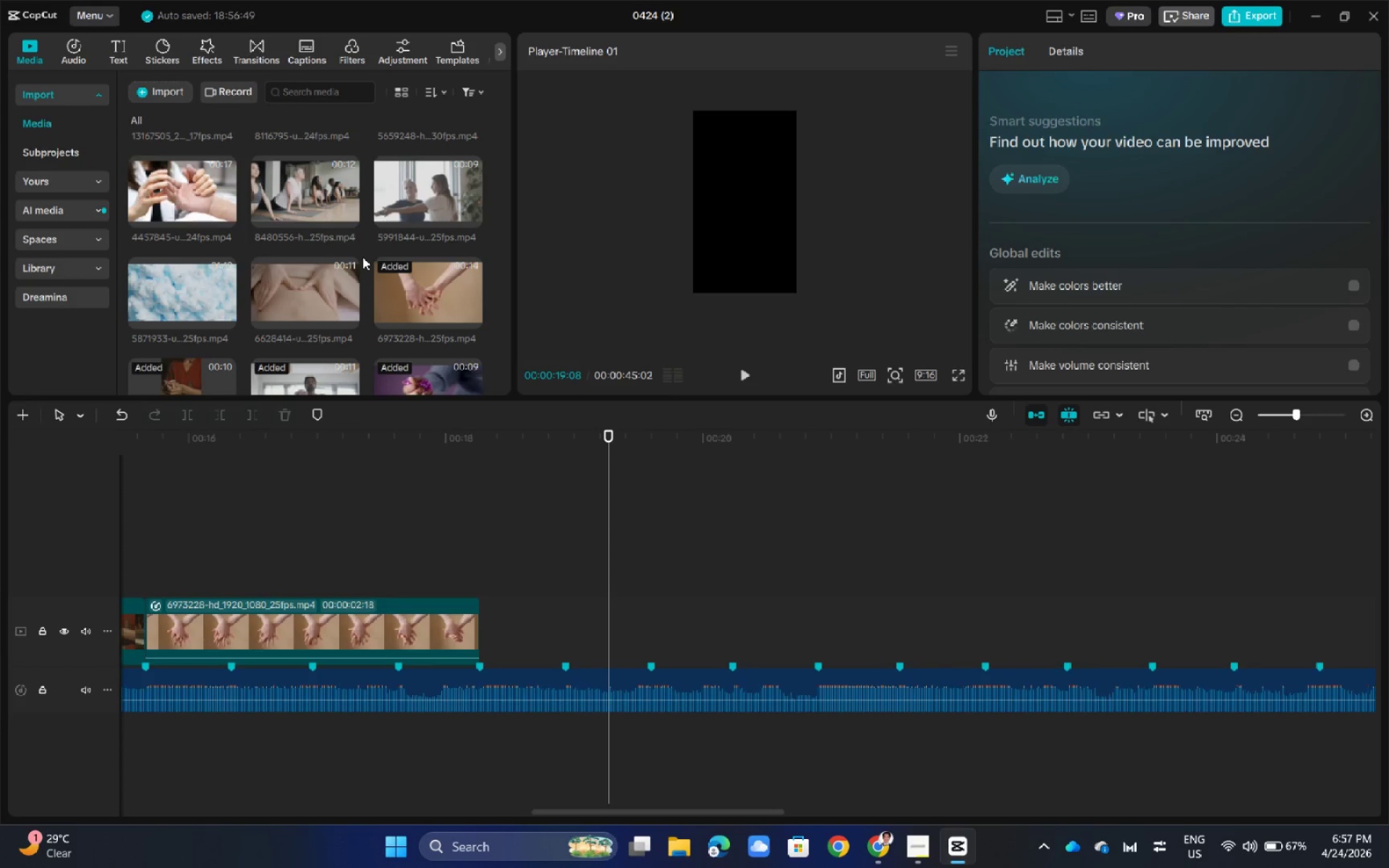 
wait(9.4)
 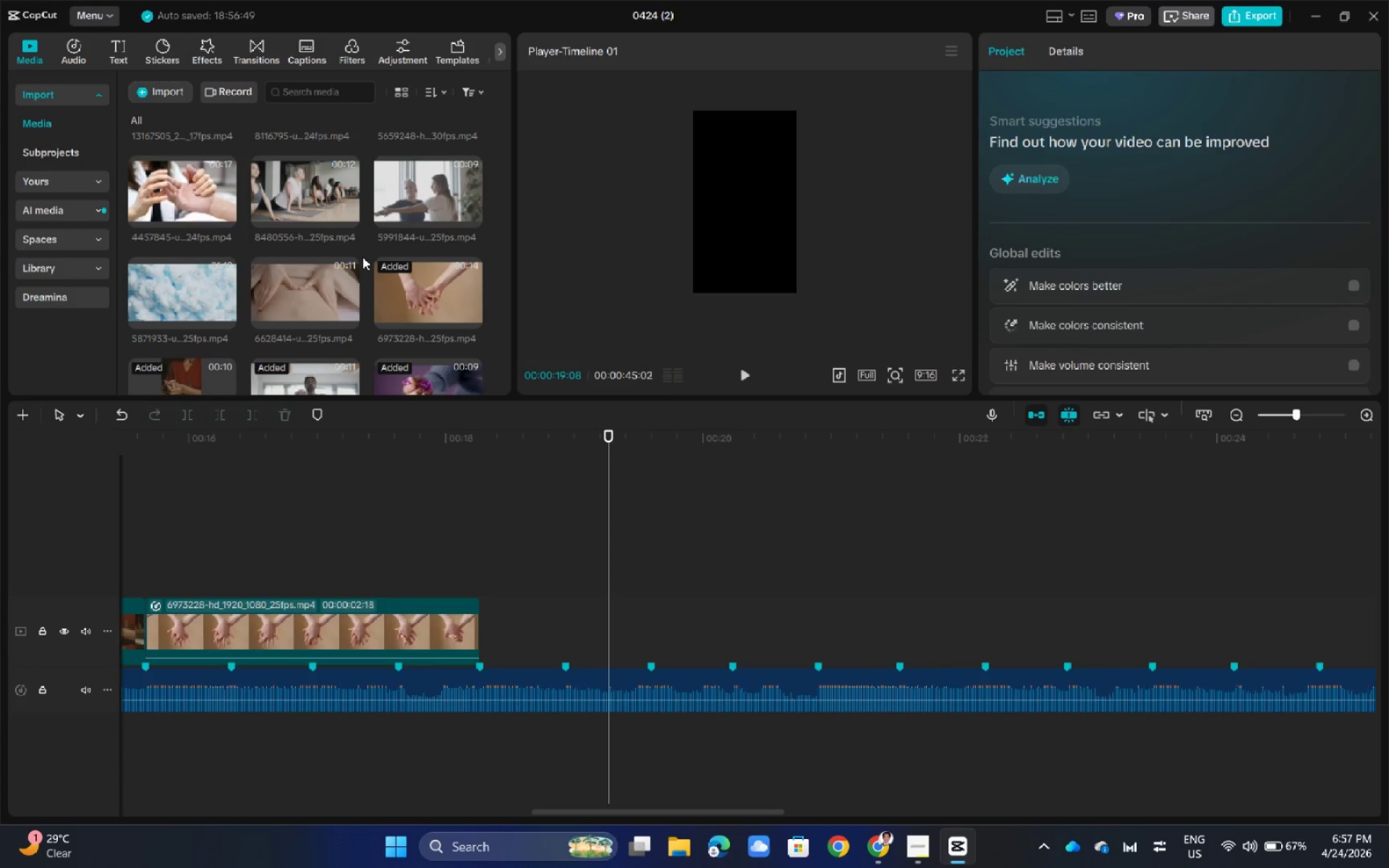 
scroll: coordinate [362, 280], scroll_direction: up, amount: 9.0
 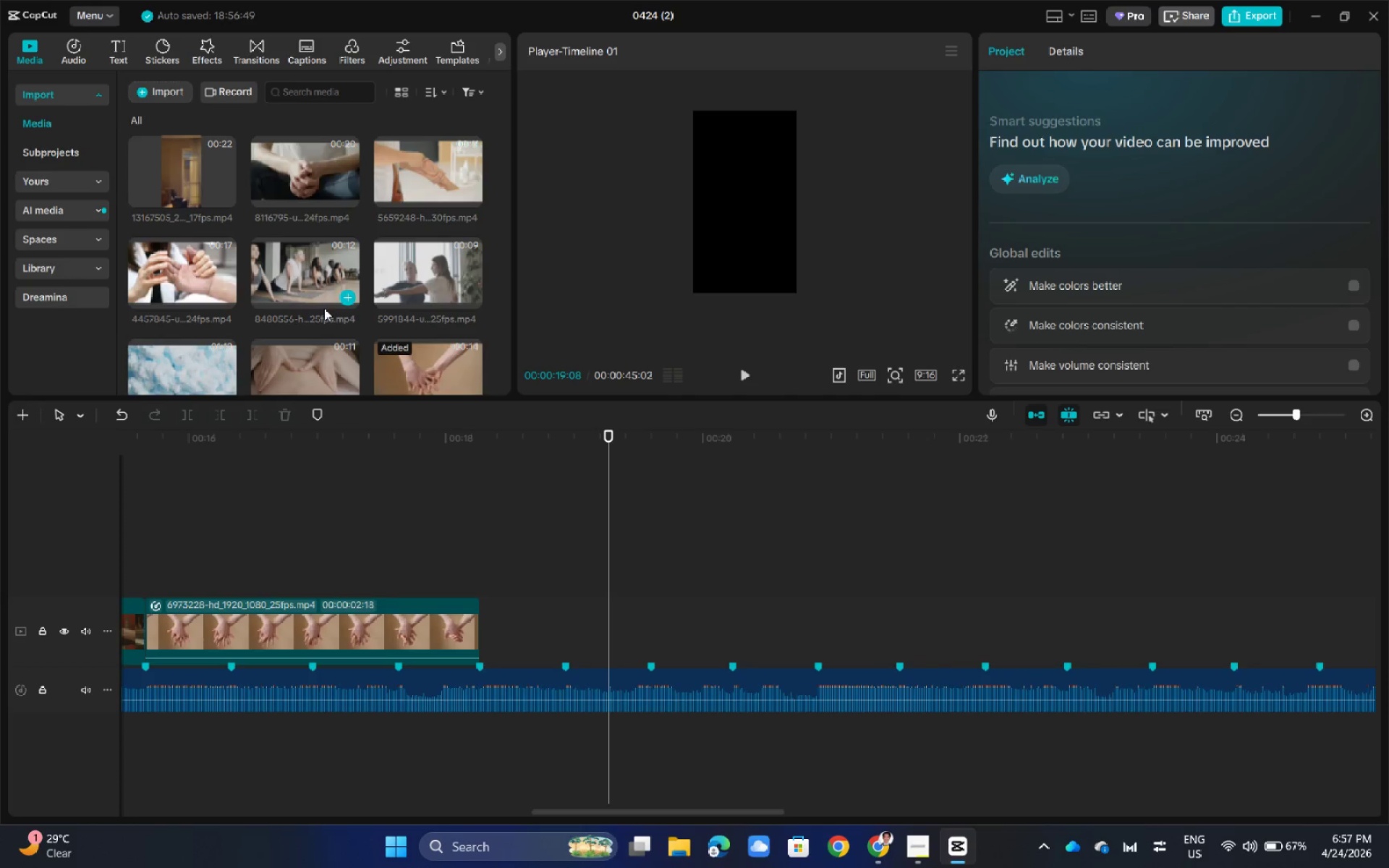 
scroll: coordinate [324, 308], scroll_direction: down, amount: 1.0
 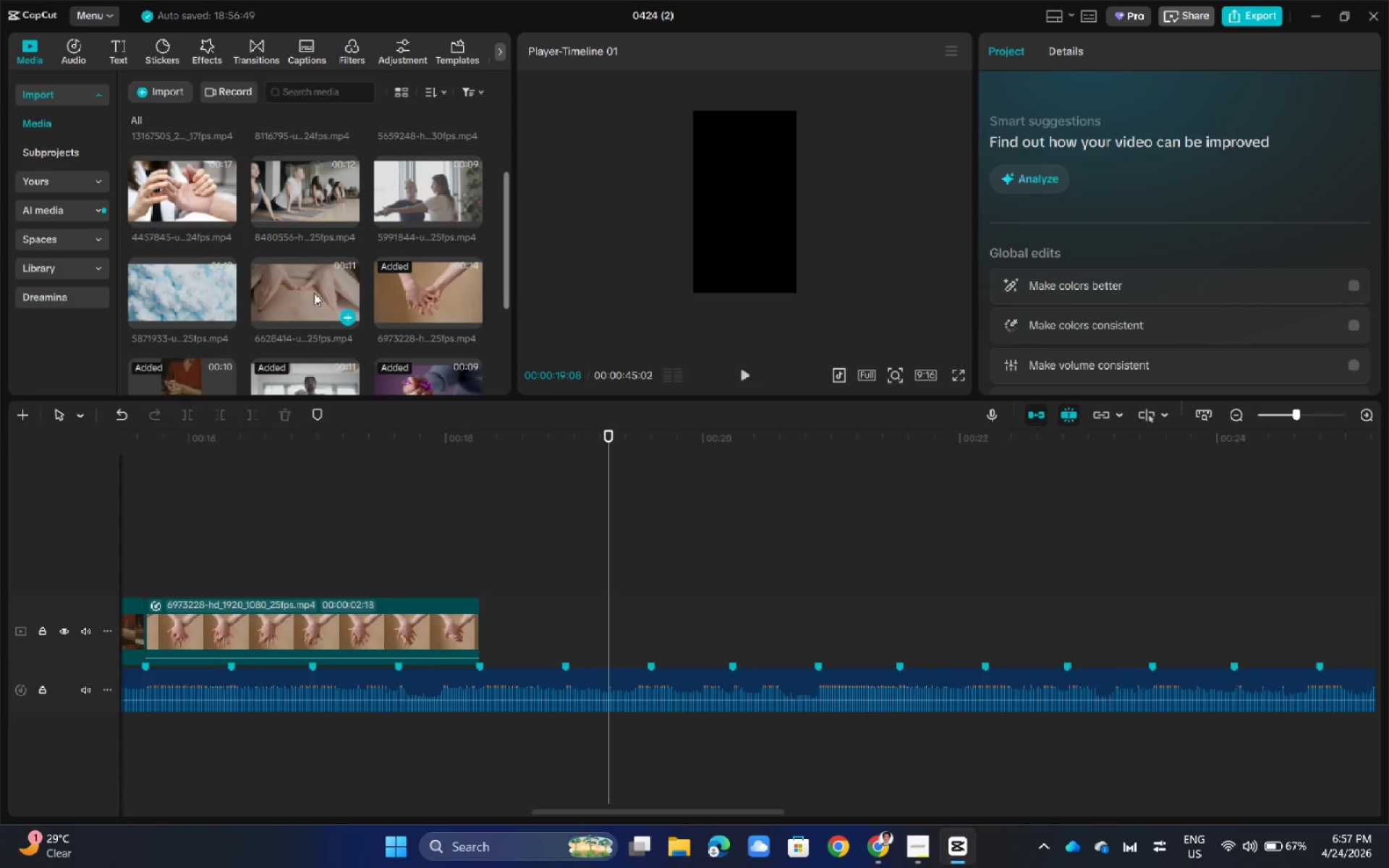 
left_click_drag(start_coordinate=[309, 287], to_coordinate=[495, 626])
 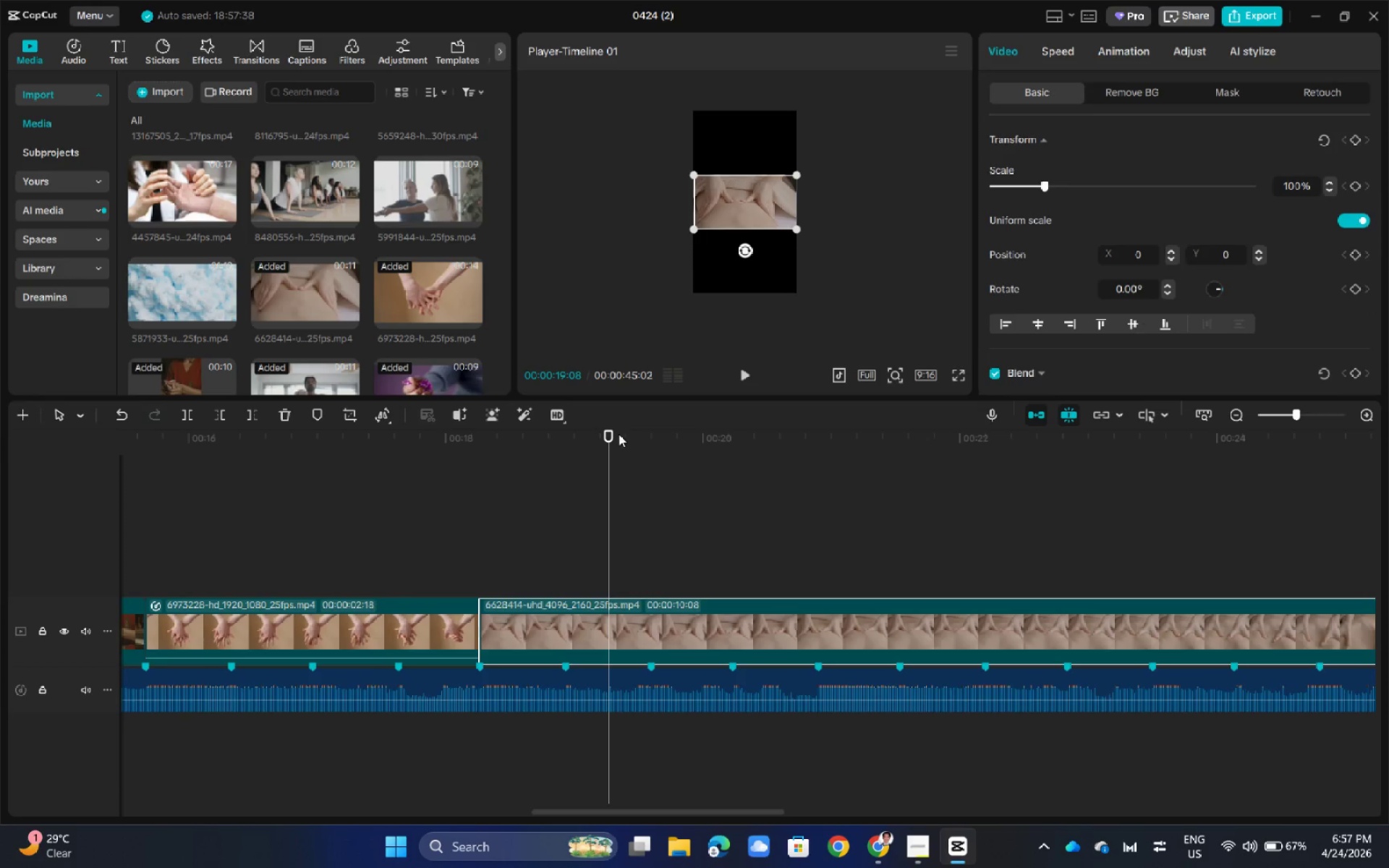 
left_click_drag(start_coordinate=[610, 433], to_coordinate=[642, 490])
 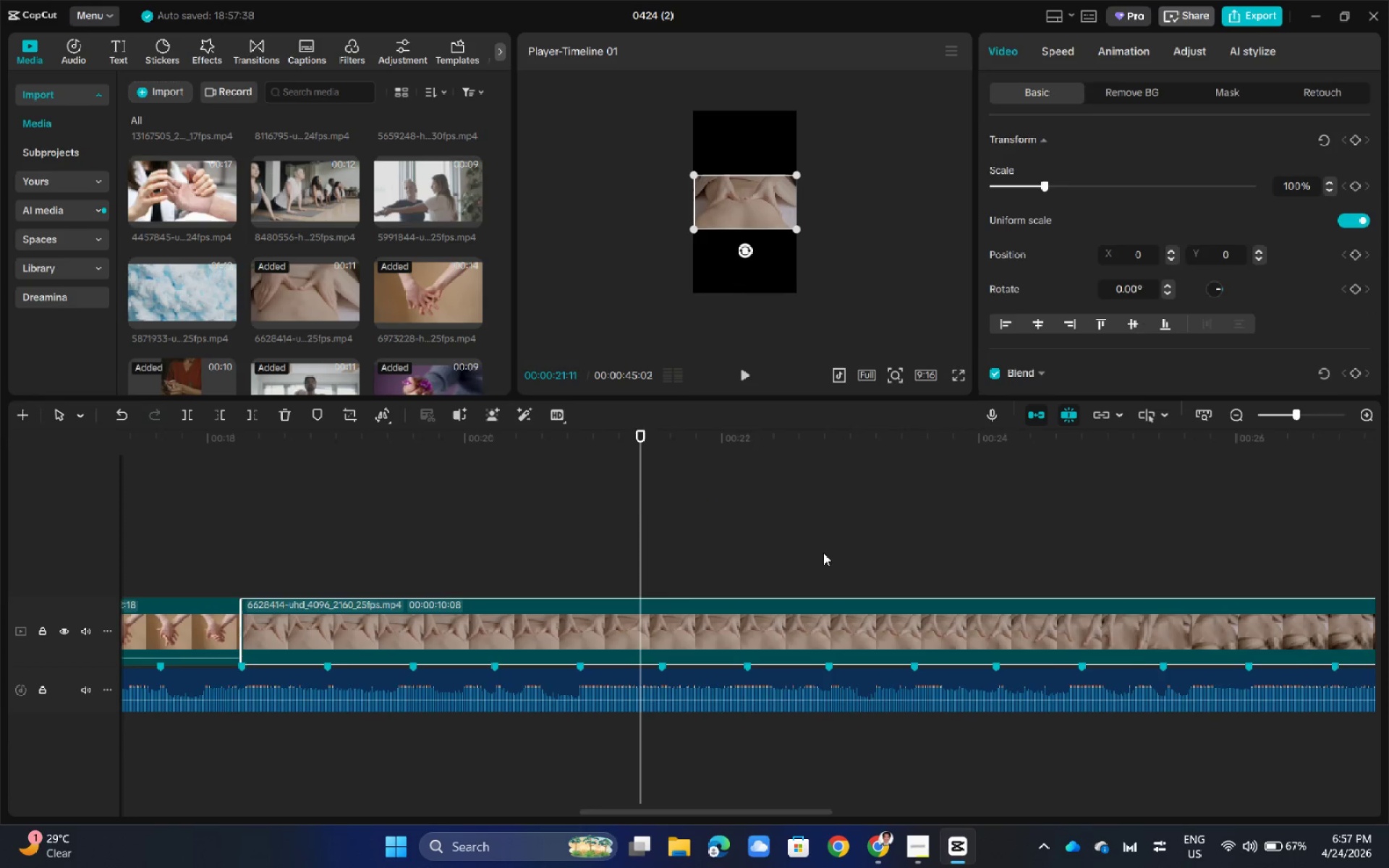 
hold_key(key=ControlLeft, duration=1.09)
scroll: coordinate [830, 550], scroll_direction: down, amount: 9.0
 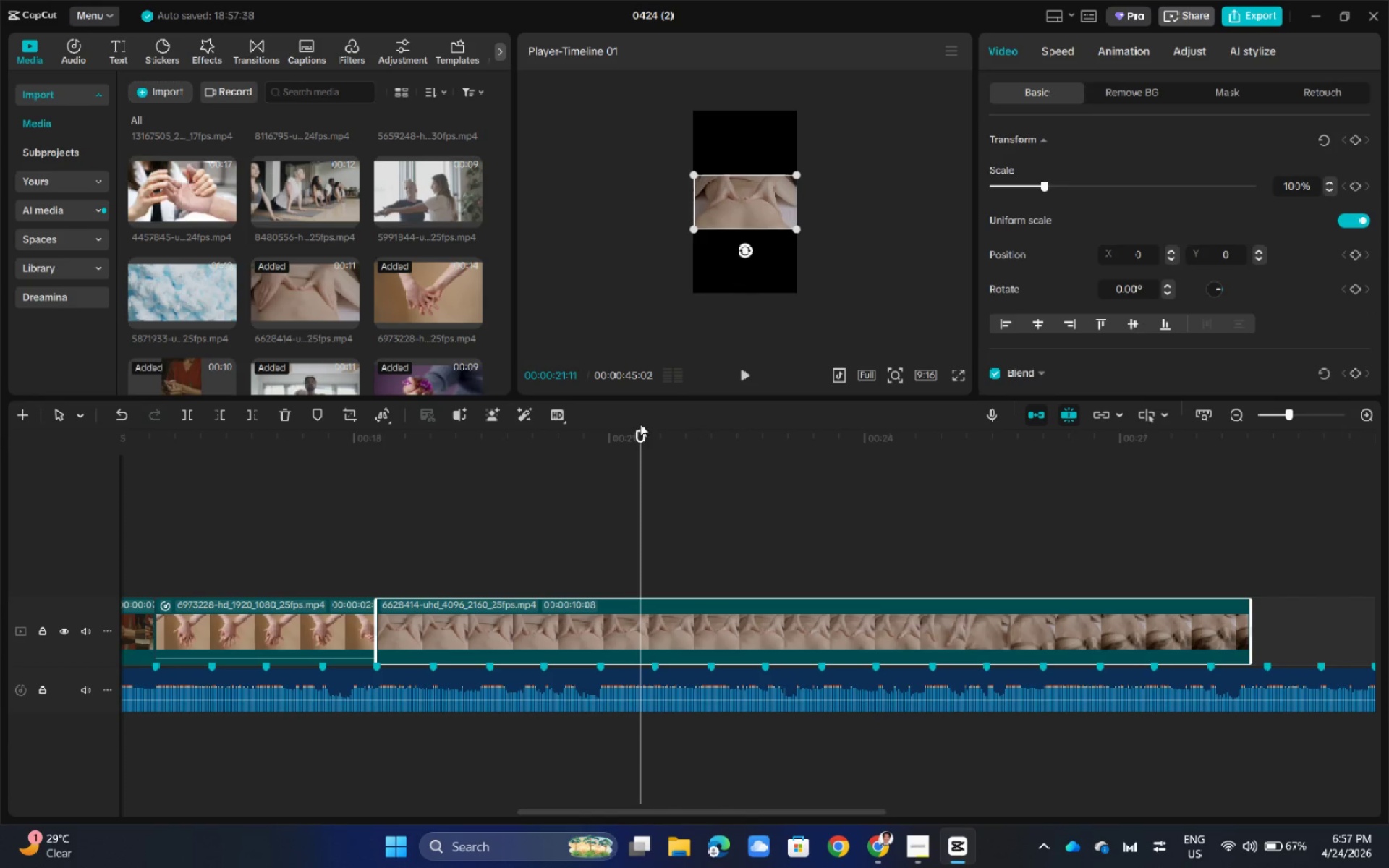 
left_click_drag(start_coordinate=[640, 430], to_coordinate=[794, 456])
 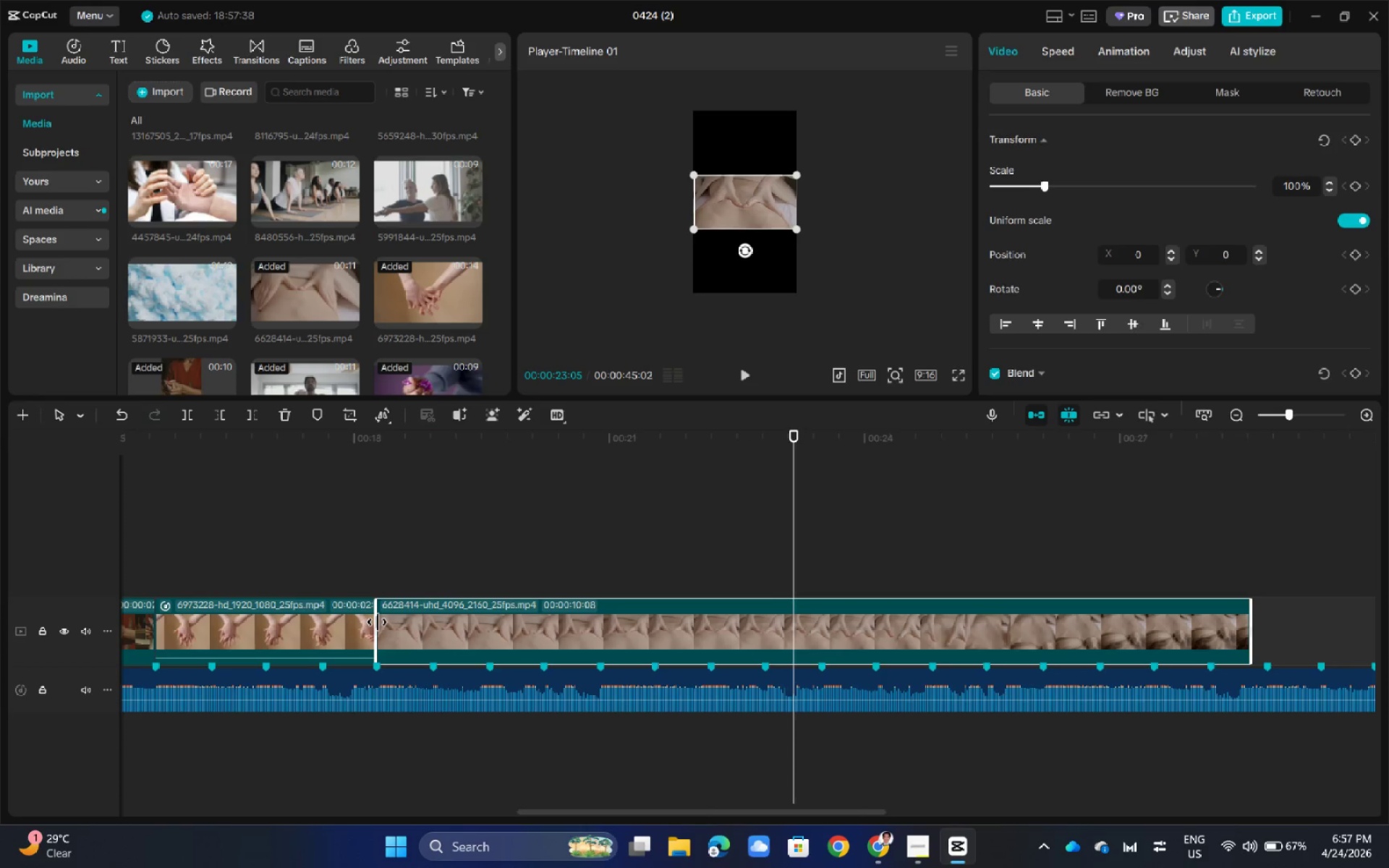 
left_click_drag(start_coordinate=[377, 622], to_coordinate=[794, 637])
 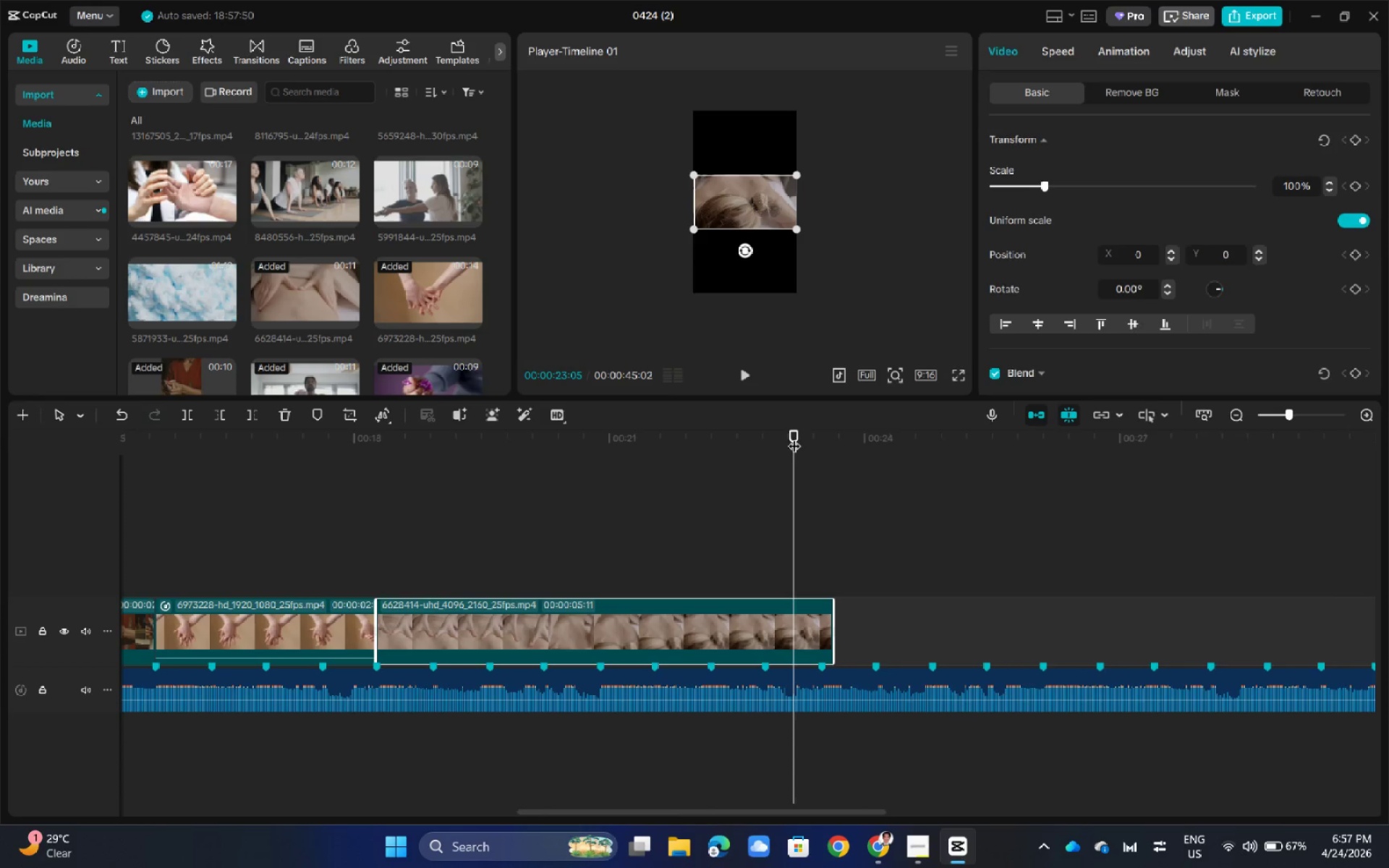 
left_click_drag(start_coordinate=[794, 429], to_coordinate=[382, 481])
 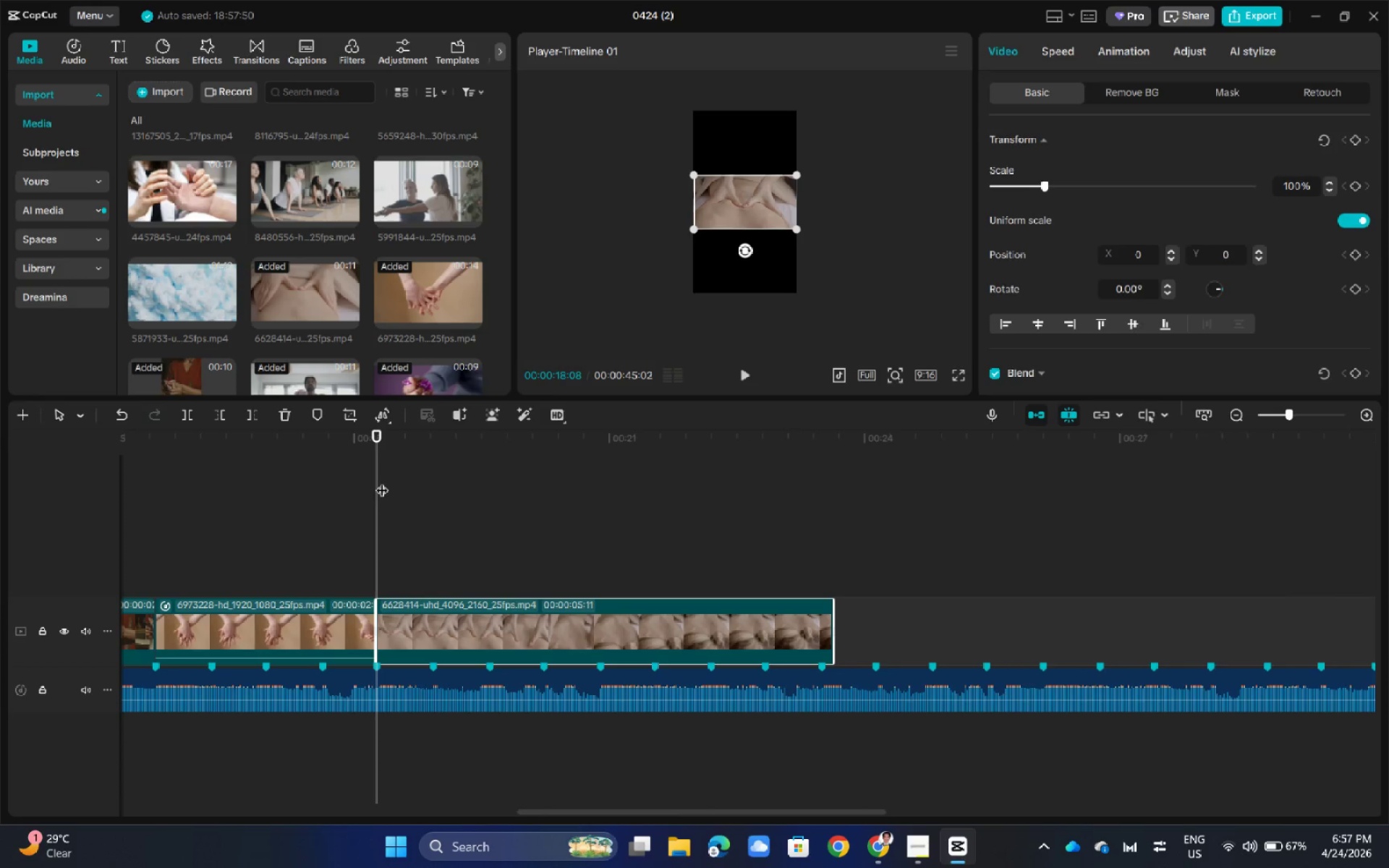 
key(Space)
 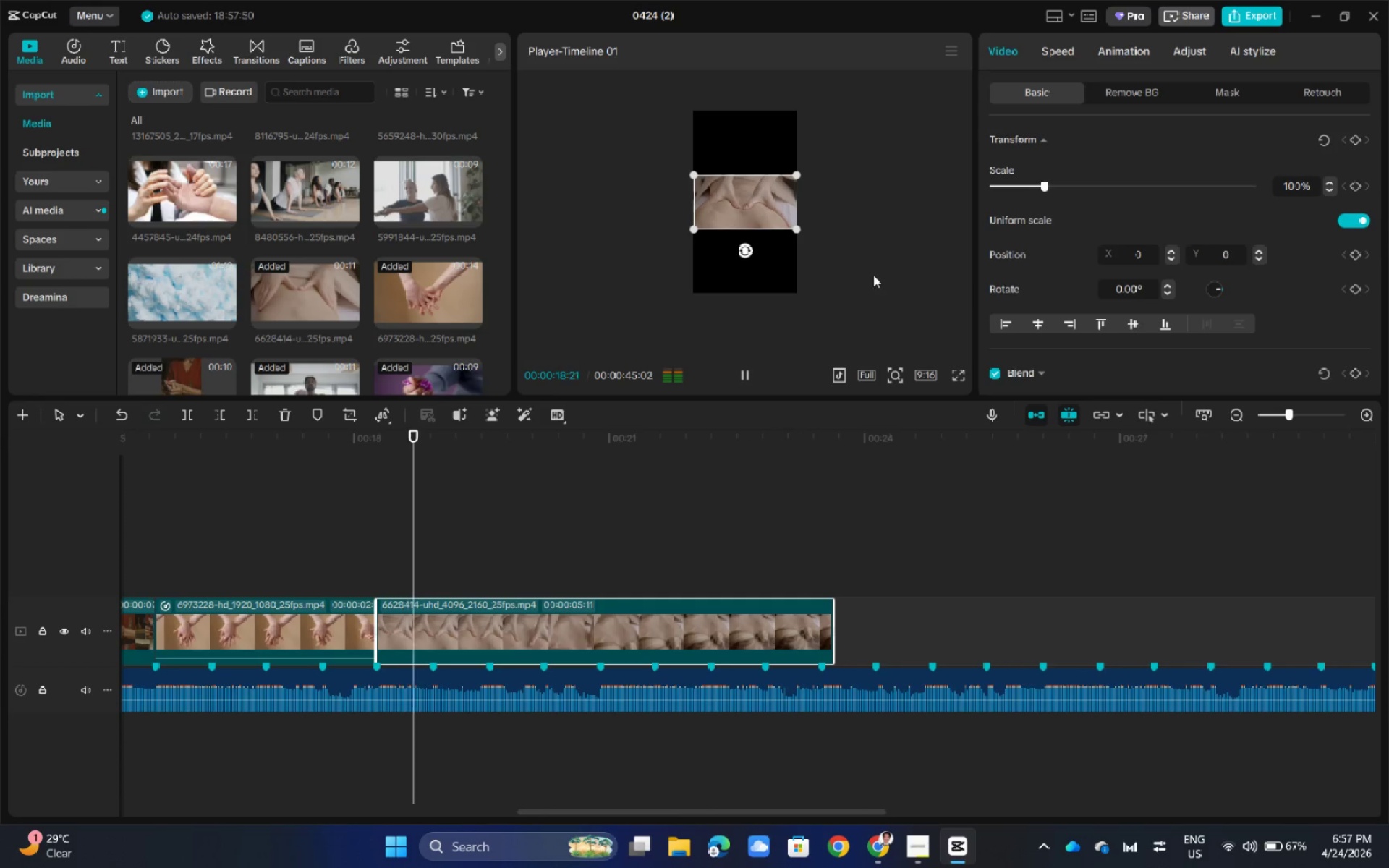 
key(Space)
 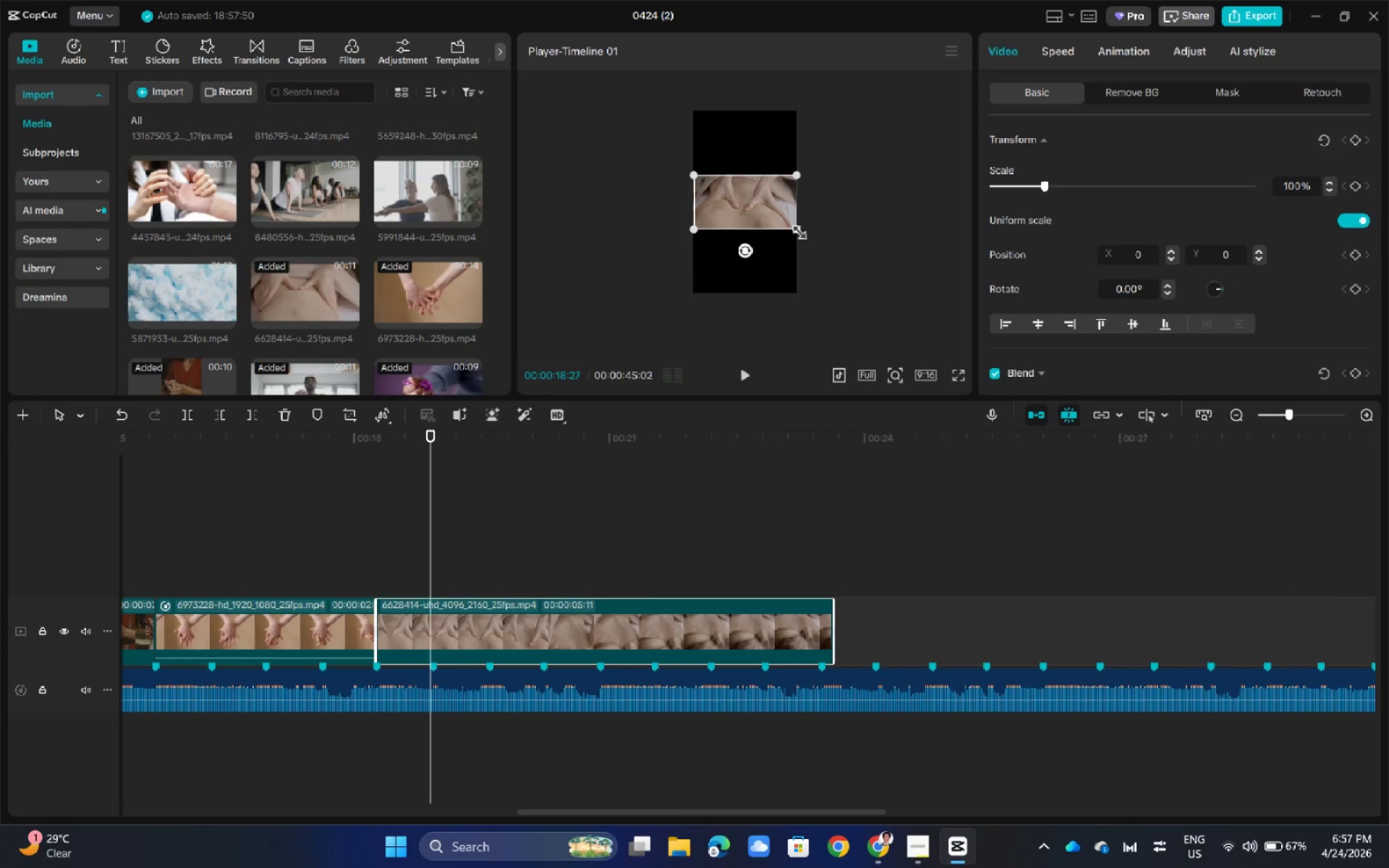 
left_click_drag(start_coordinate=[795, 229], to_coordinate=[904, 456])
 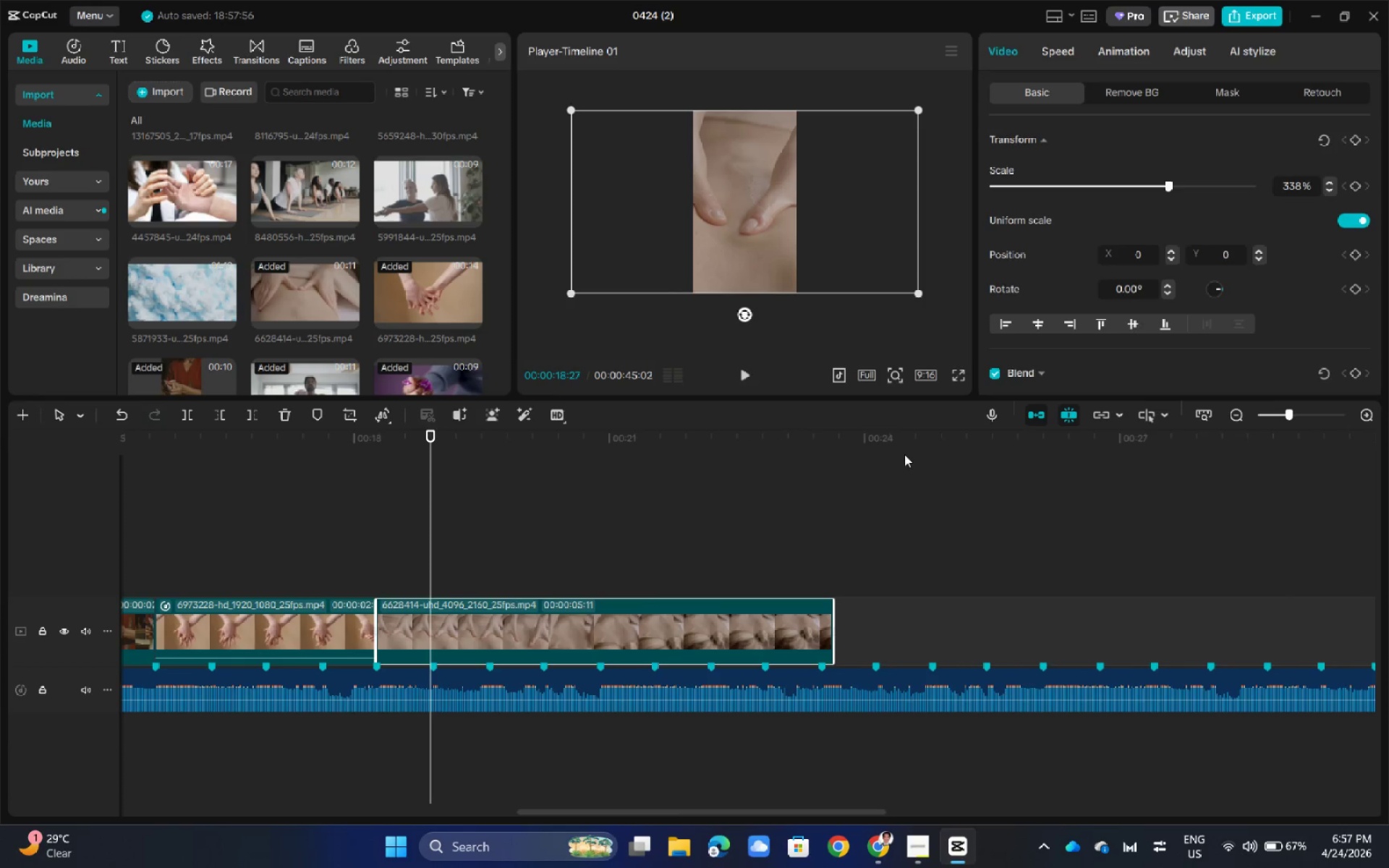 
key(Space)
 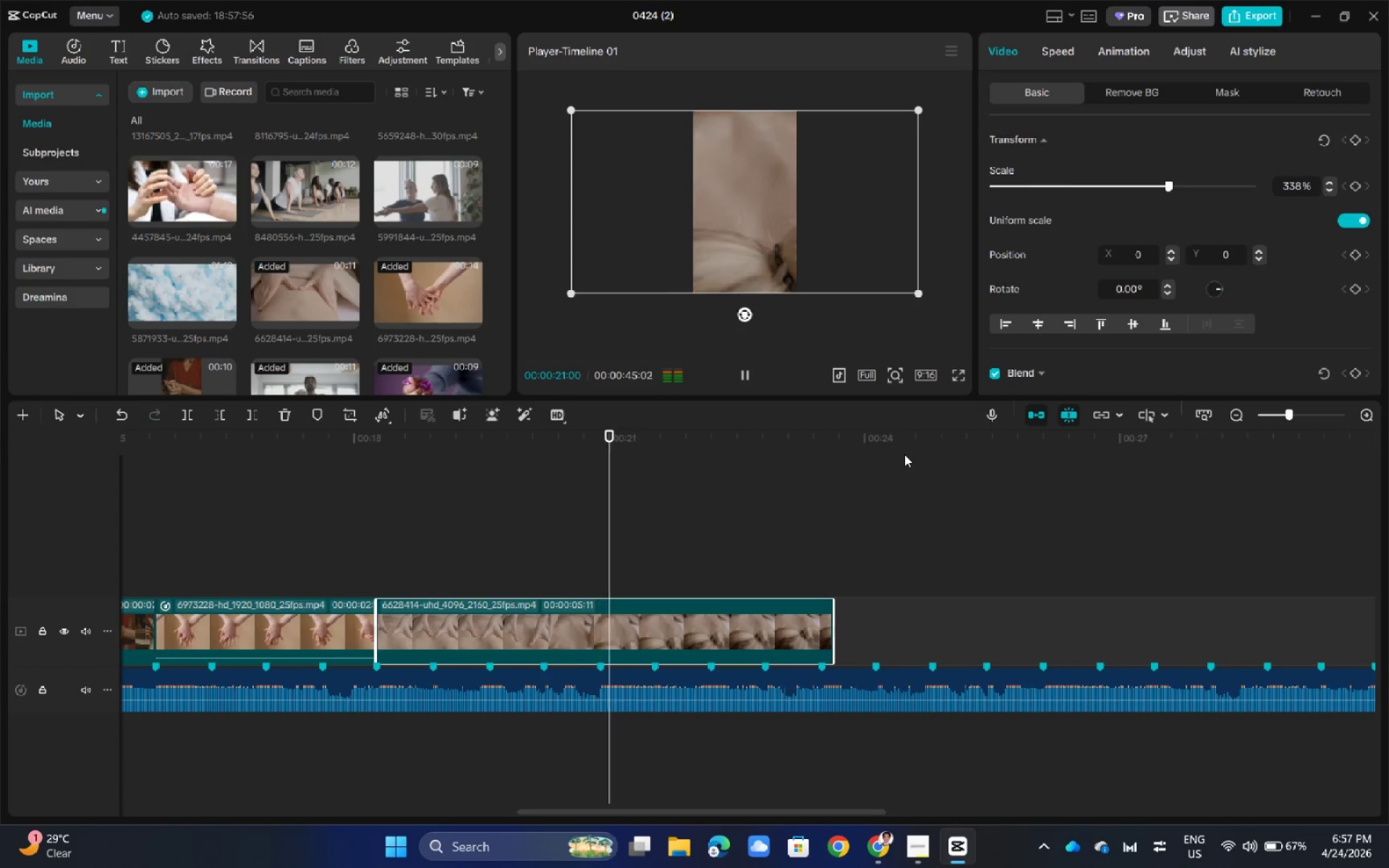 
key(Space)
 